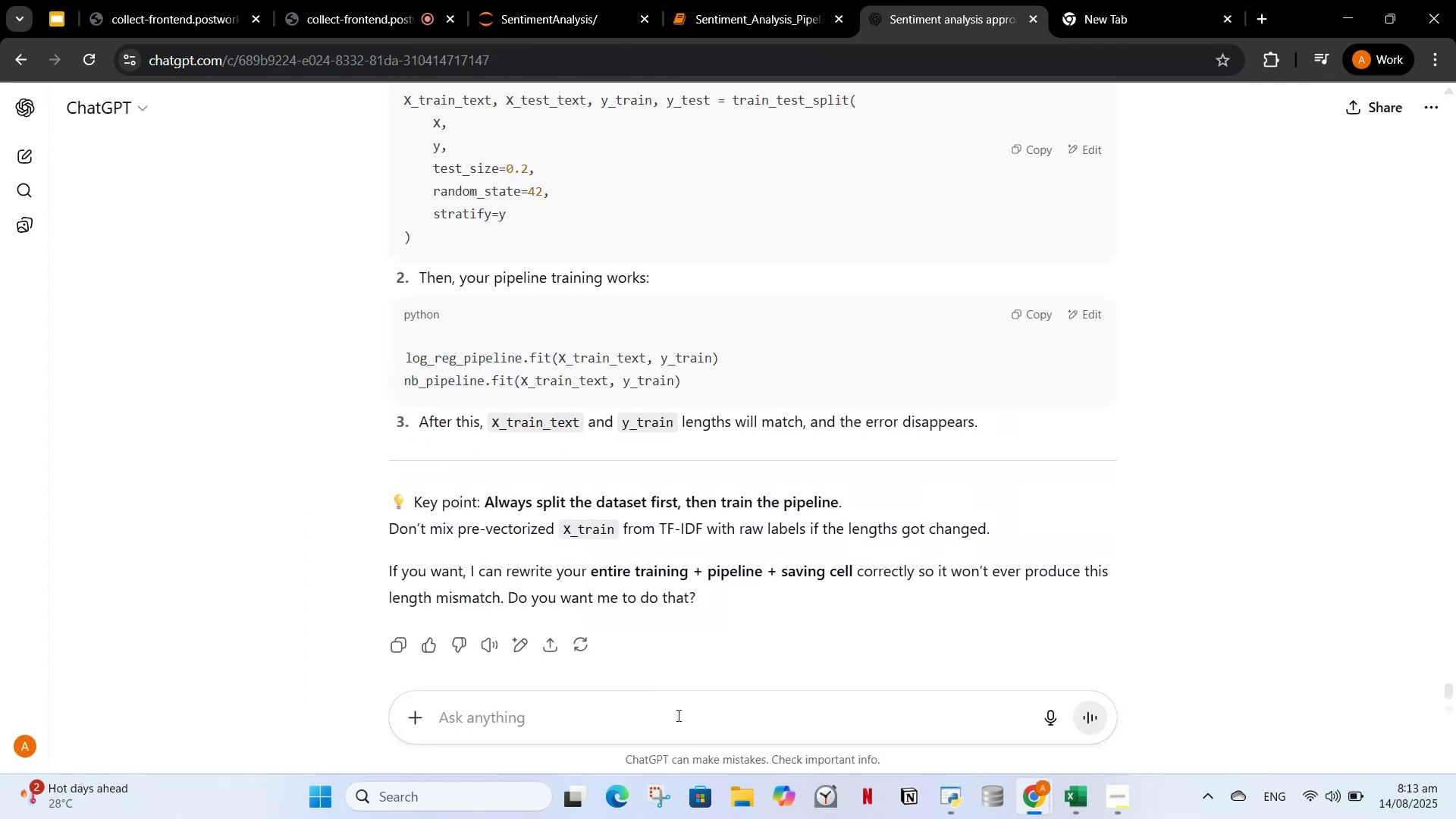 
key(Control+V)
 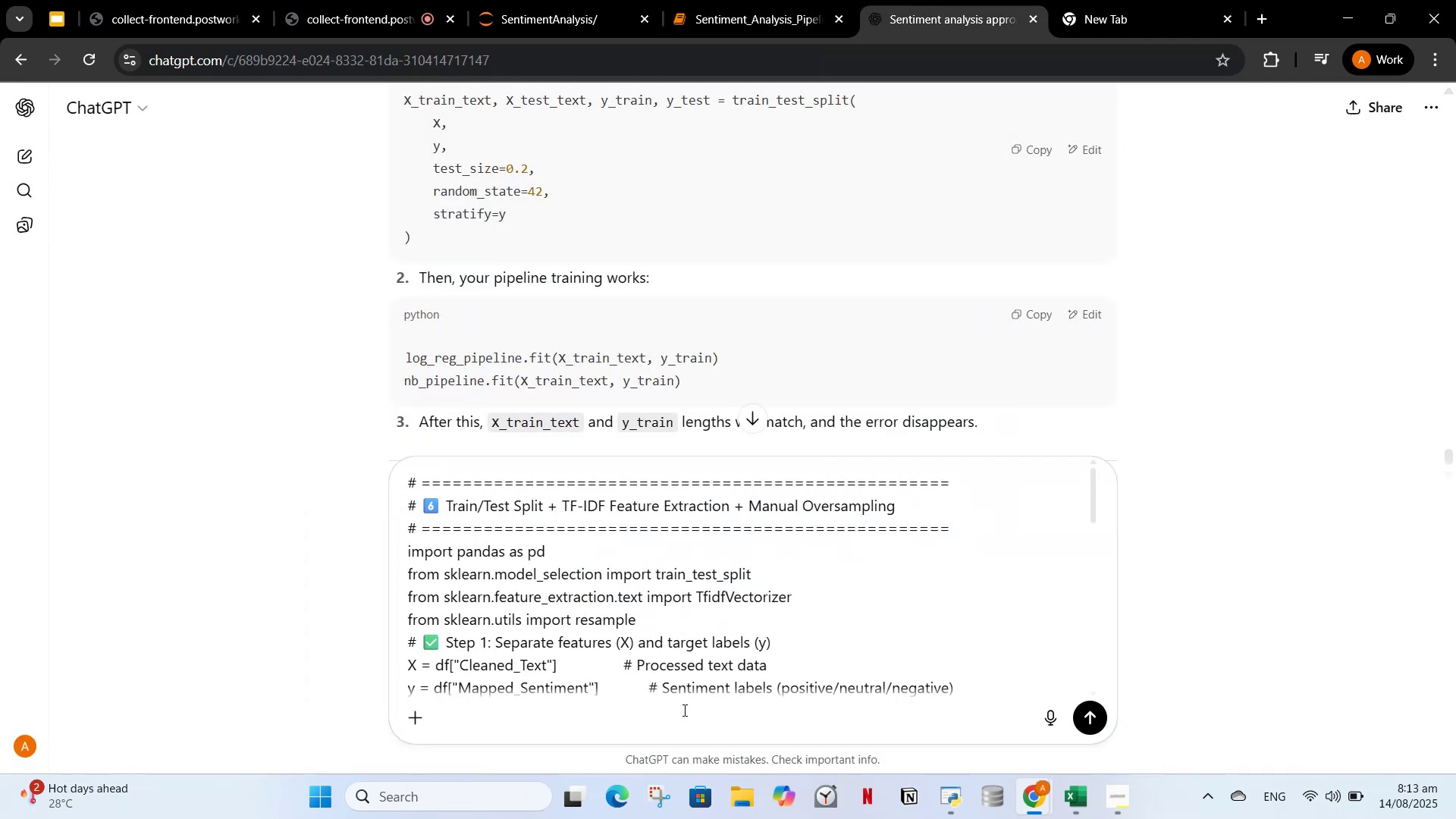 
type(, this was my cell)
 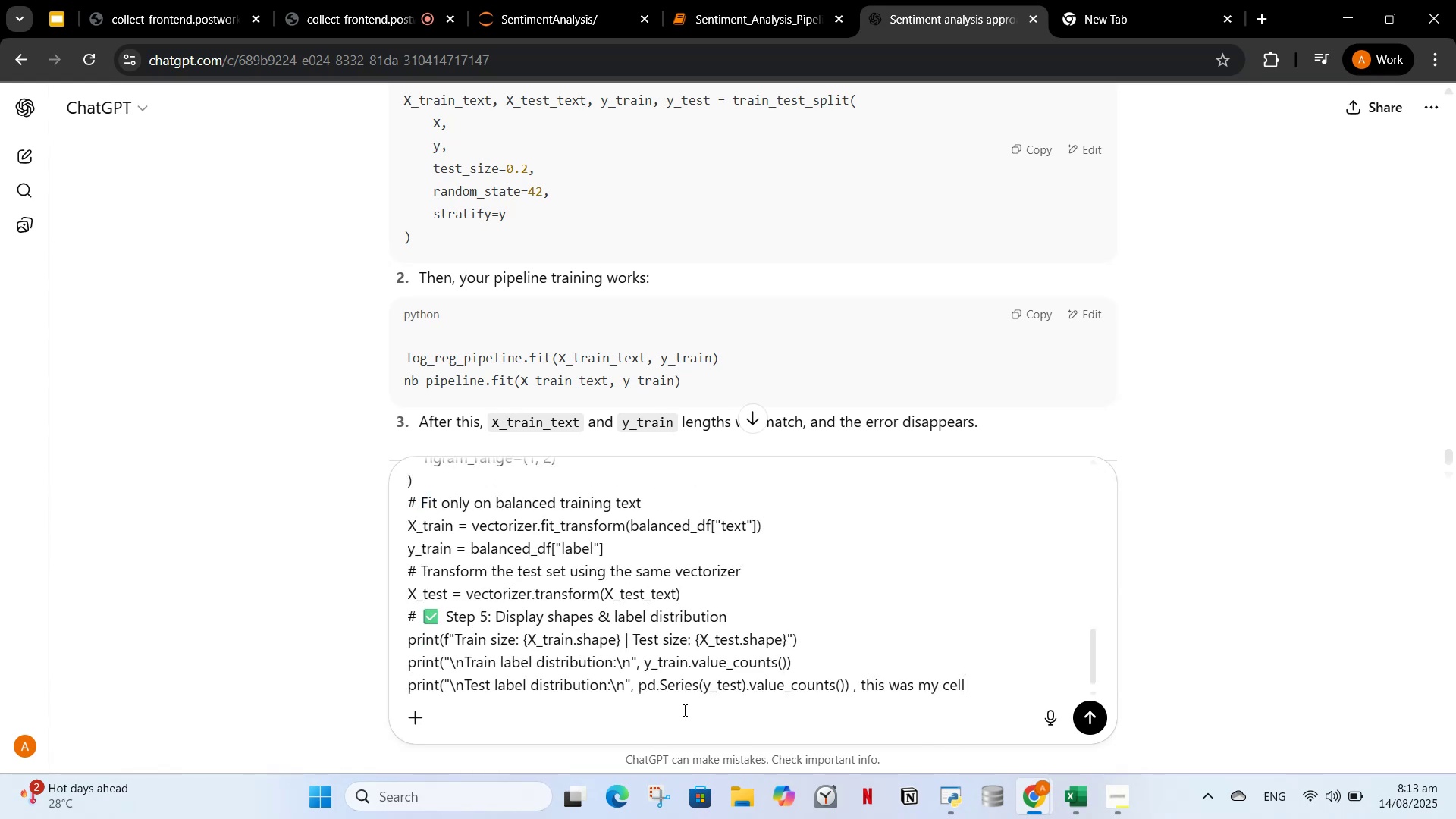 
key(Enter)
 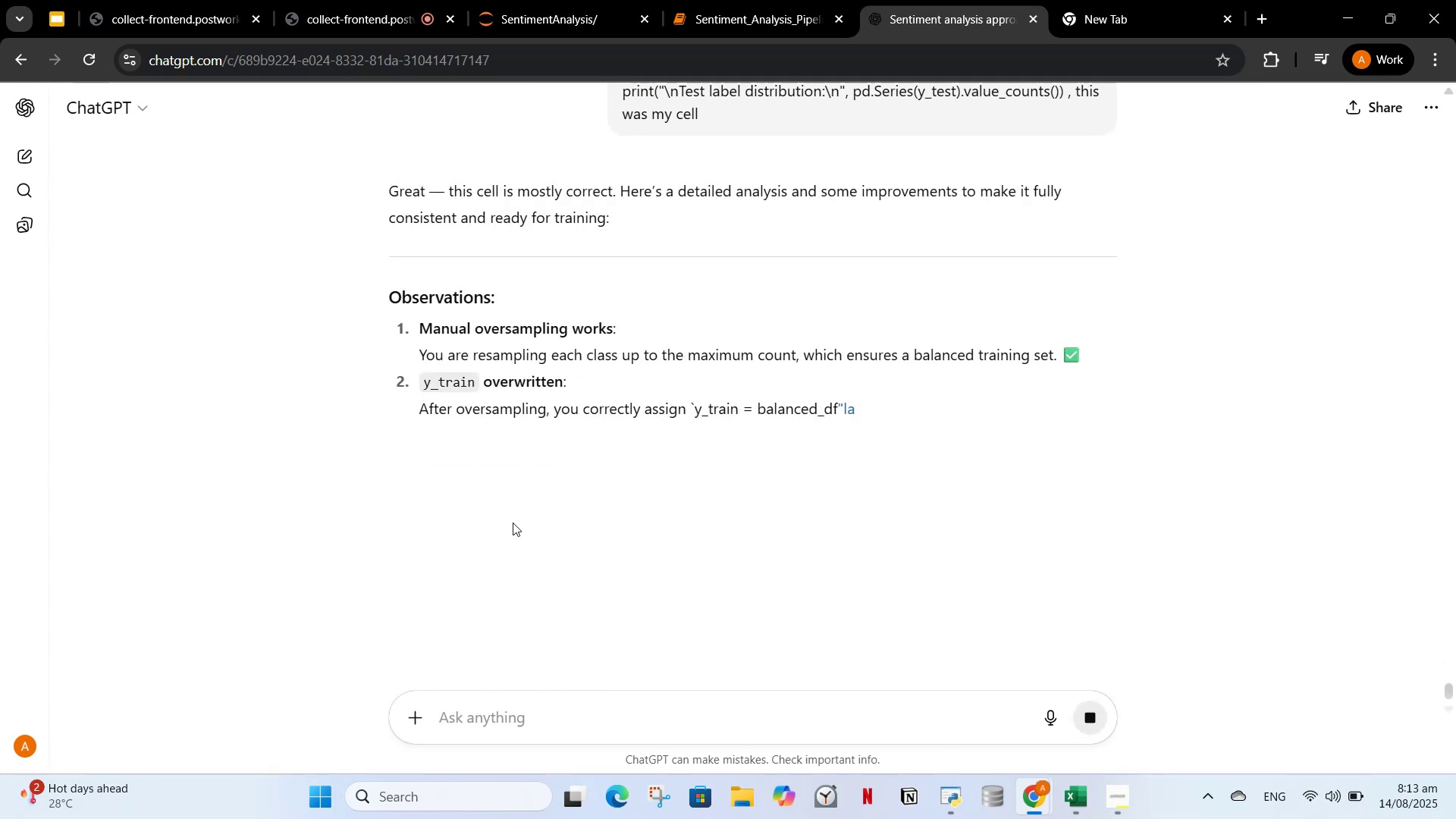 
wait(7.59)
 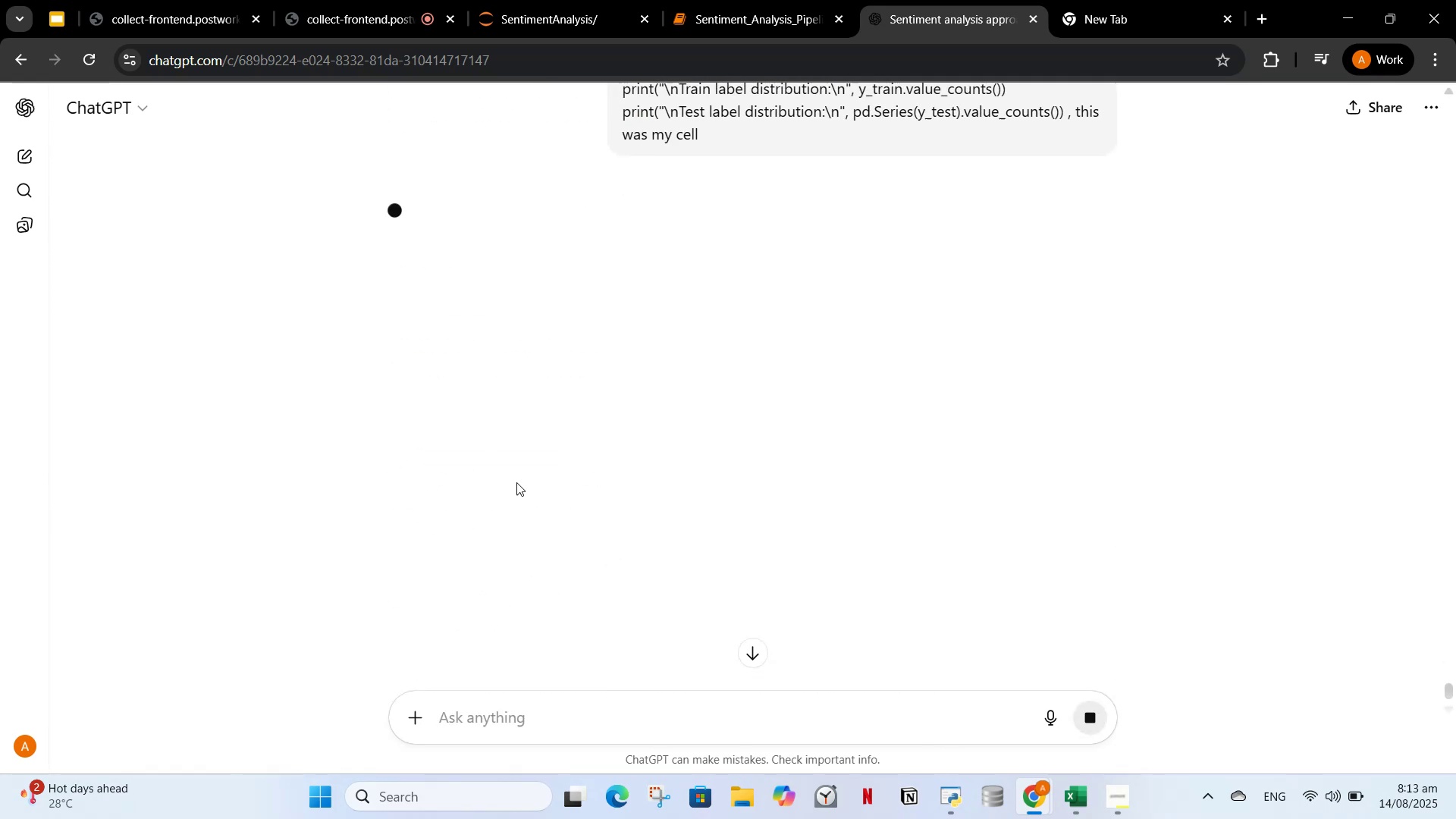 
scroll: coordinate [767, 378], scroll_direction: down, amount: 18.0
 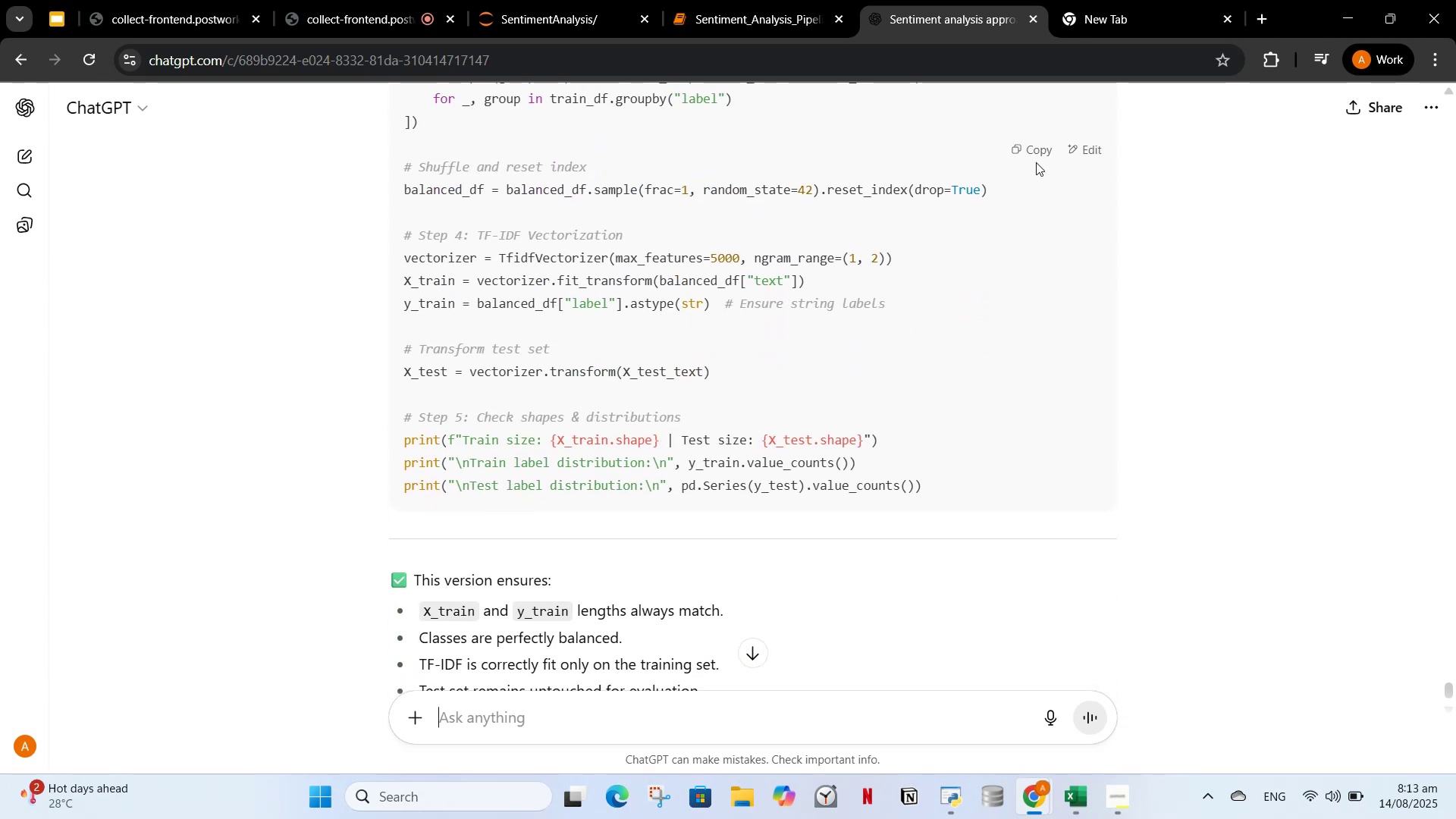 
left_click([1029, 149])
 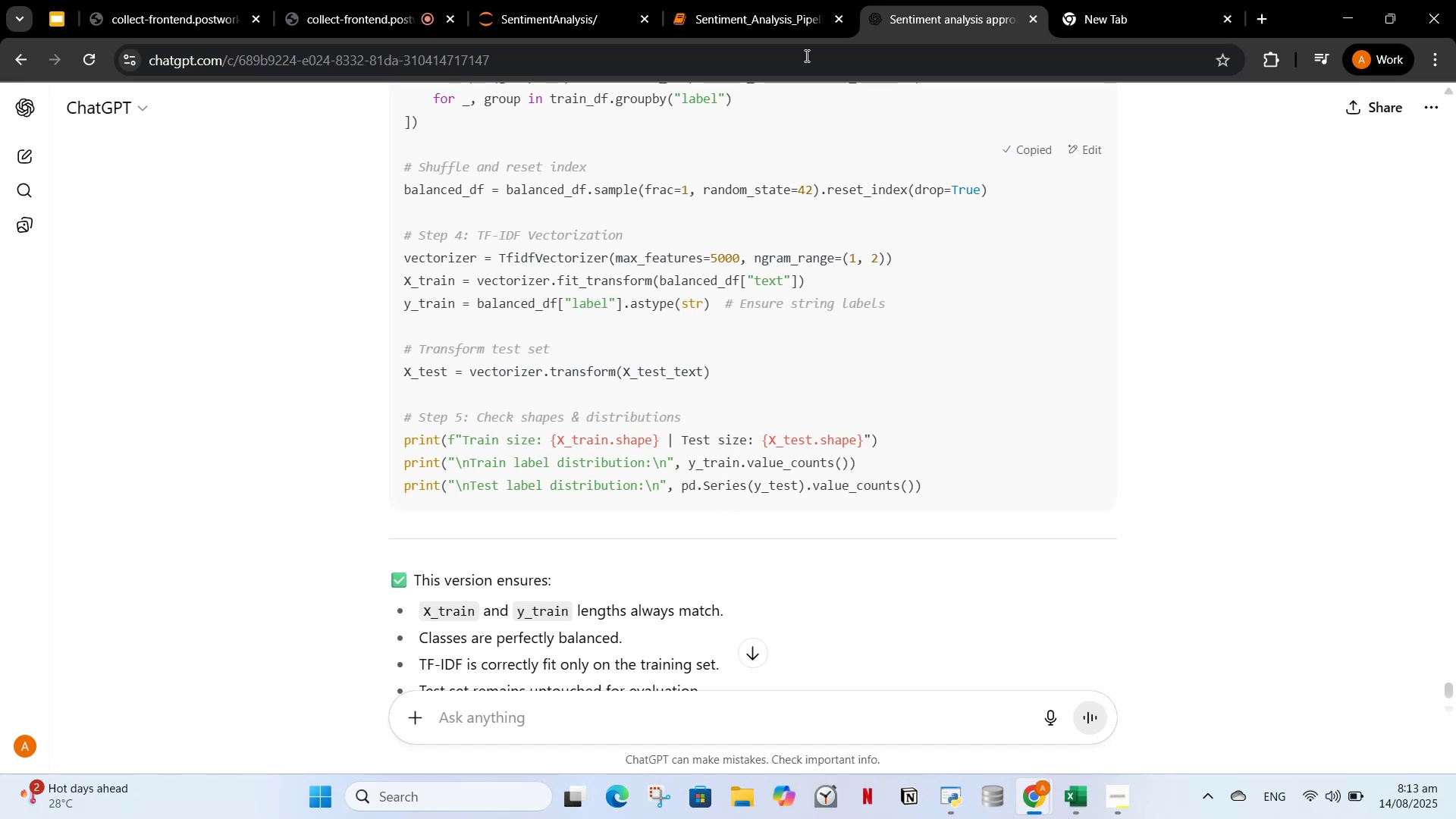 
left_click([740, 9])
 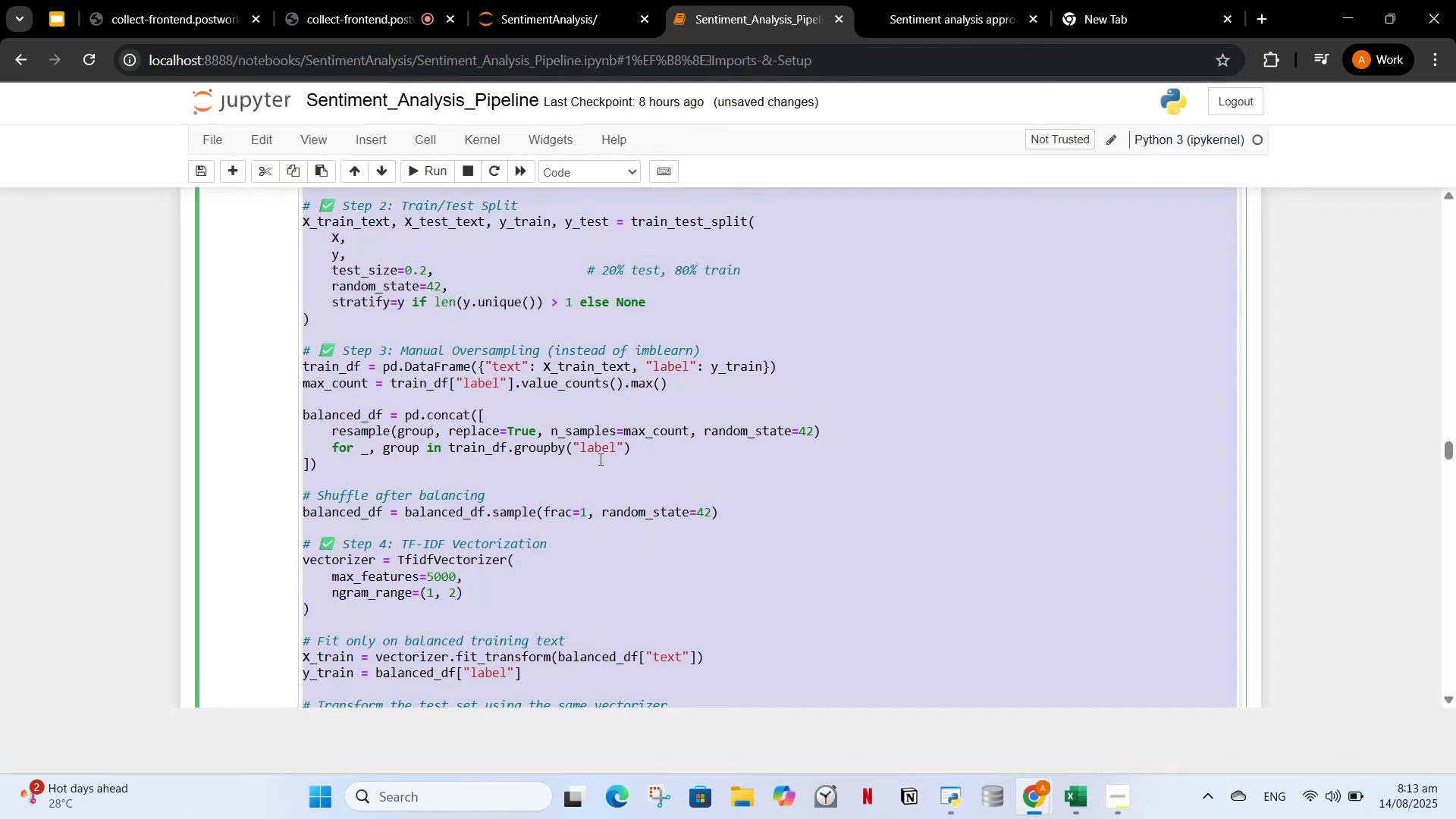 
key(Control+V)
 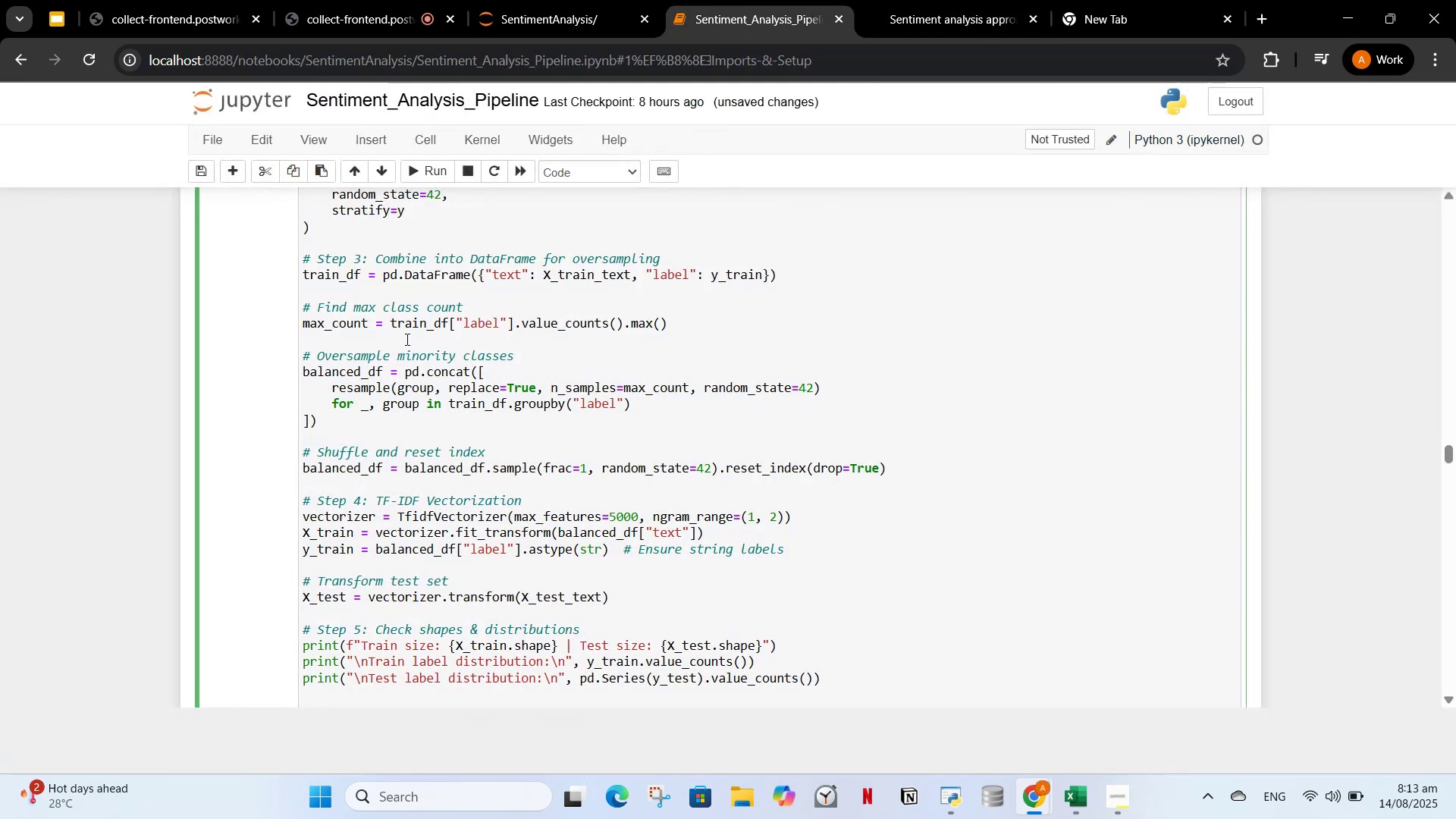 
scroll: coordinate [651, 600], scroll_direction: up, amount: 19.0
 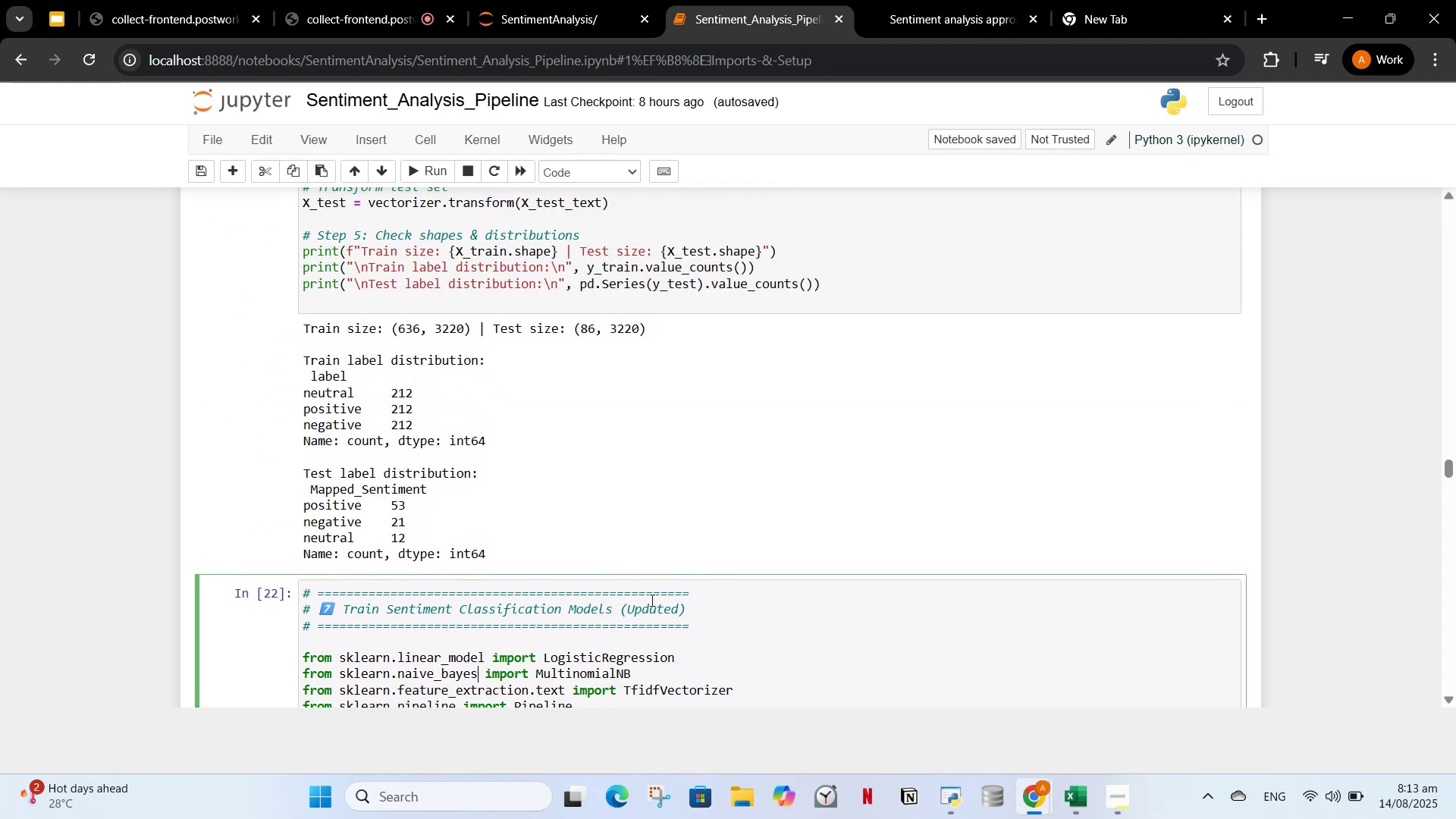 
scroll: coordinate [651, 600], scroll_direction: down, amount: 2.0
 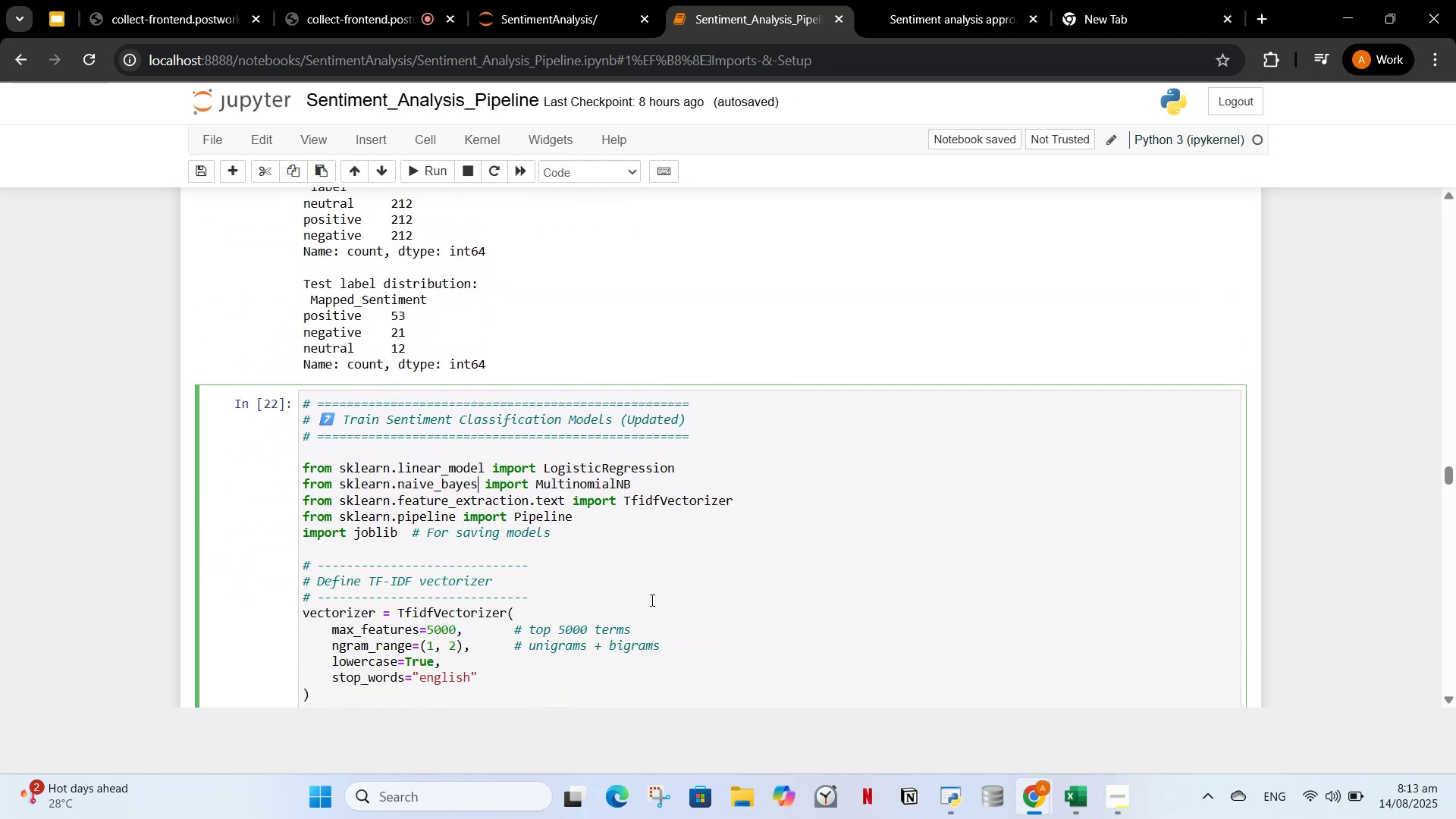 
key(Control+A)
 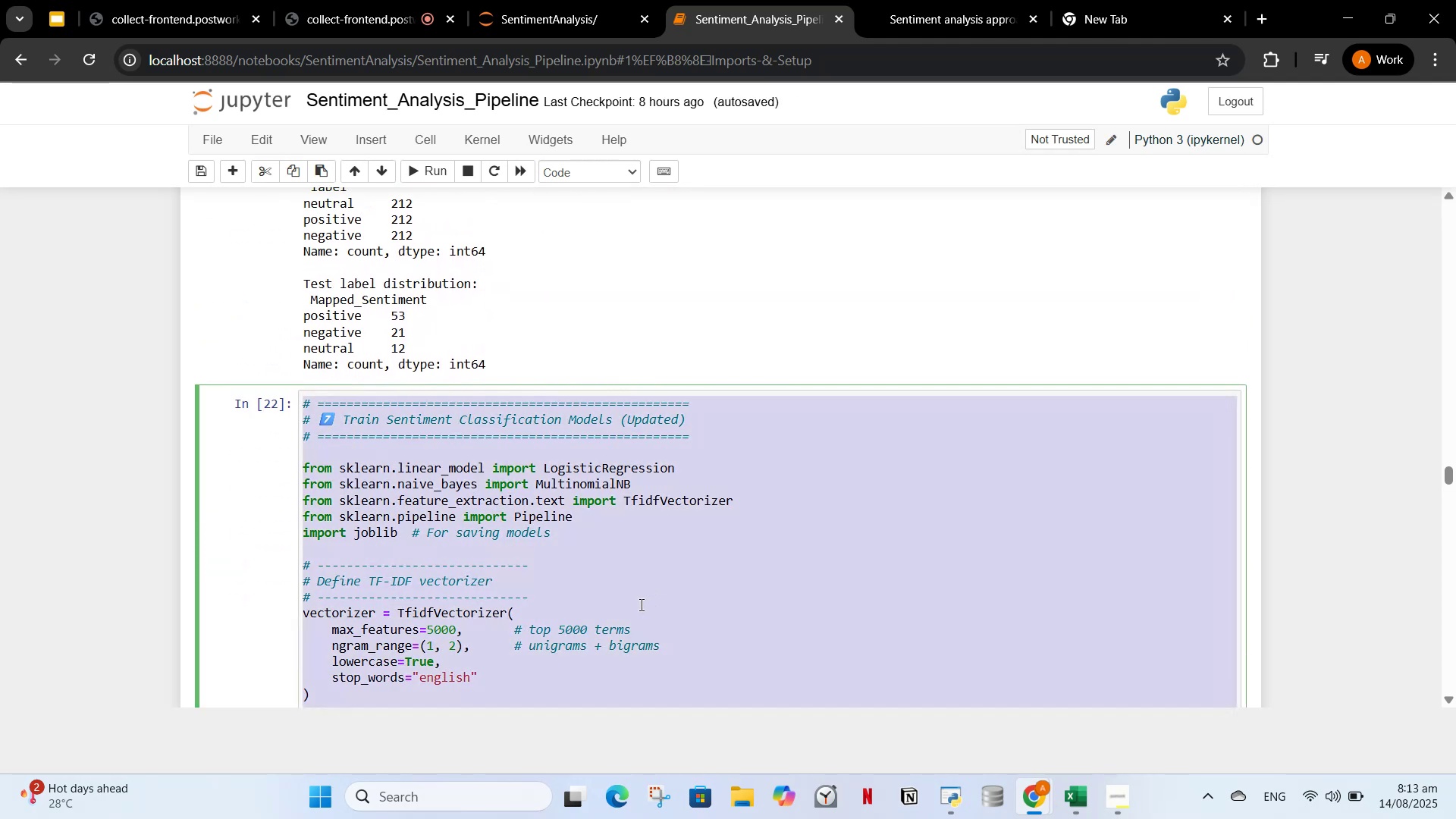 
scroll: coordinate [638, 607], scroll_direction: down, amount: 2.0
 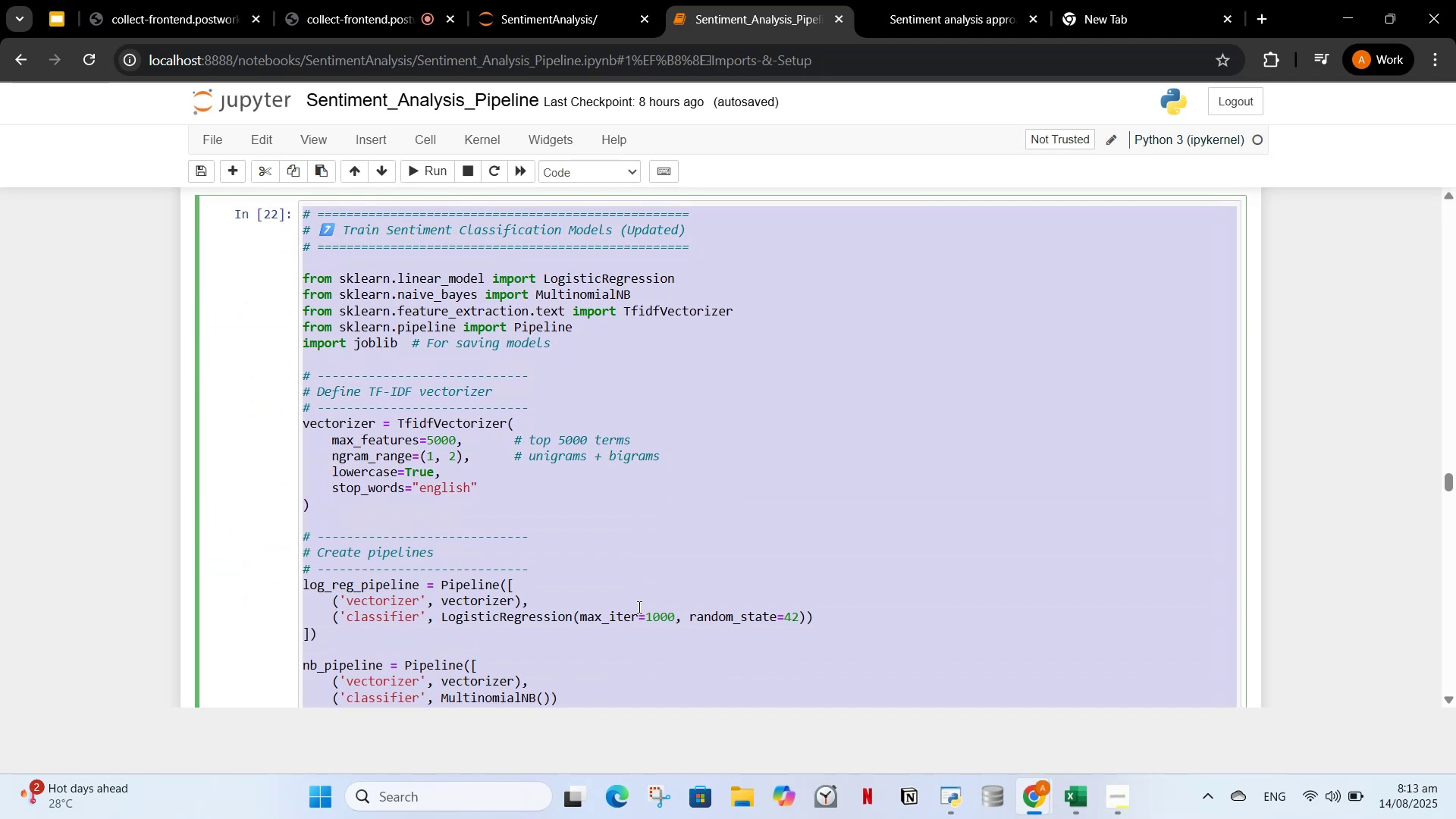 
key(Control+Z)
 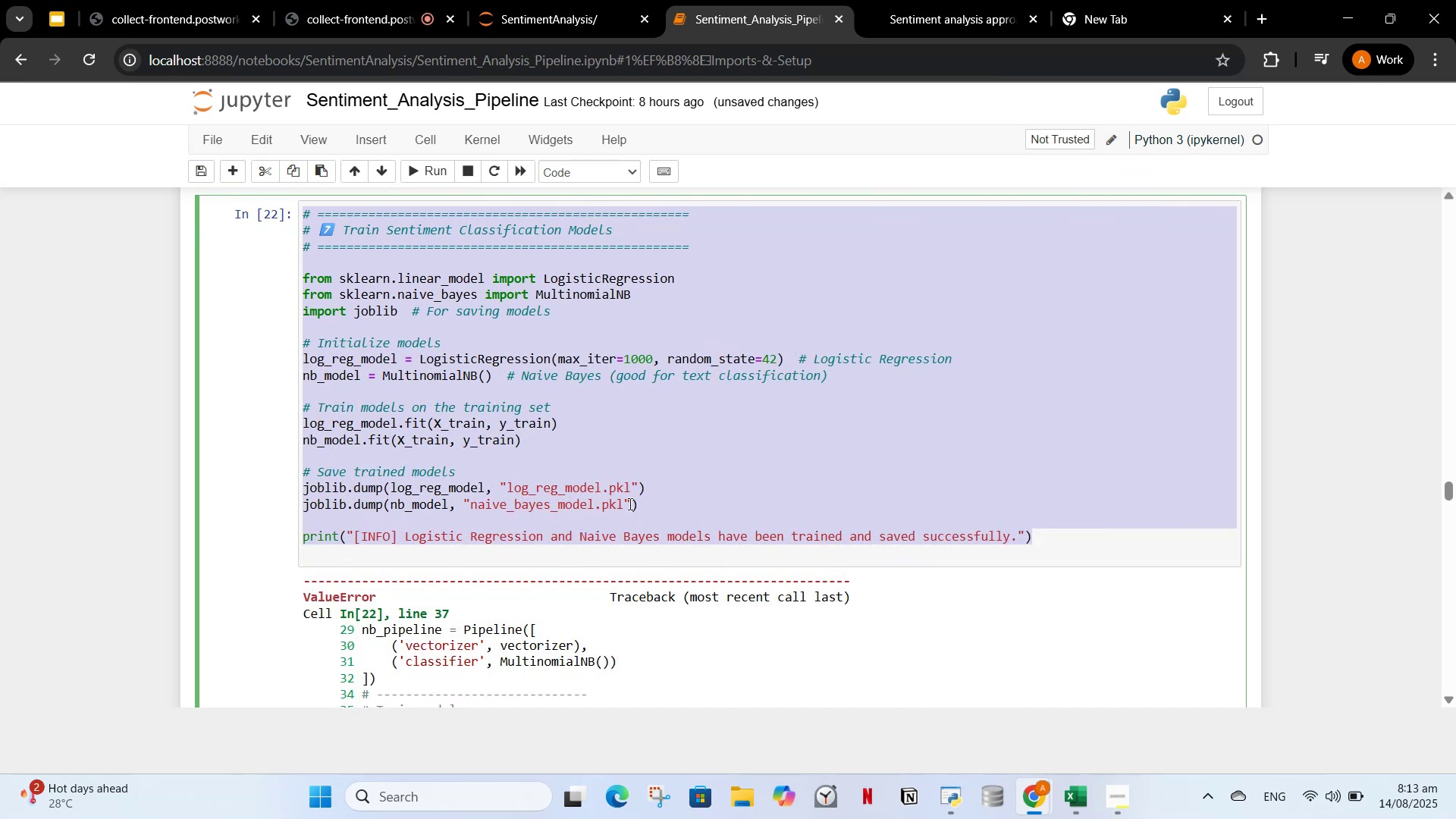 
left_click([567, 452])
 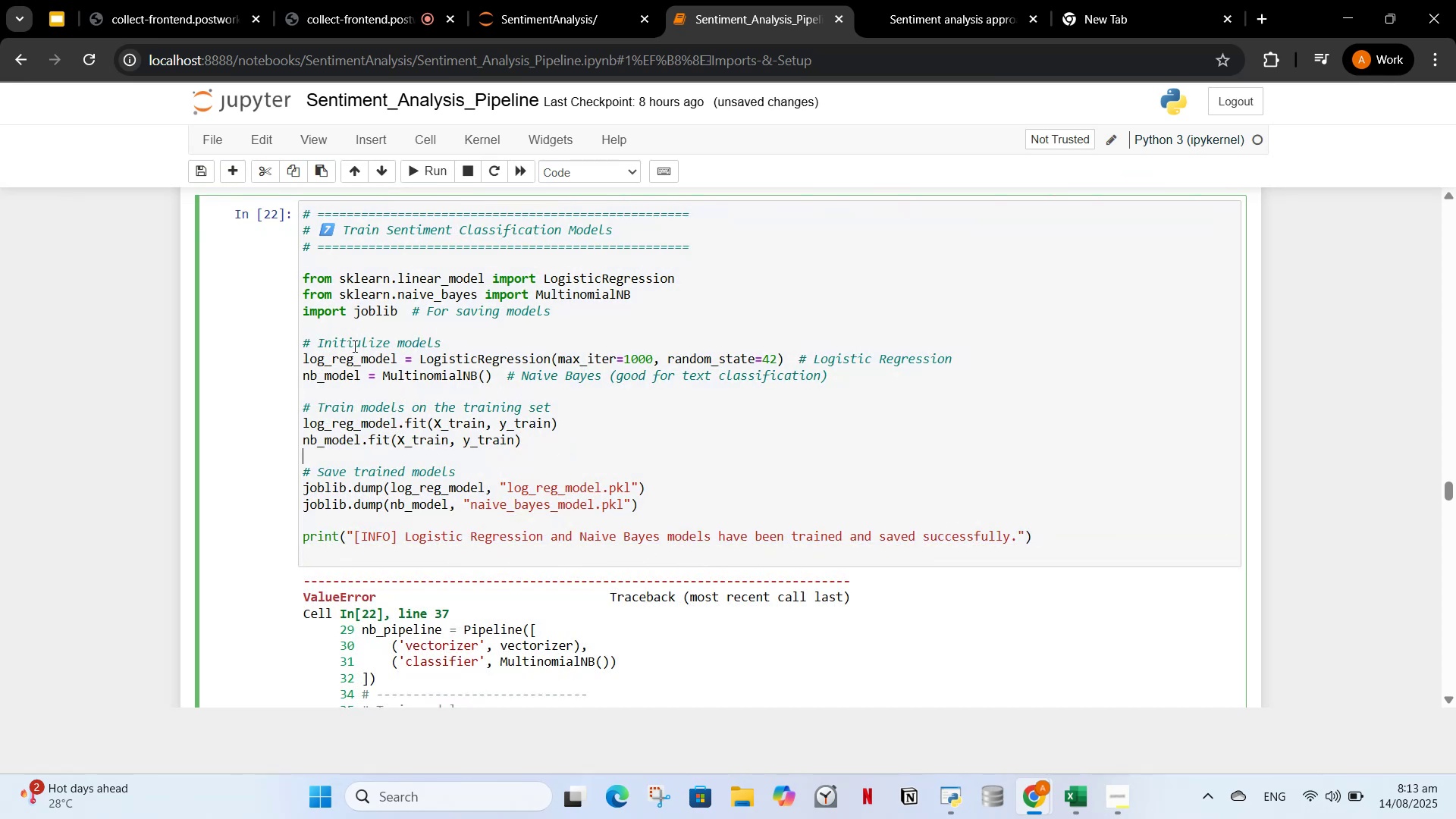 
key(Control+A)
 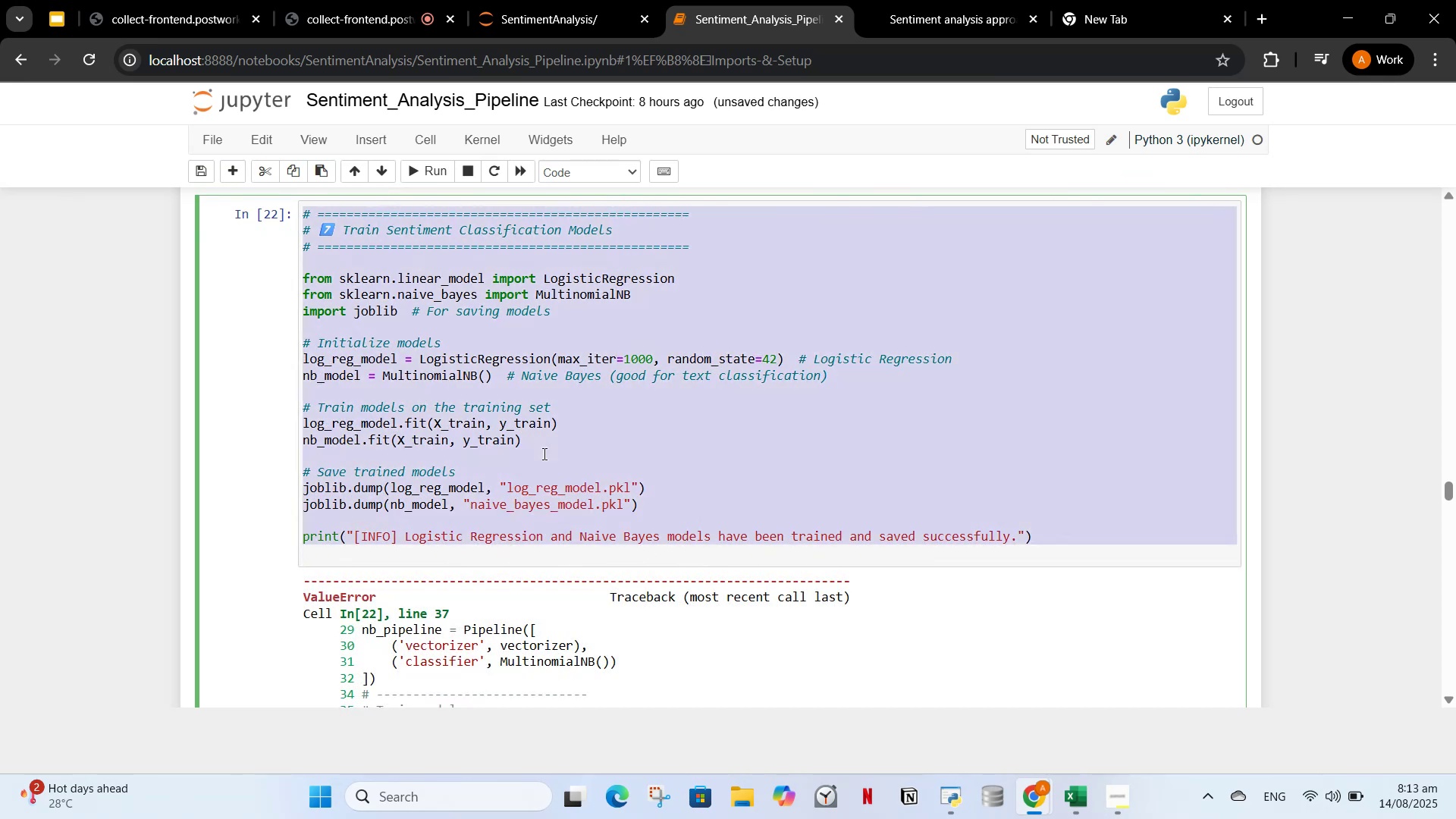 
key(Control+C)
 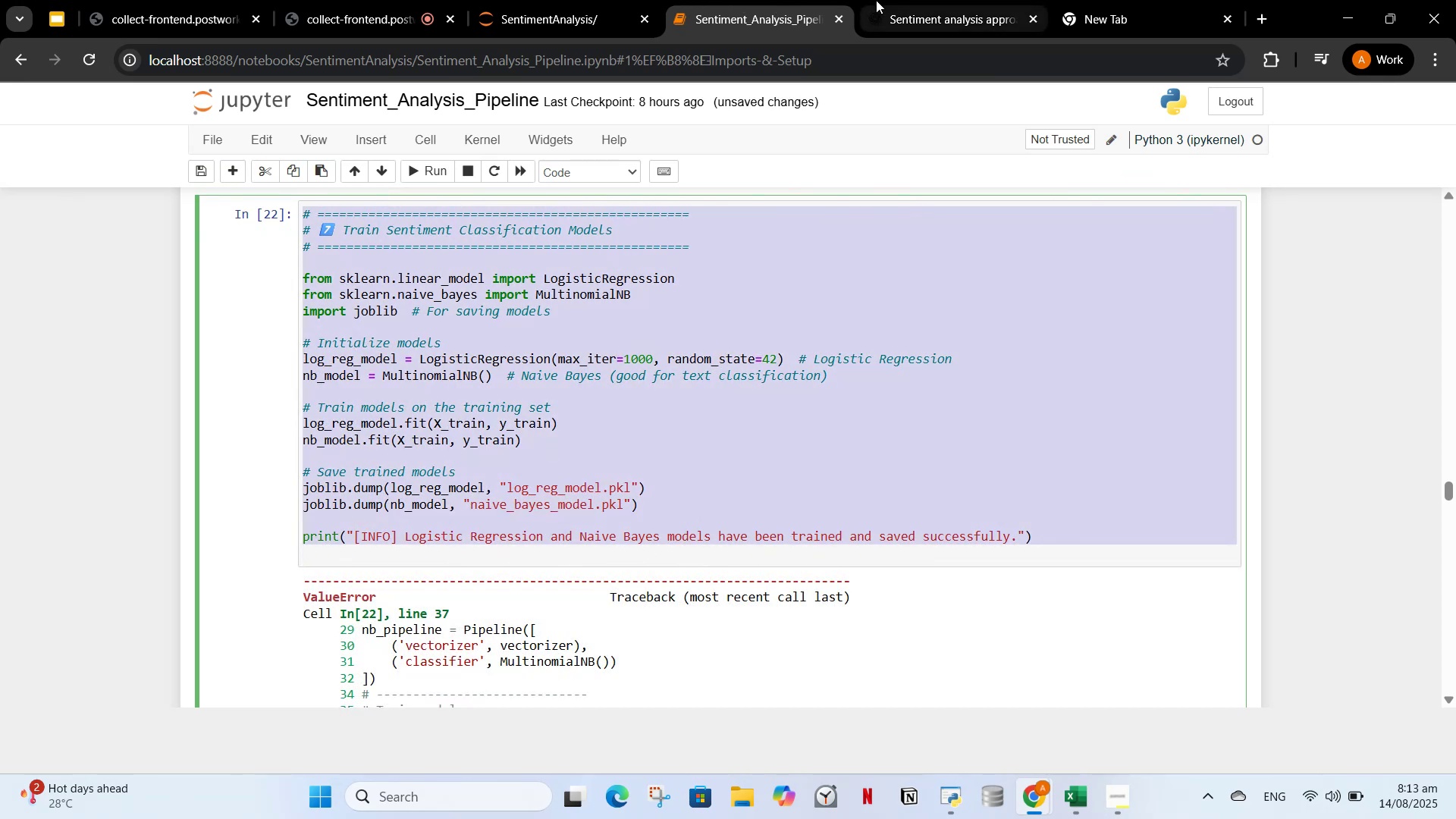 
left_click([883, 2])
 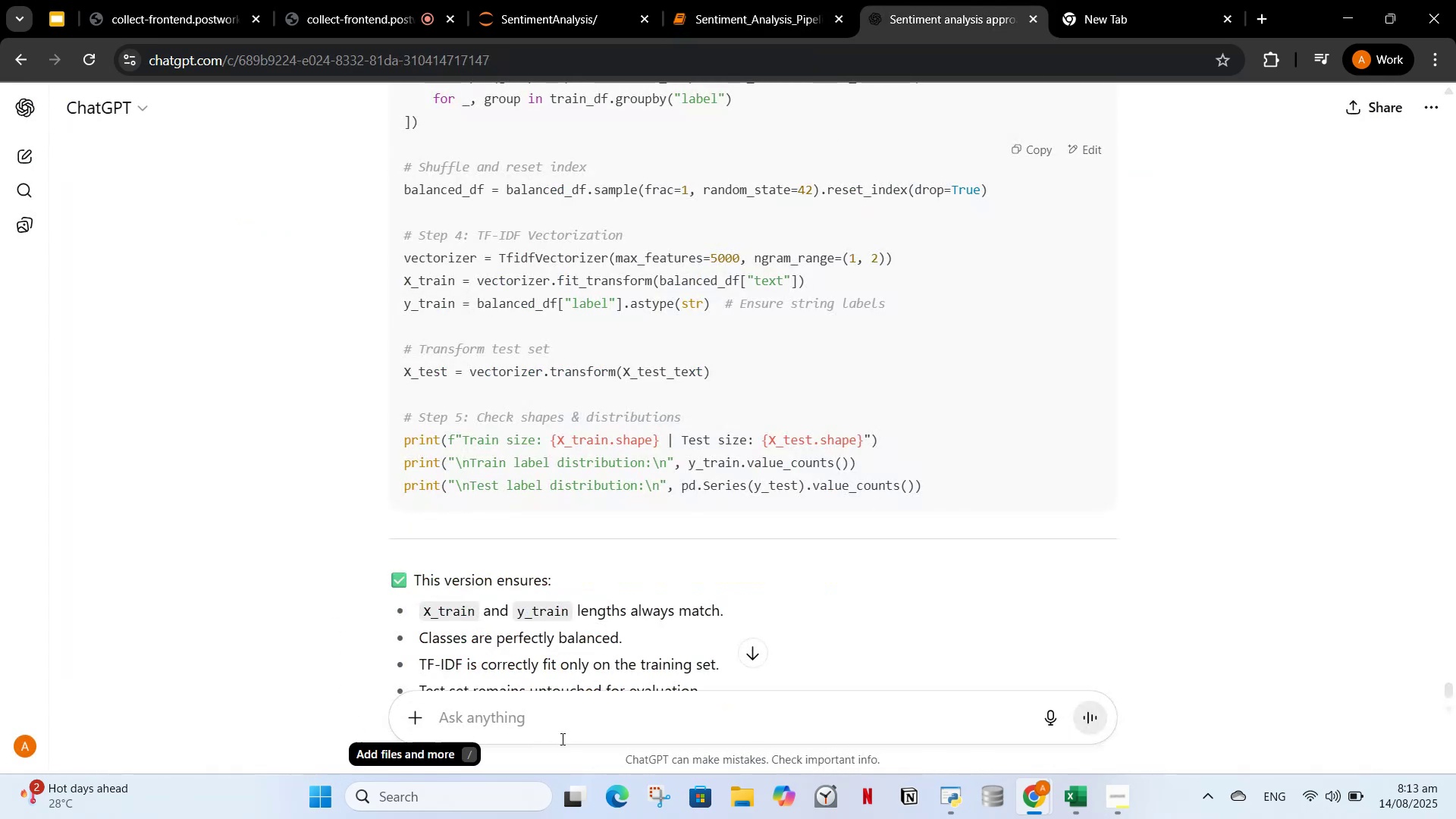 
left_click([548, 706])
 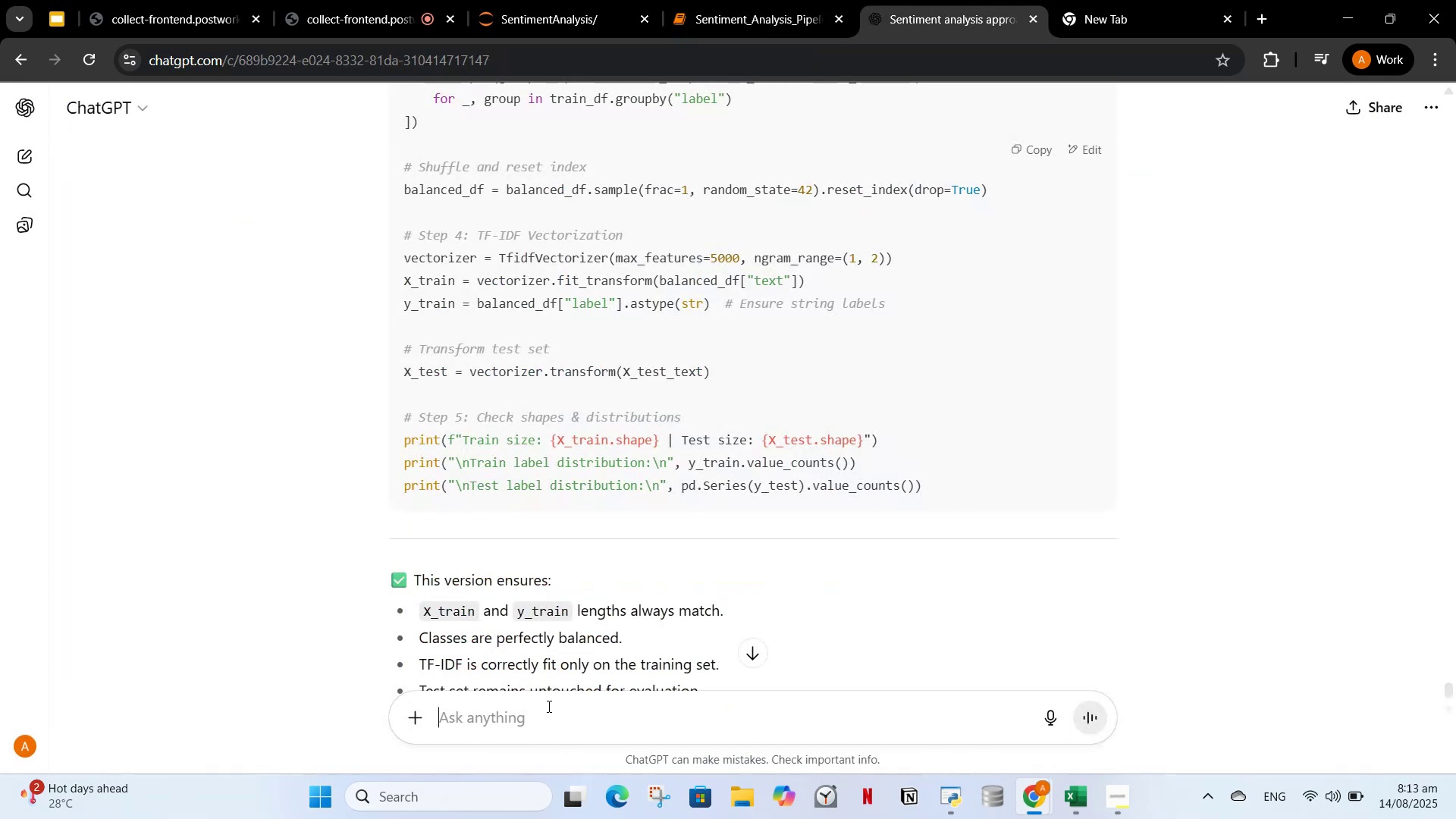 
key(Control+V)
 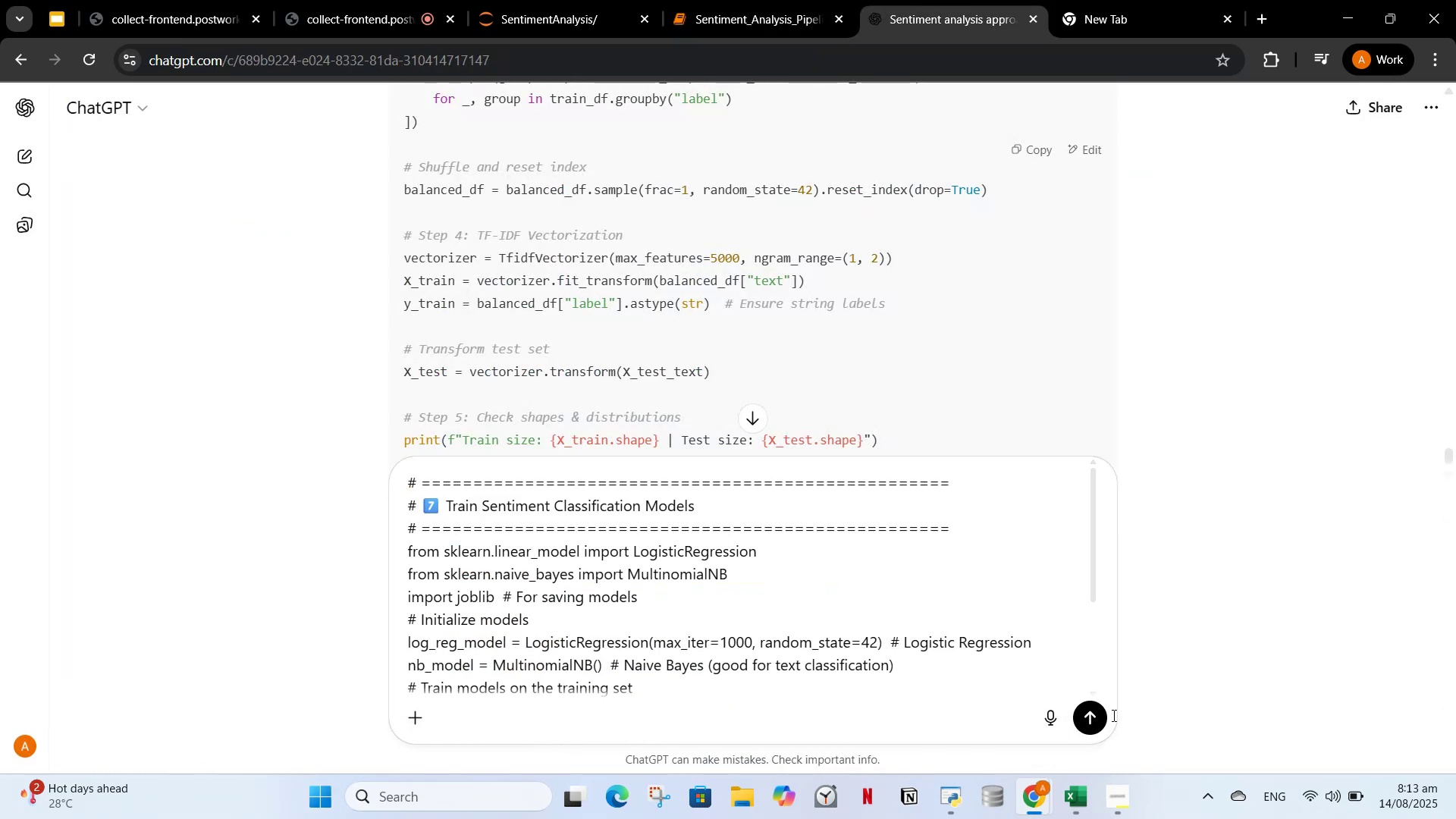 
left_click_drag(start_coordinate=[1094, 733], to_coordinate=[1089, 733])
 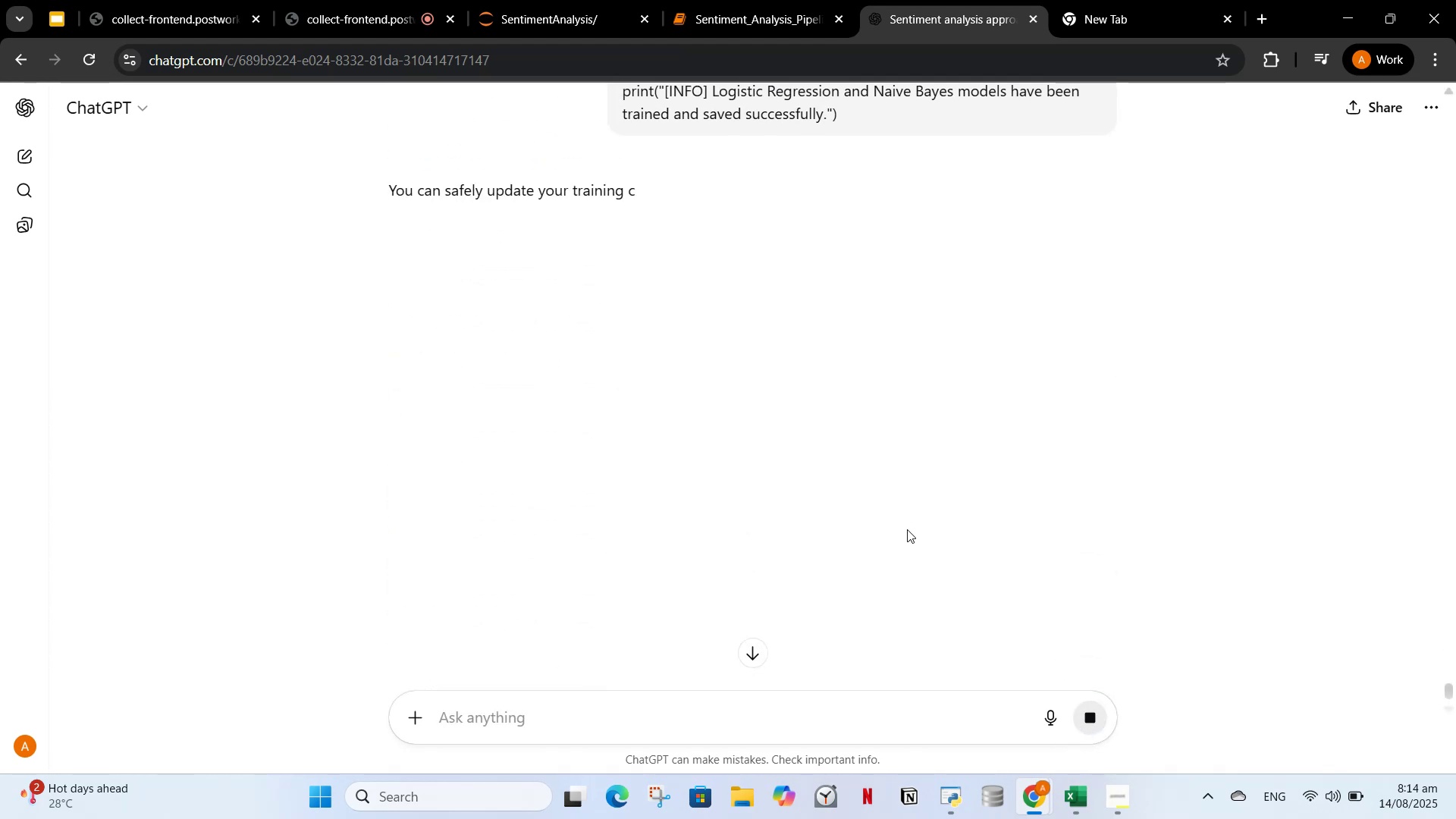 
wait(7.25)
 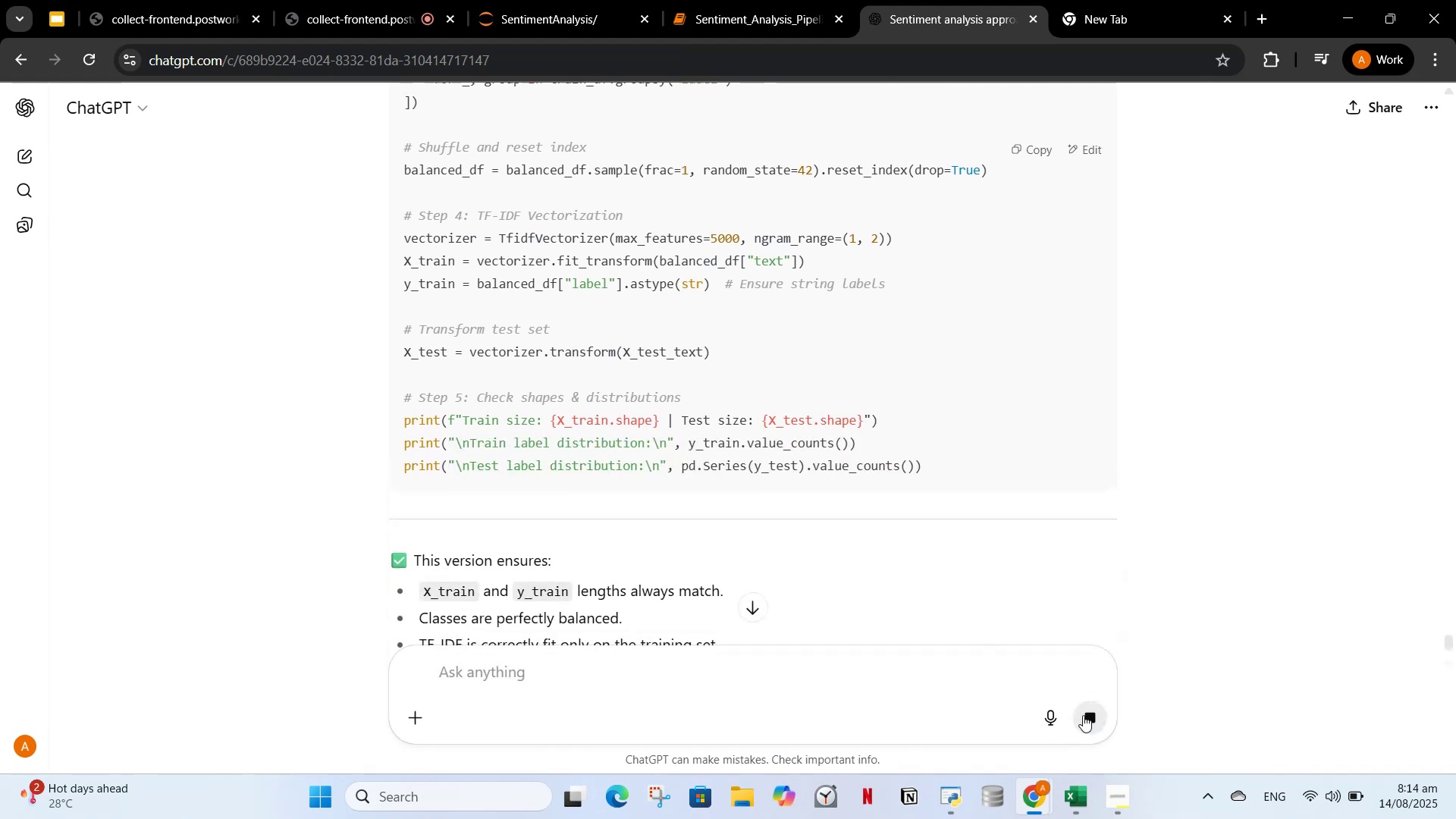 
scroll: coordinate [896, 406], scroll_direction: down, amount: 9.0
 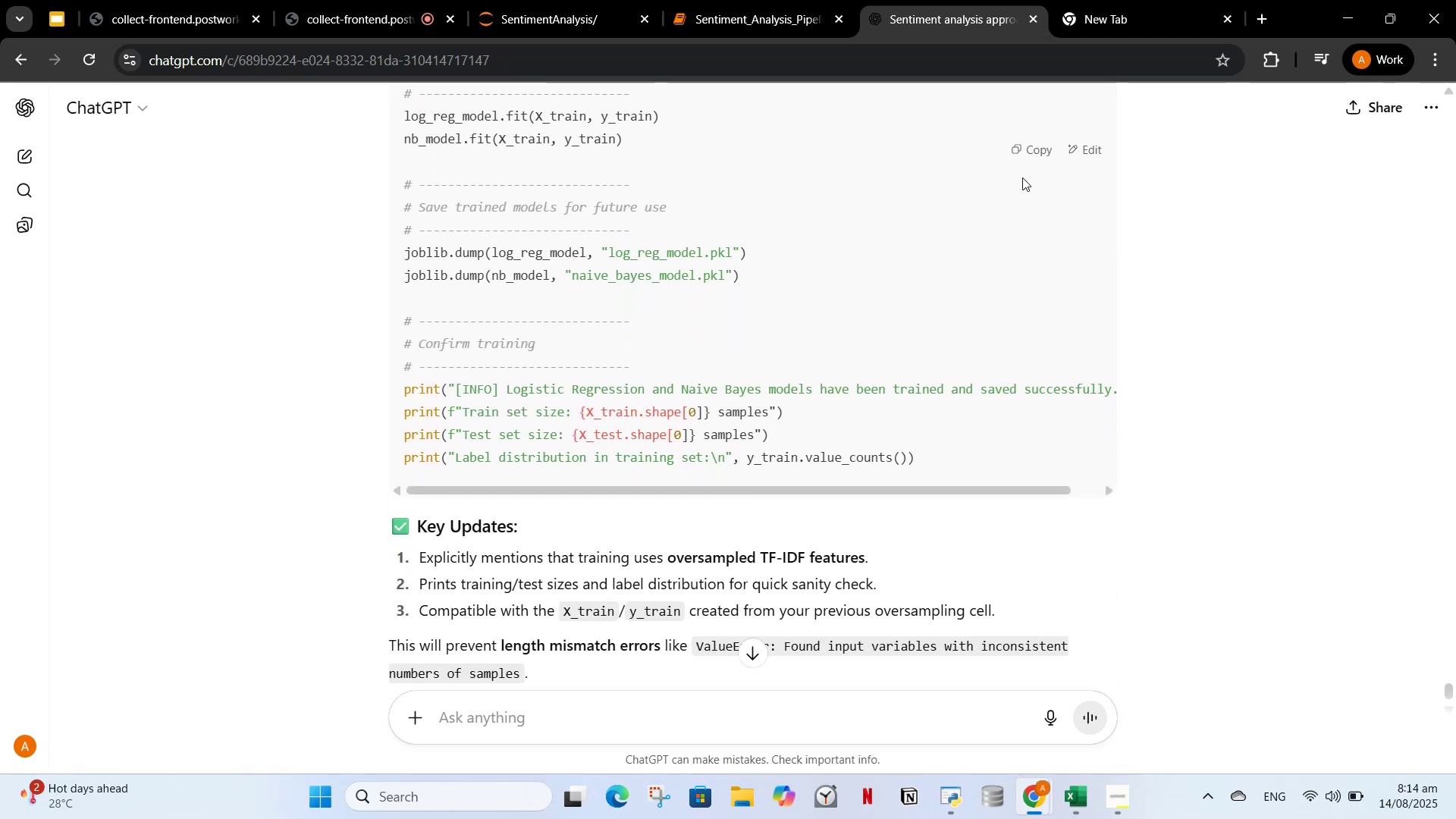 
left_click([1025, 152])
 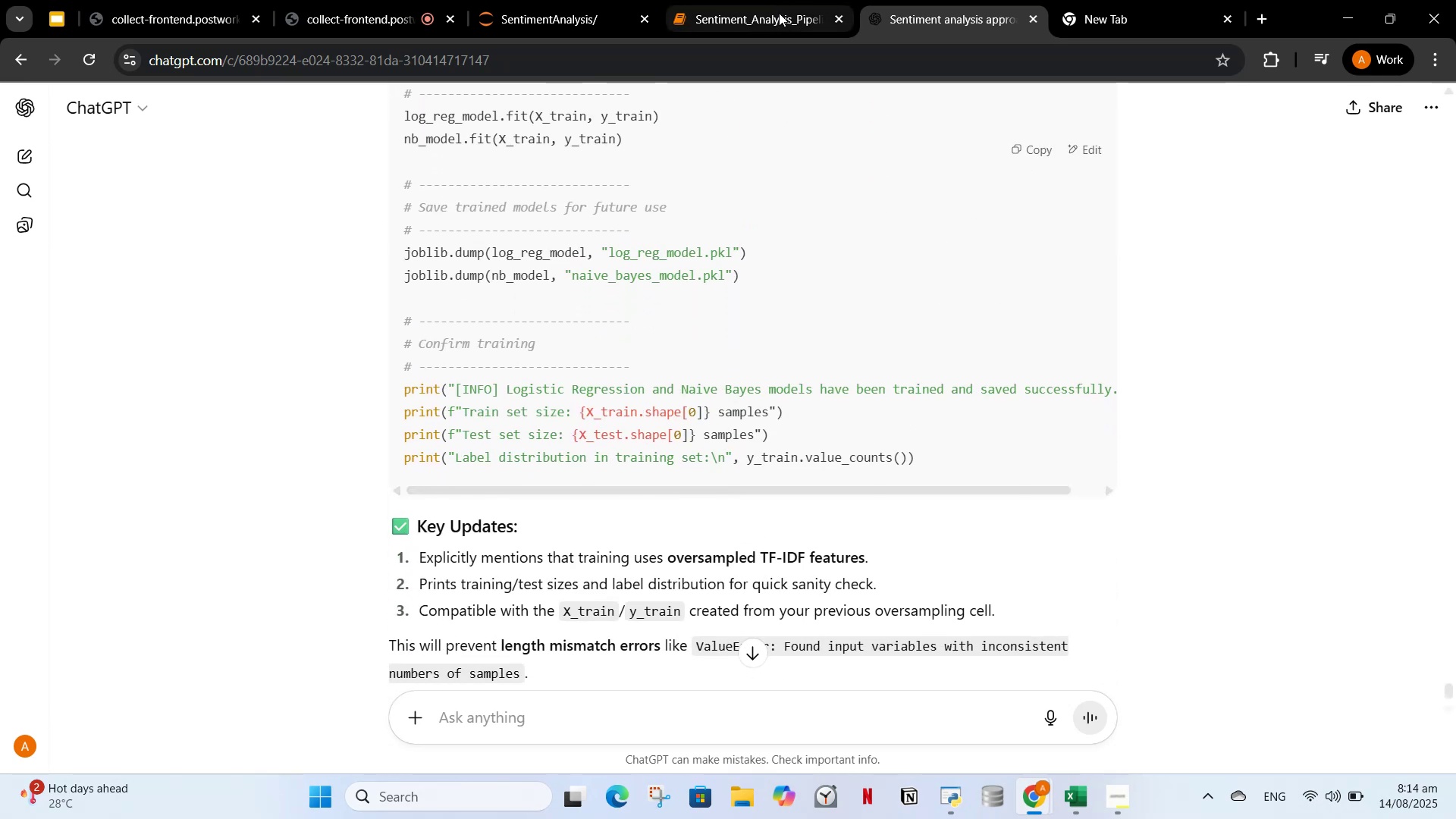 
left_click([748, 0])
 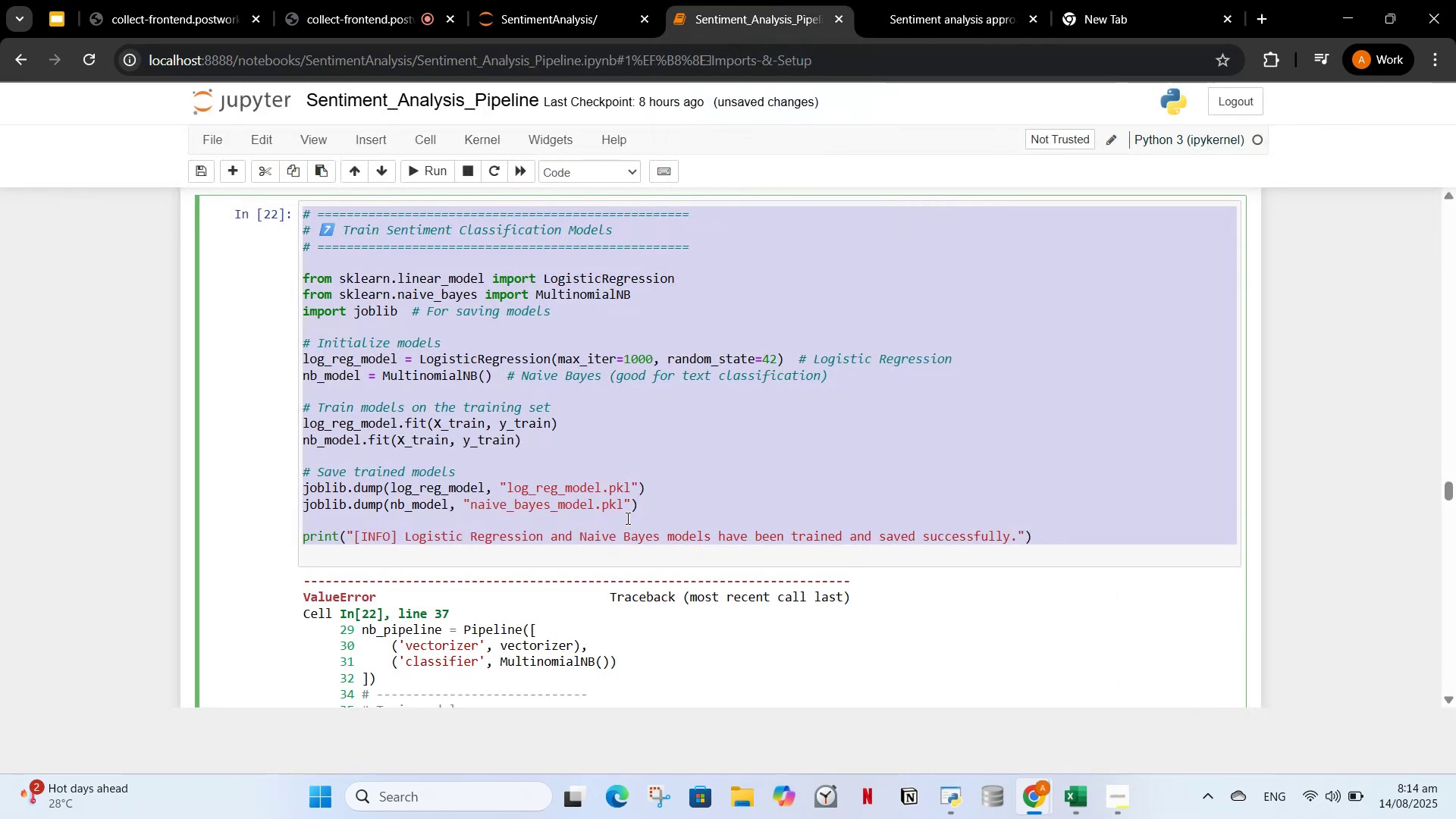 
key(Control+V)
 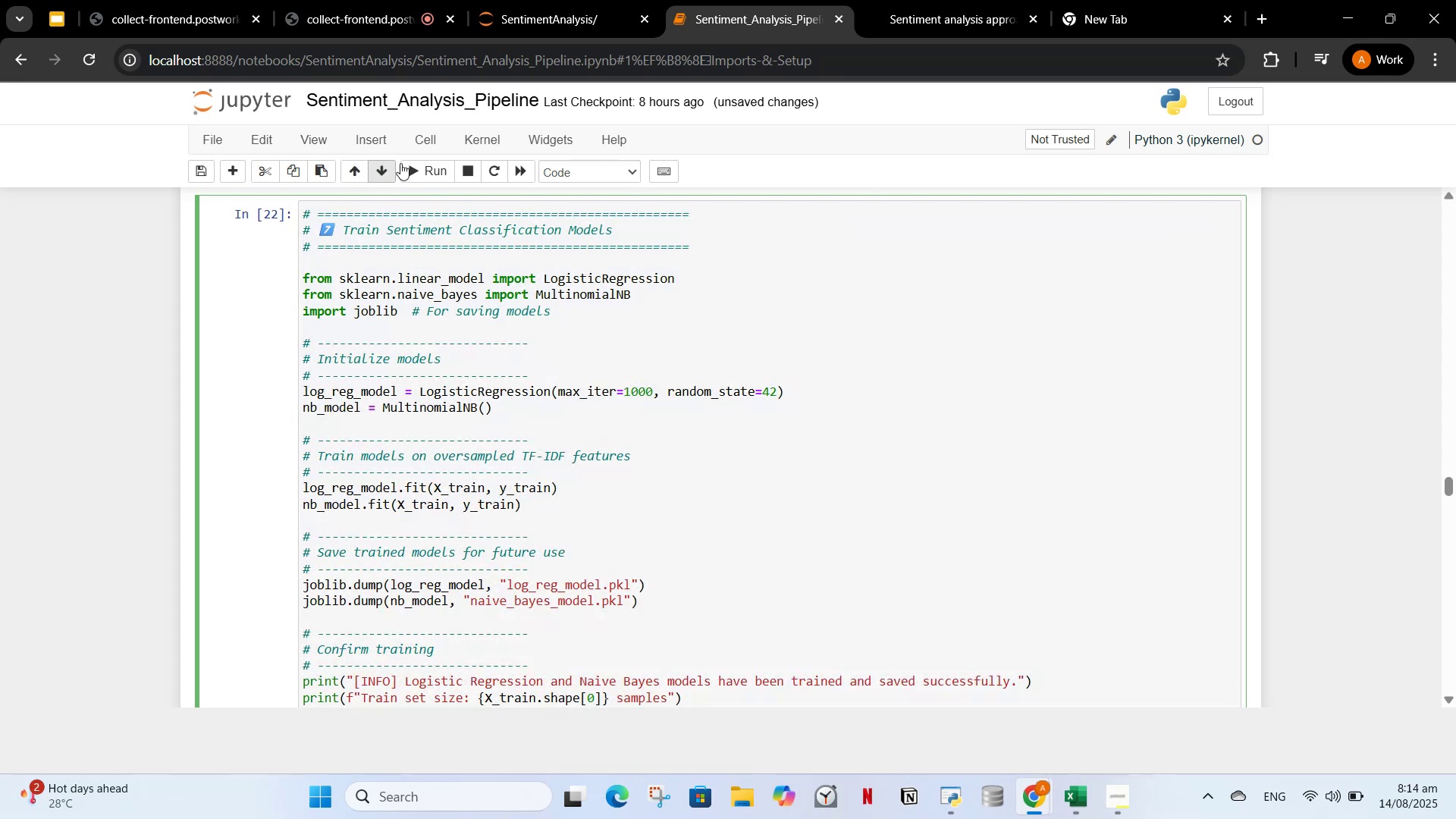 
left_click([426, 163])
 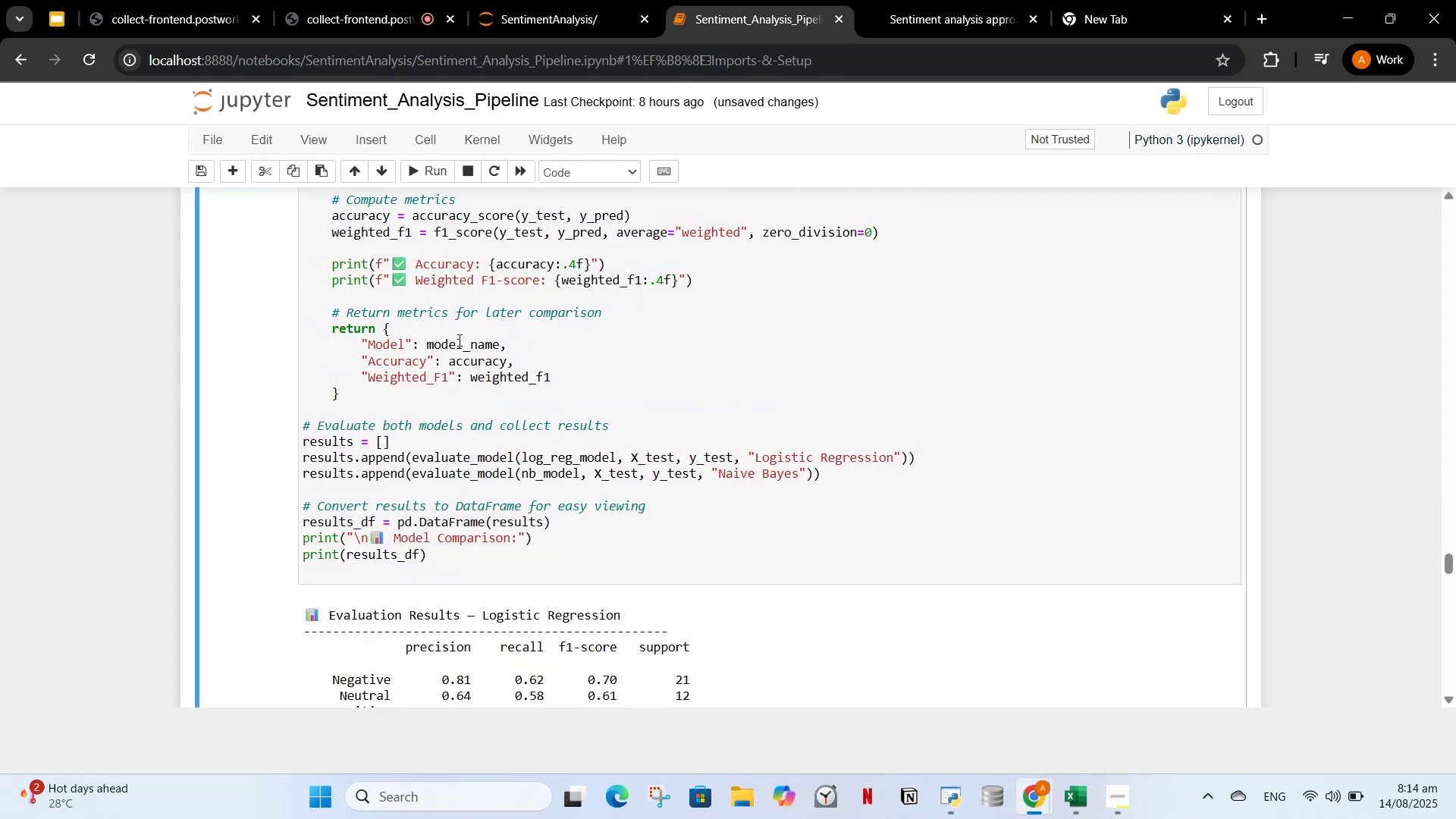 
scroll: coordinate [464, 348], scroll_direction: up, amount: 8.0
 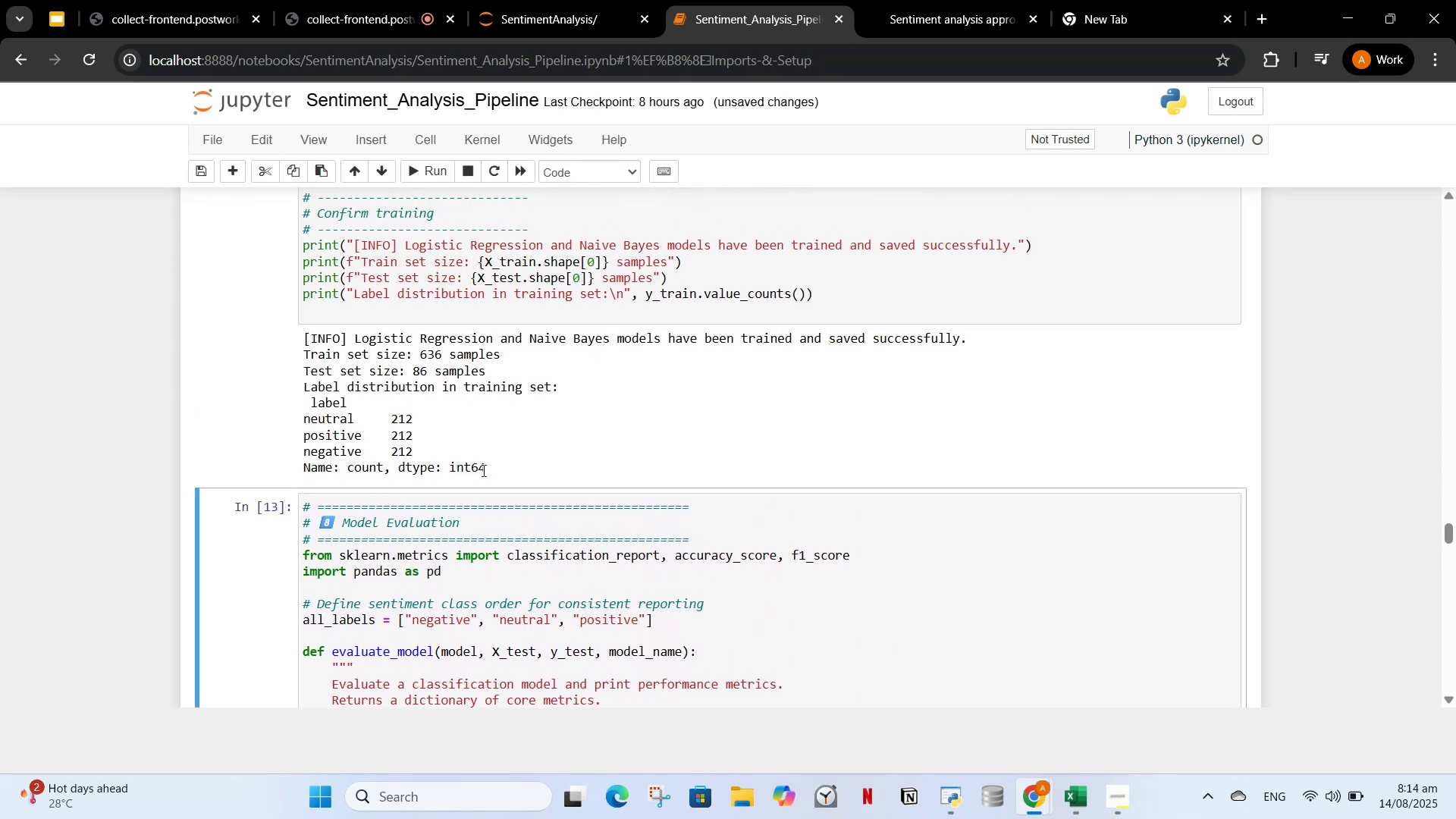 
left_click([482, 470])
 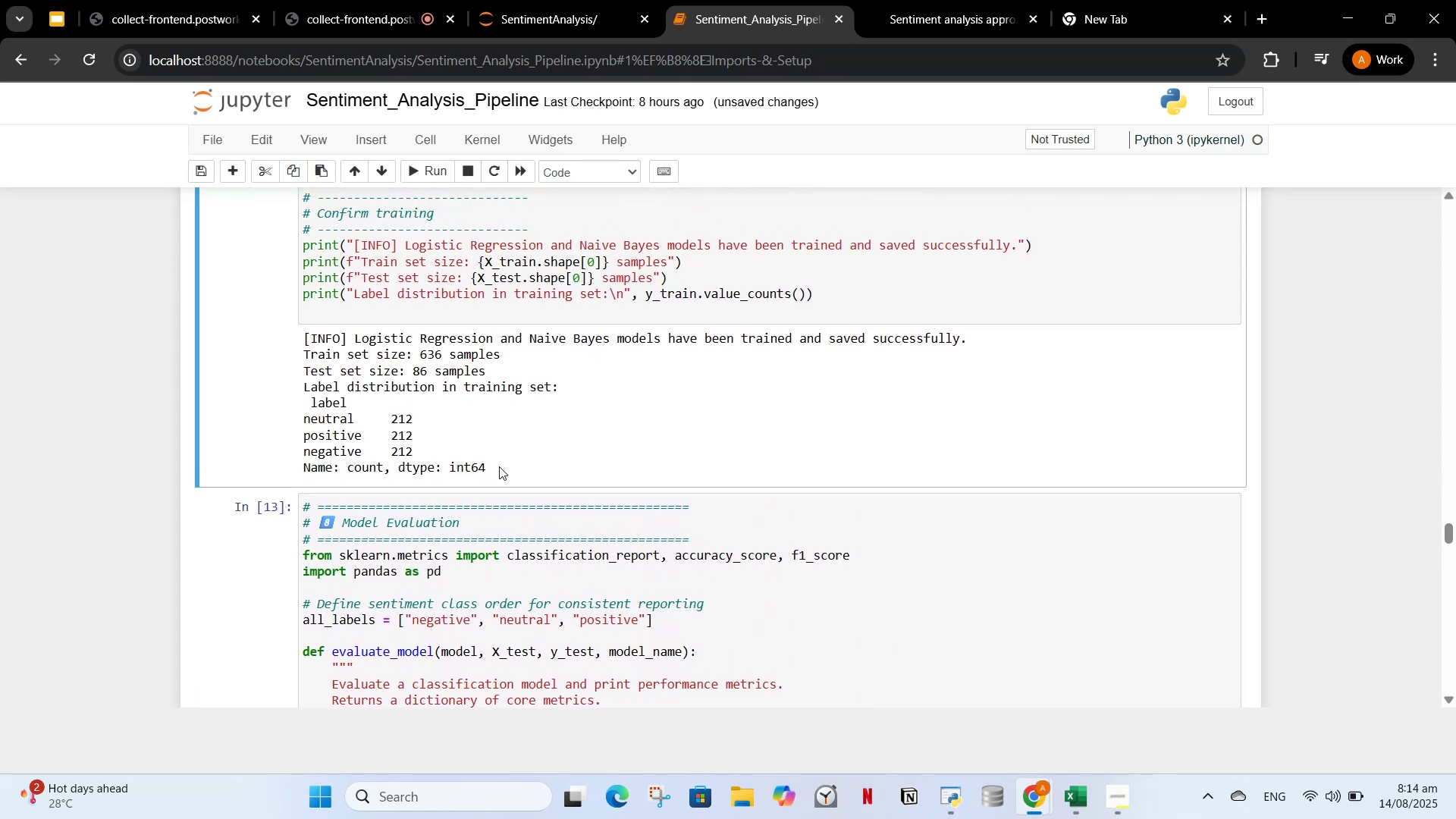 
left_click_drag(start_coordinate=[498, 466], to_coordinate=[291, 337])
 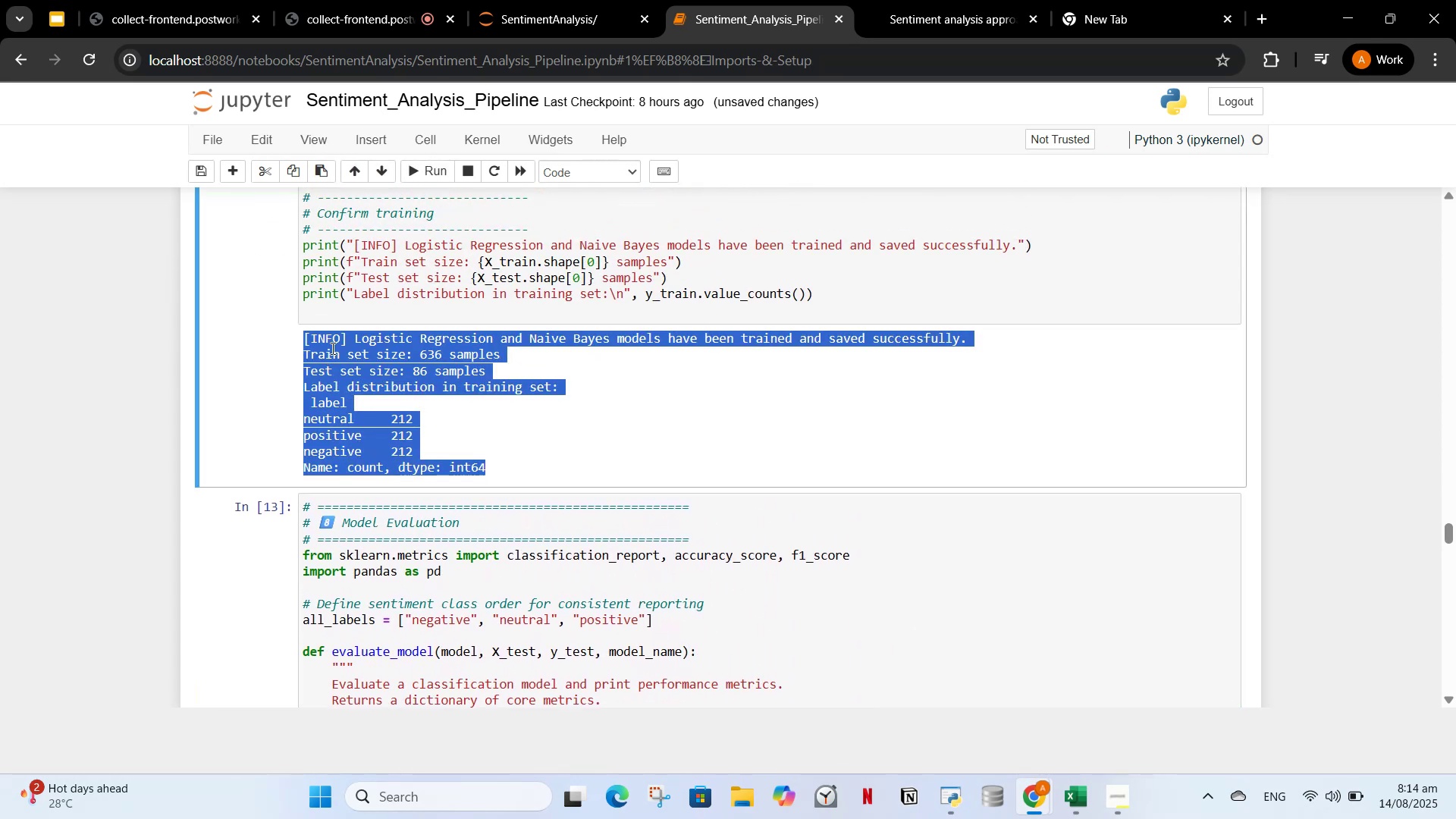 
key(Control+ControlLeft)
 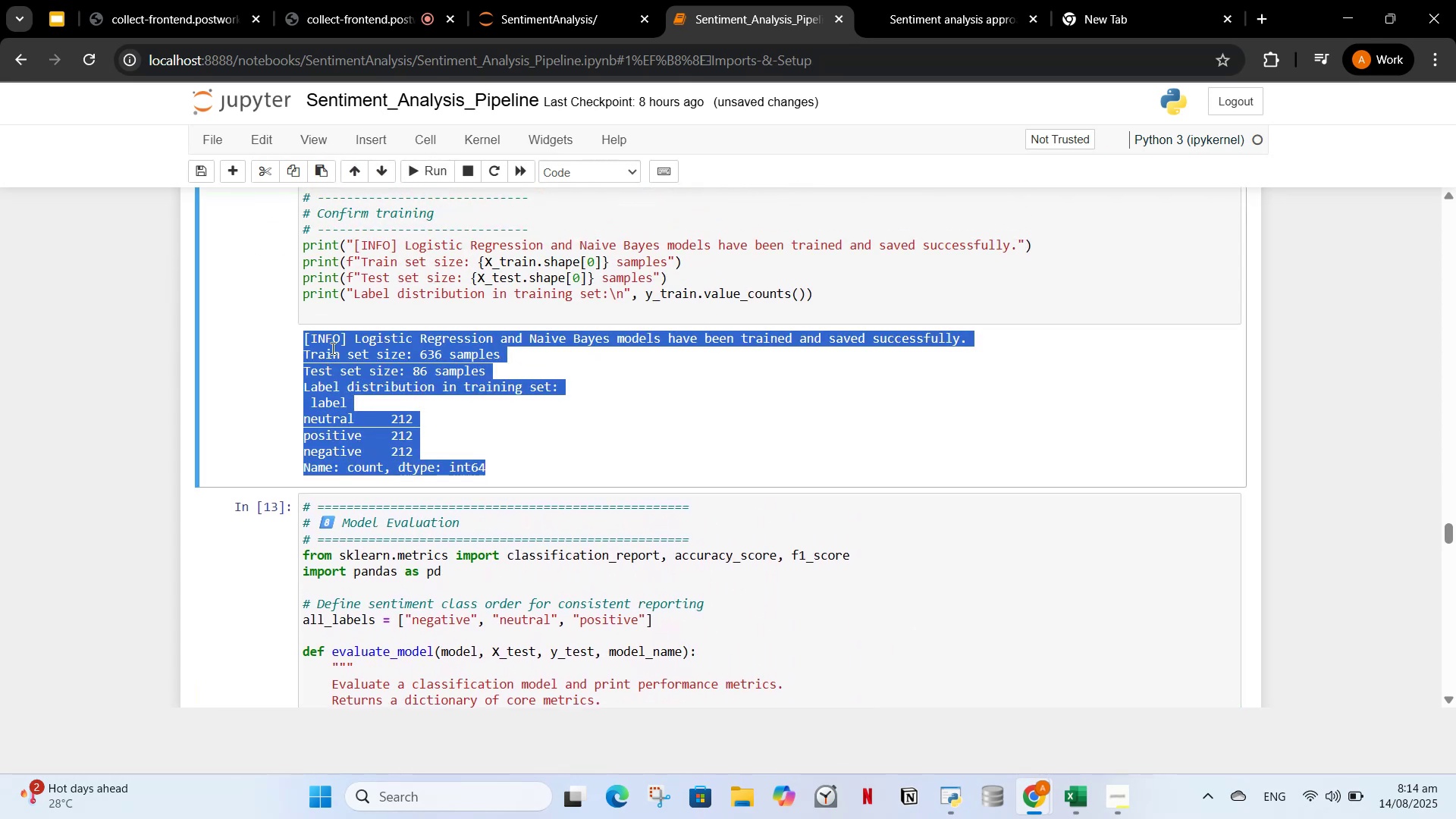 
key(Control+C)
 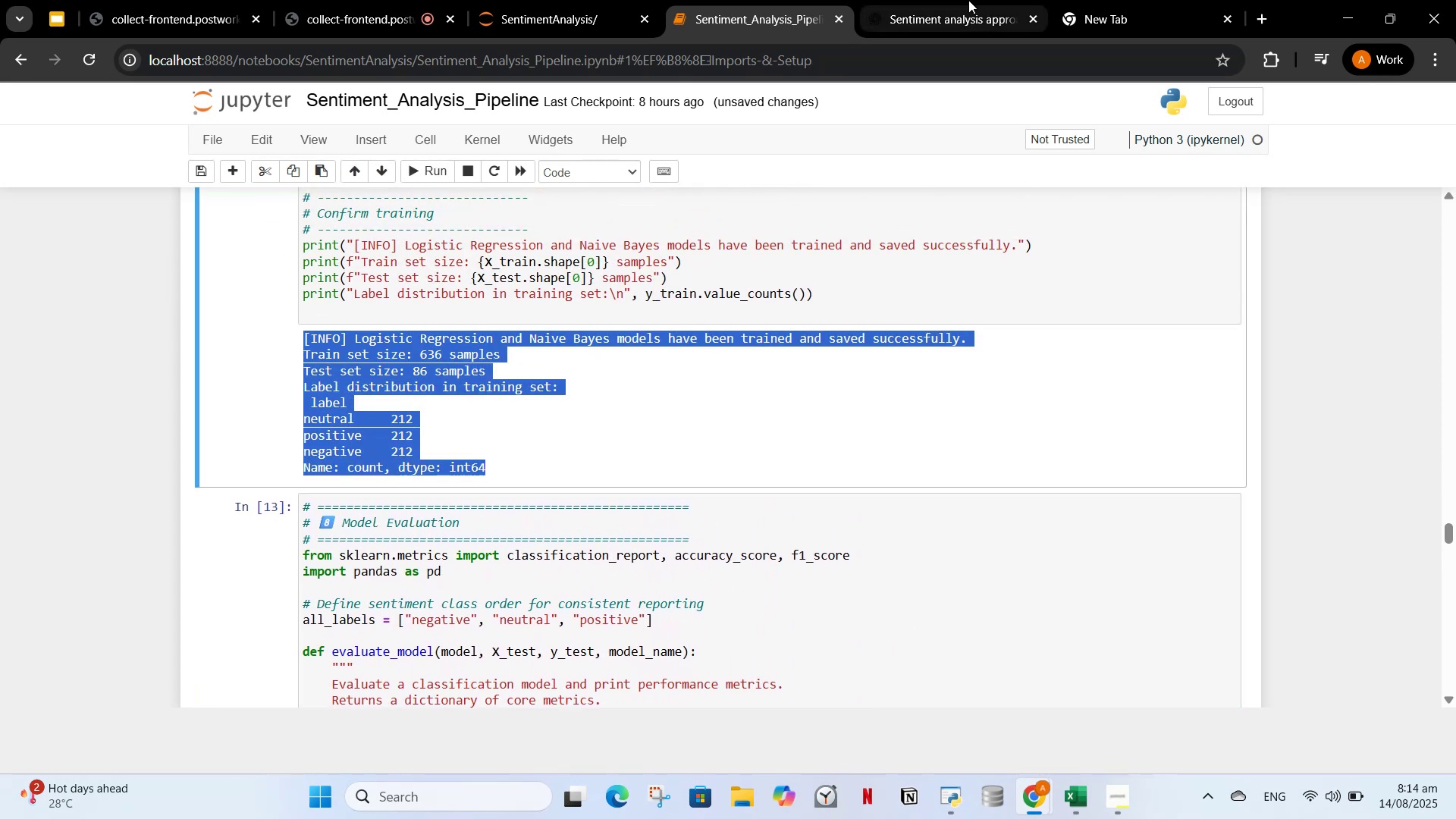 
left_click([968, 0])
 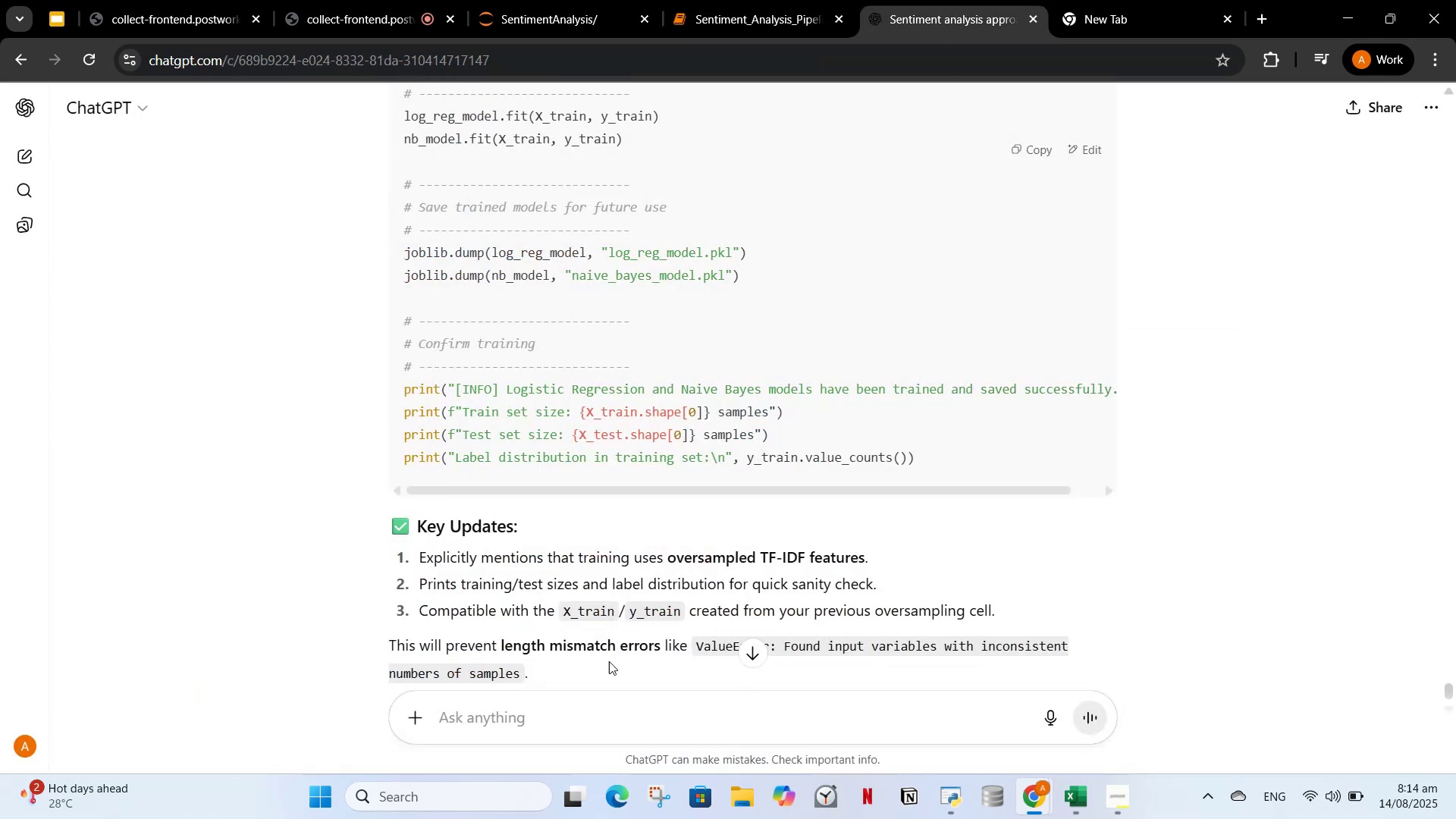 
left_click_drag(start_coordinate=[593, 717], to_coordinate=[593, 711])
 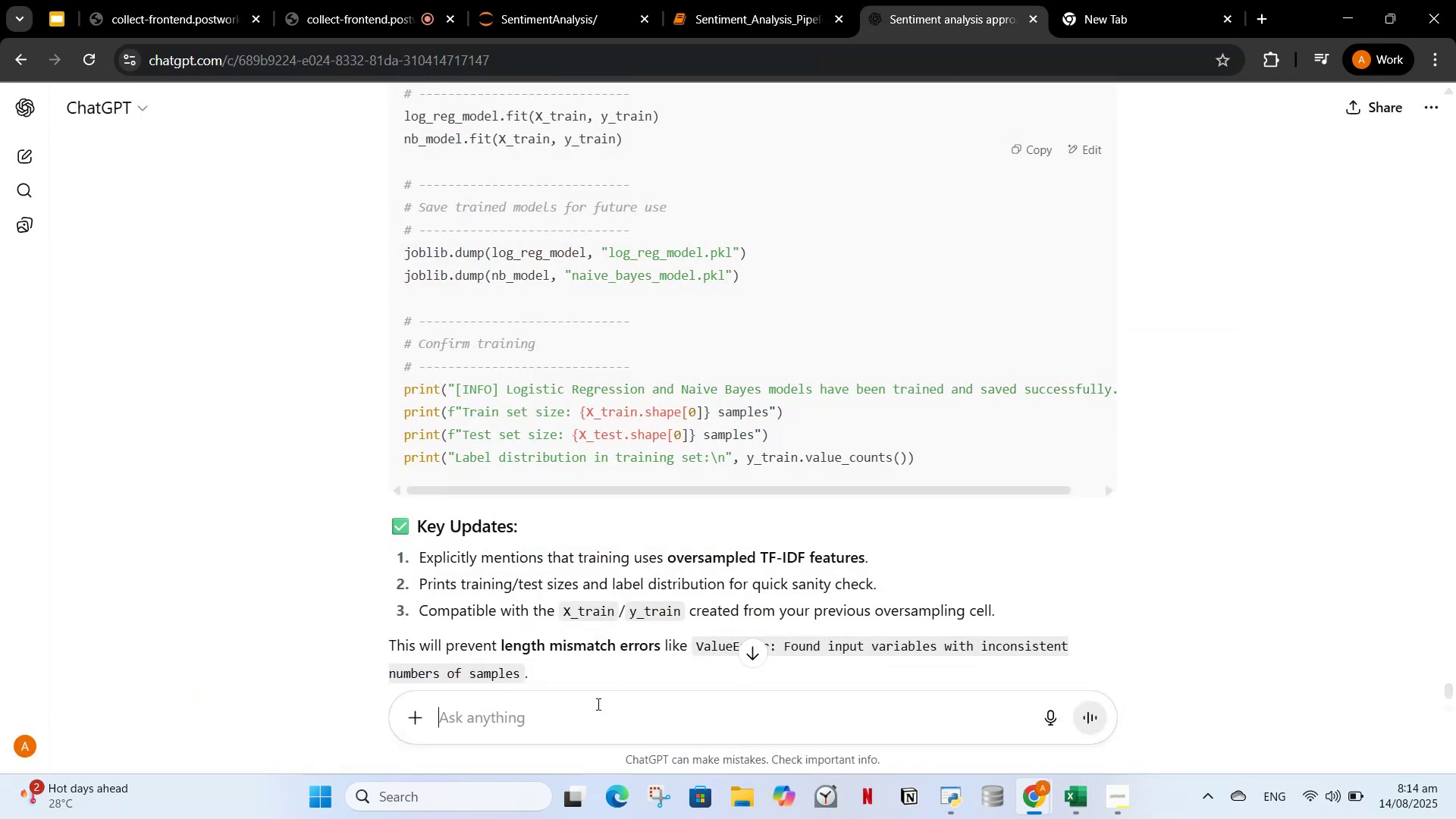 
key(Control+V)
 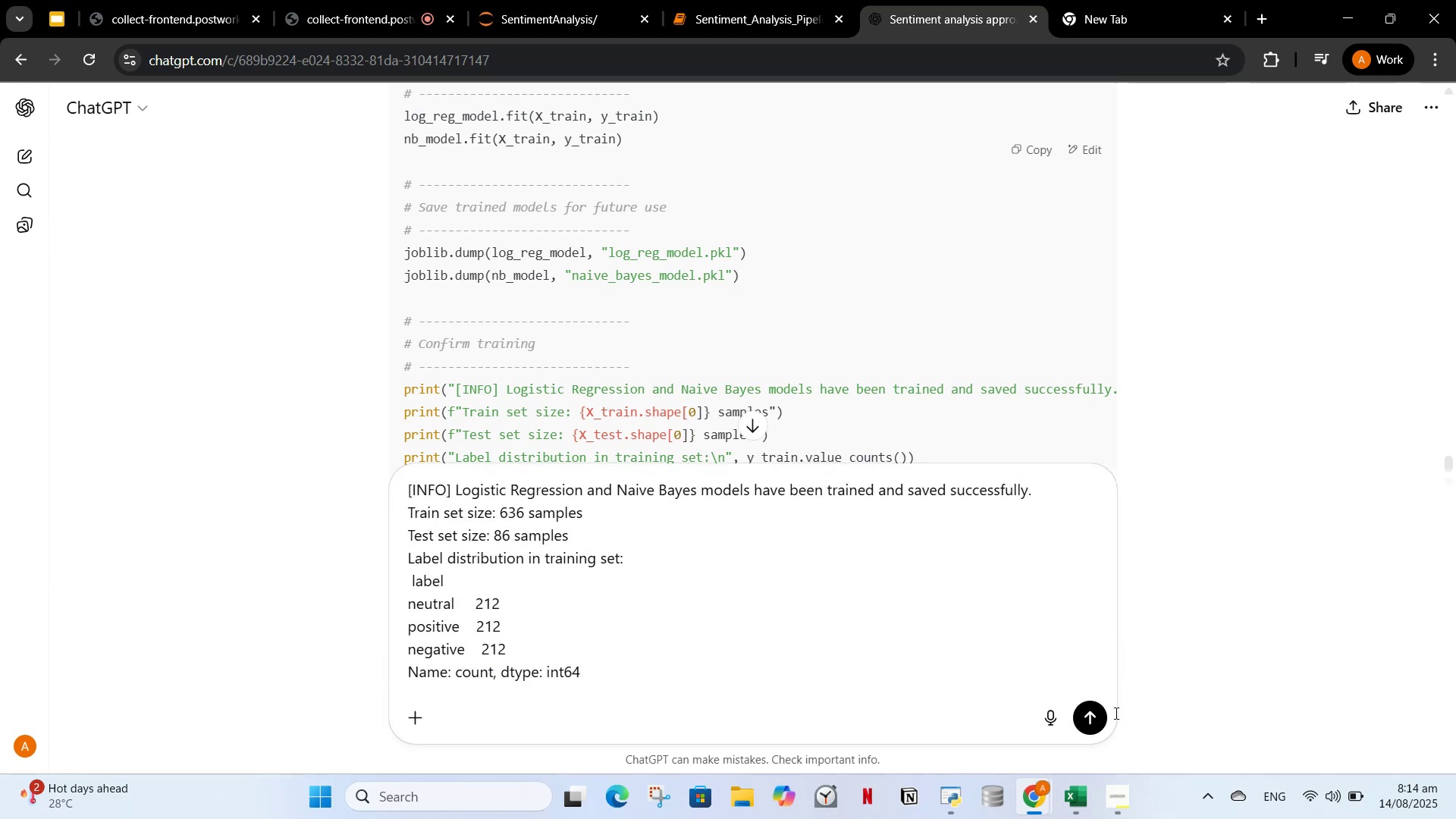 
left_click([1093, 718])
 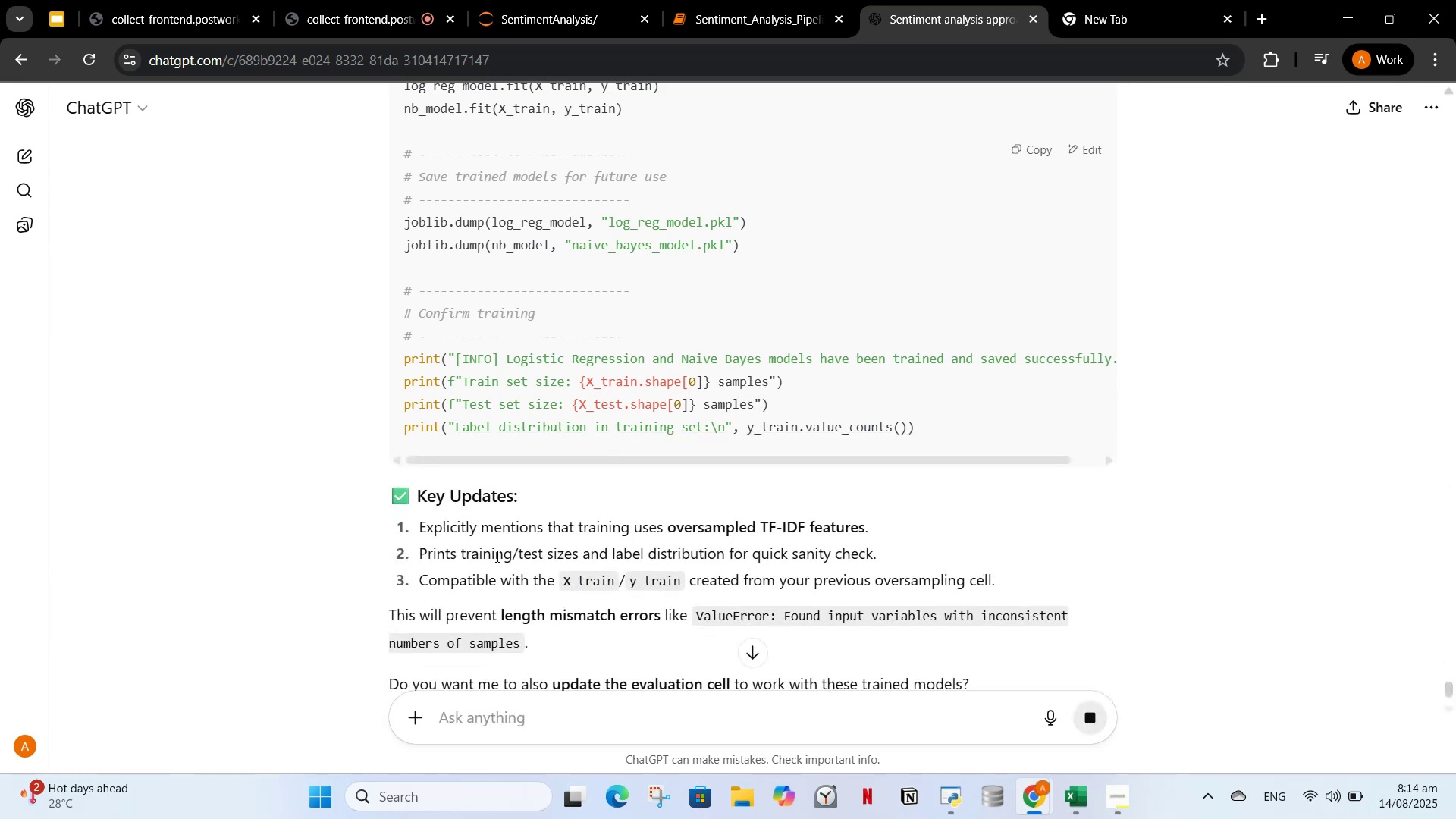 
scroll: coordinate [608, 457], scroll_direction: up, amount: 3.0
 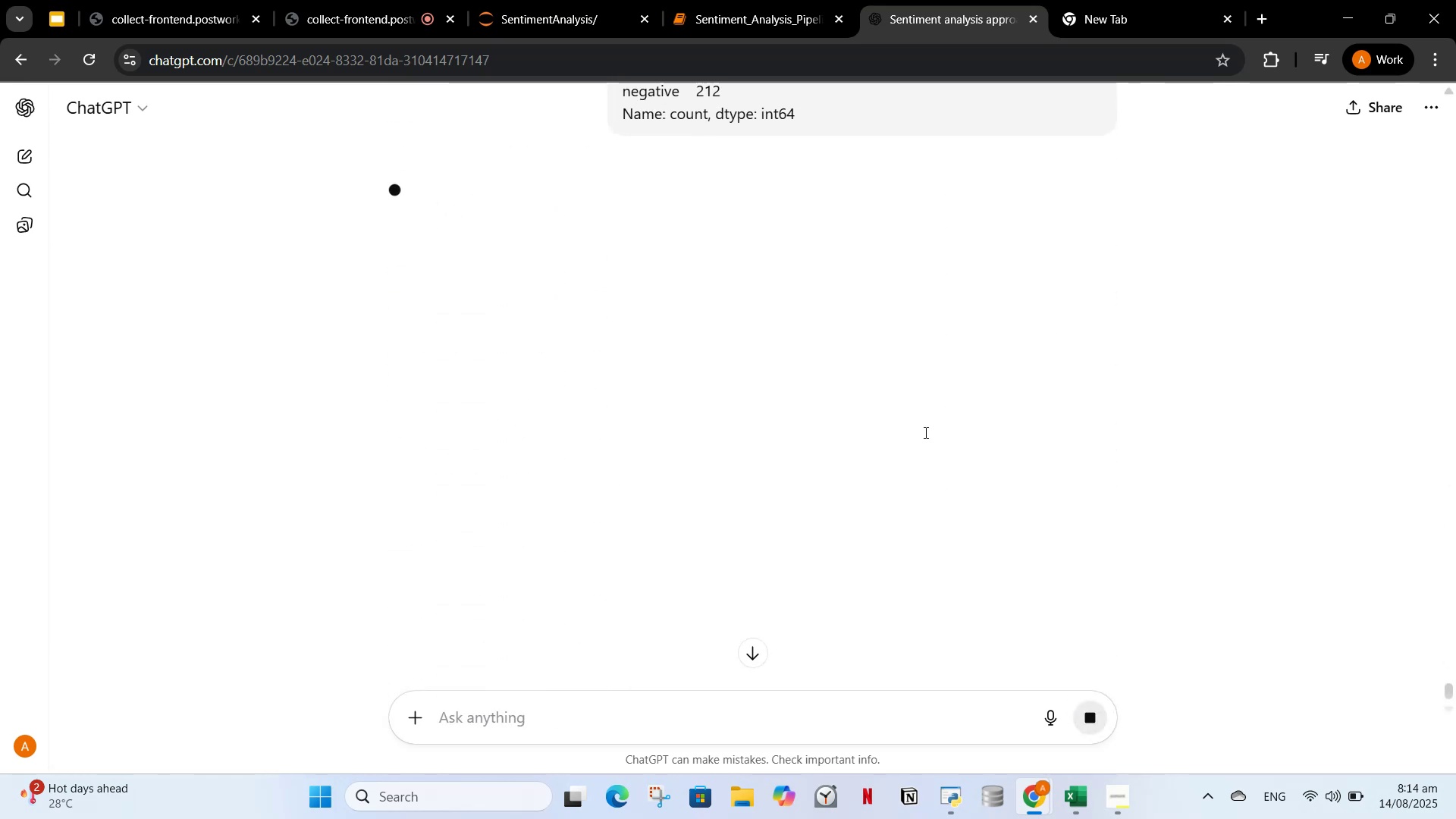 
left_click([924, 432])
 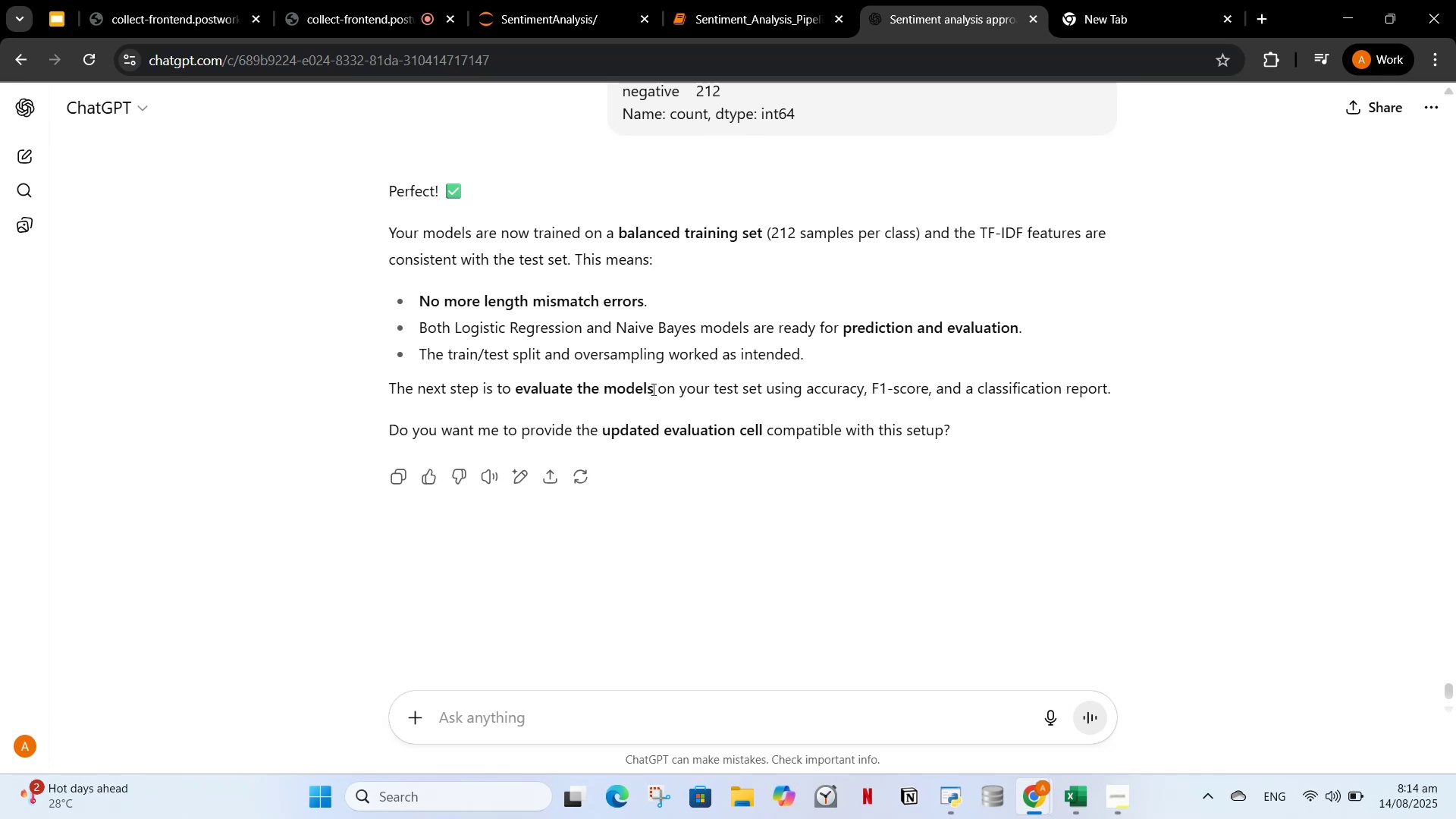 
wait(5.46)
 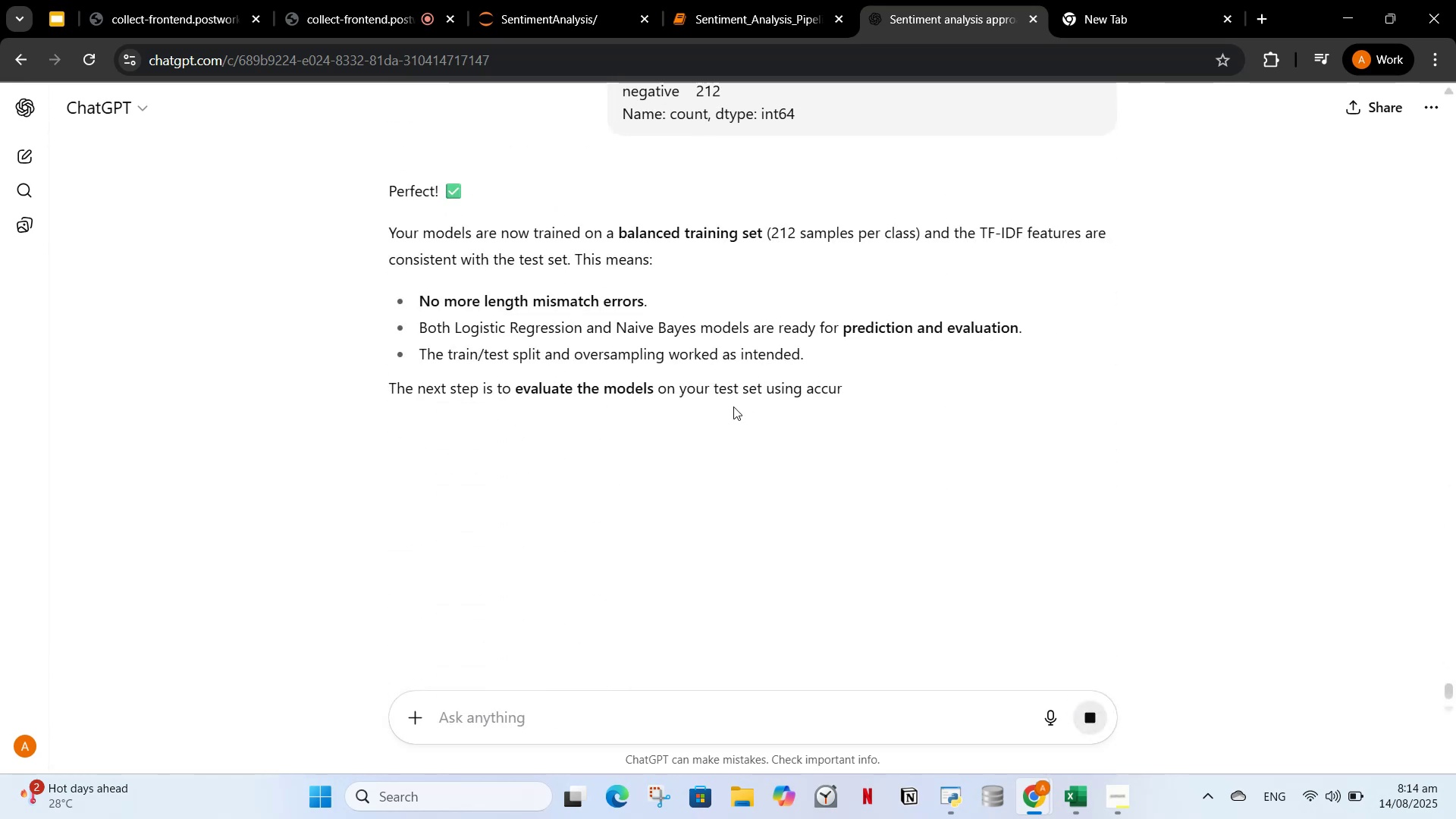 
left_click([745, 0])
 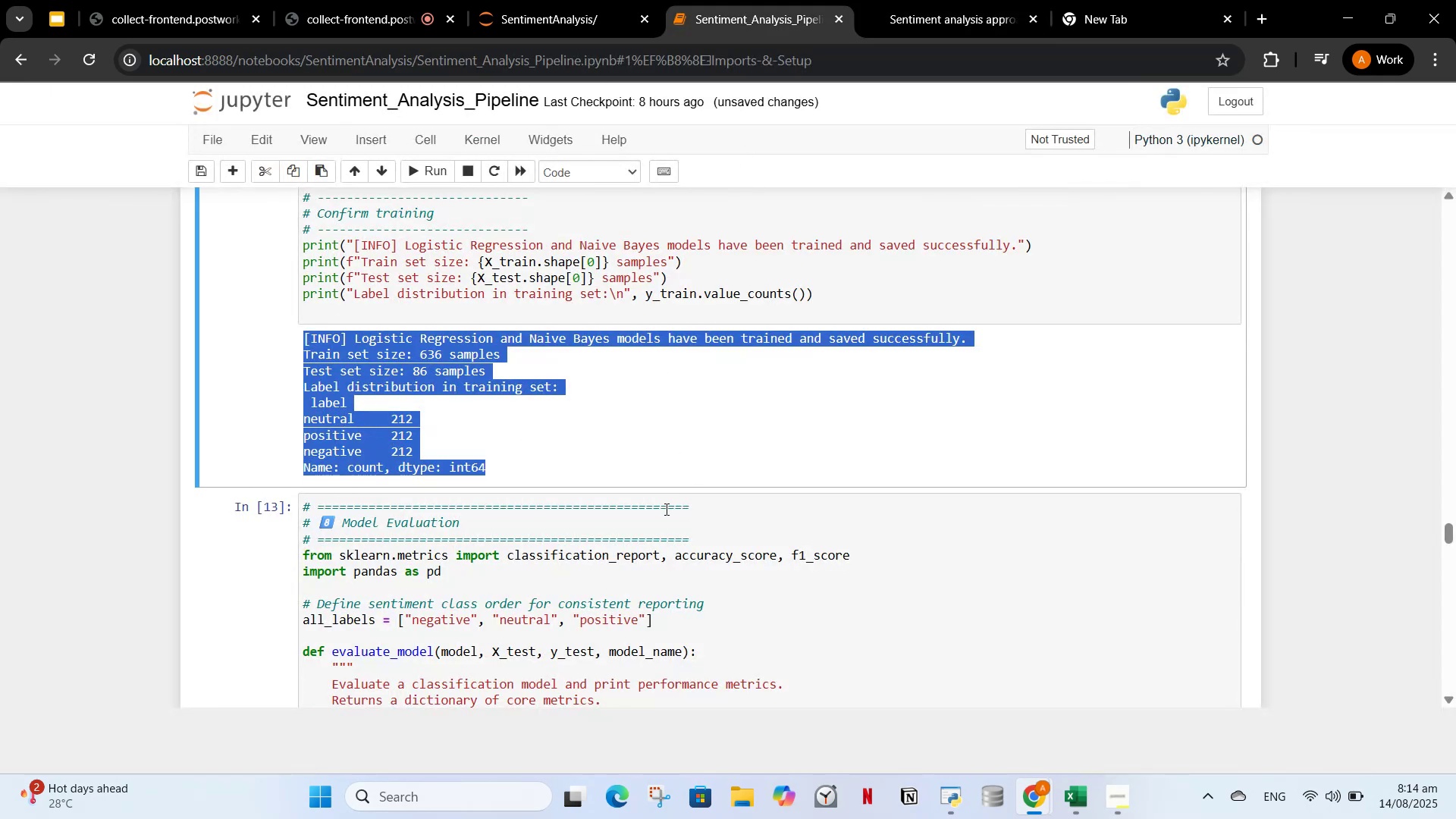 
left_click_drag(start_coordinate=[662, 610], to_coordinate=[660, 607])
 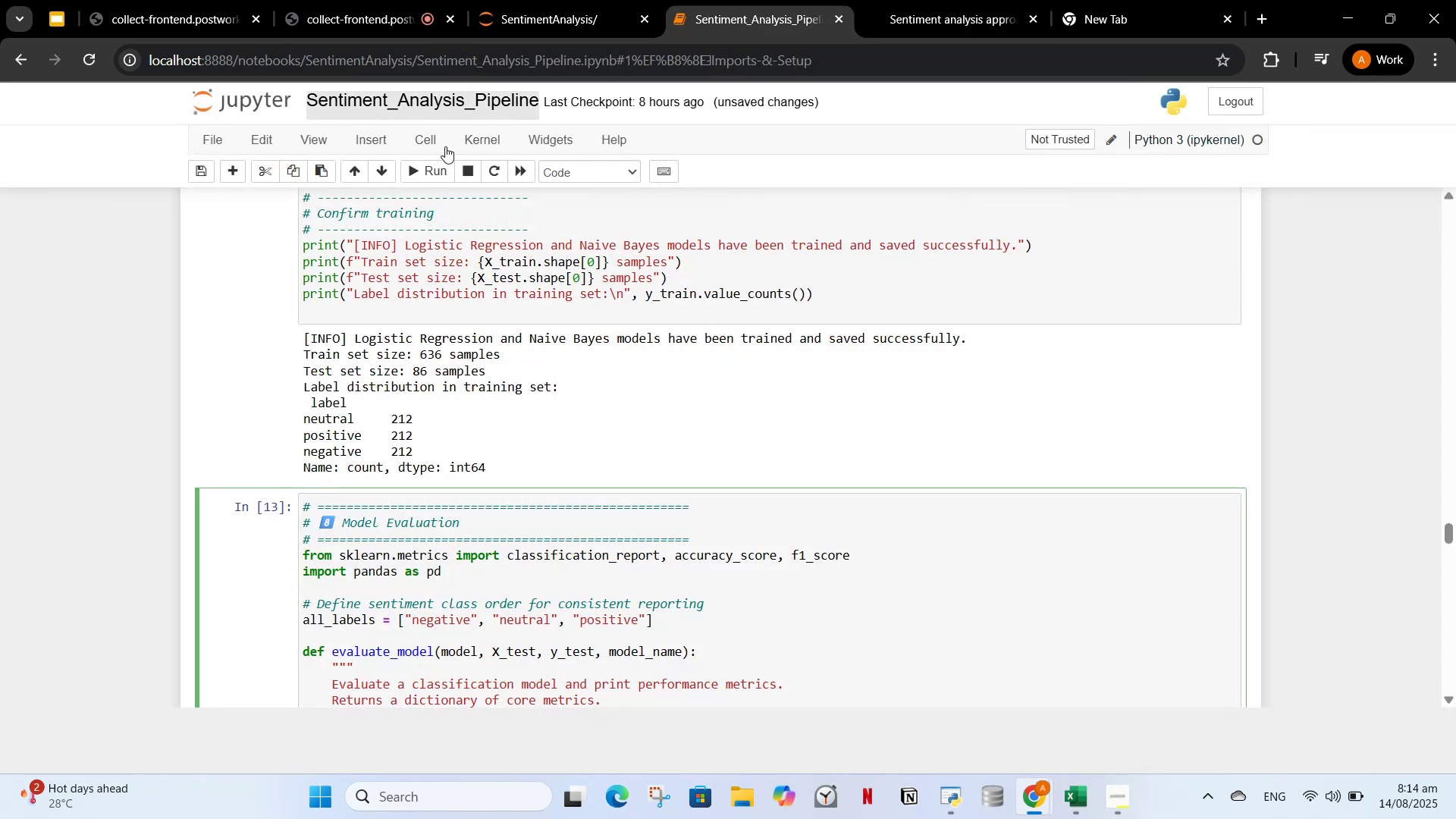 
scroll: coordinate [437, 330], scroll_direction: down, amount: 1.0
 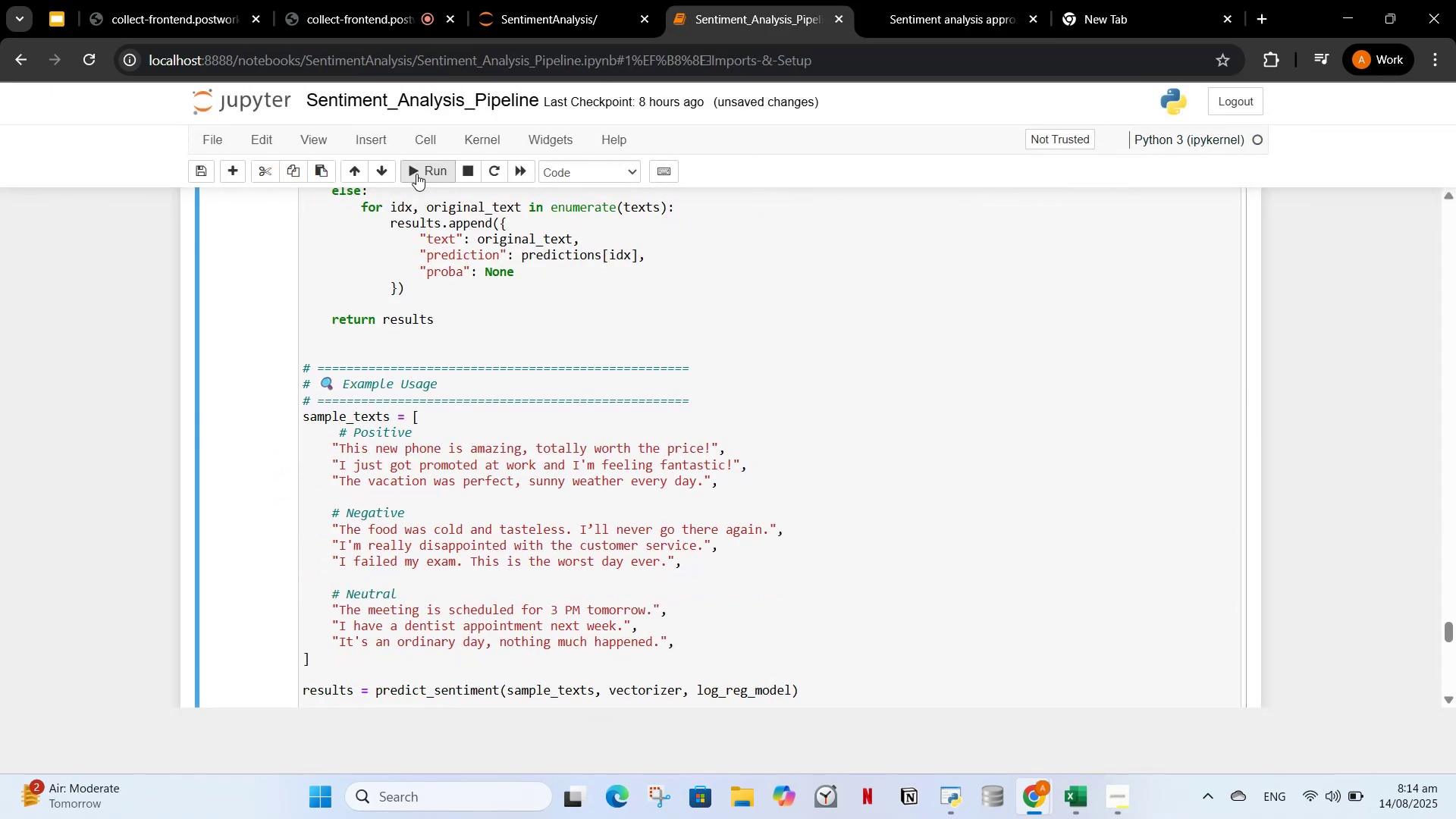 
scroll: coordinate [597, 464], scroll_direction: up, amount: 13.0
 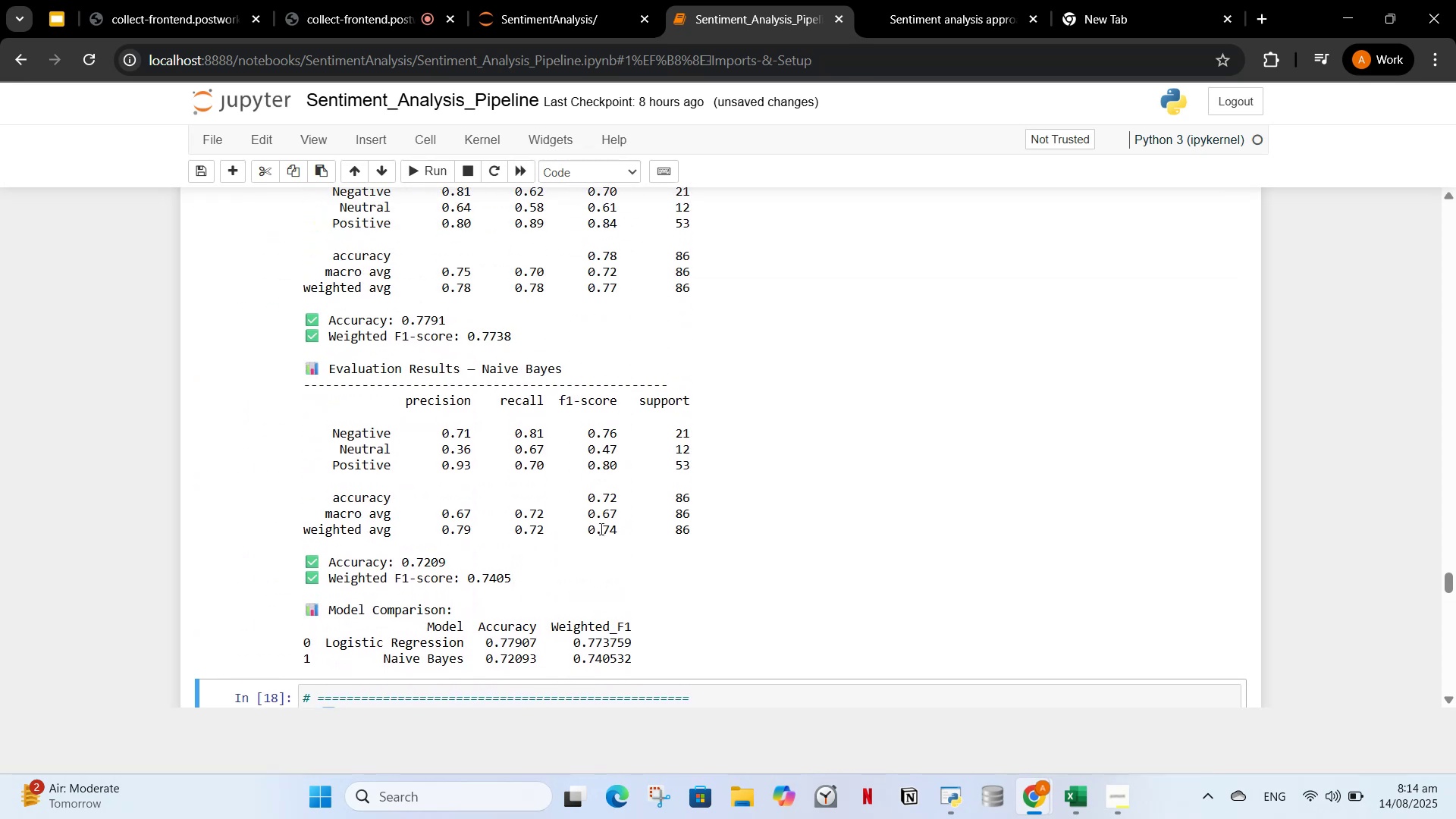 
left_click([600, 529])
 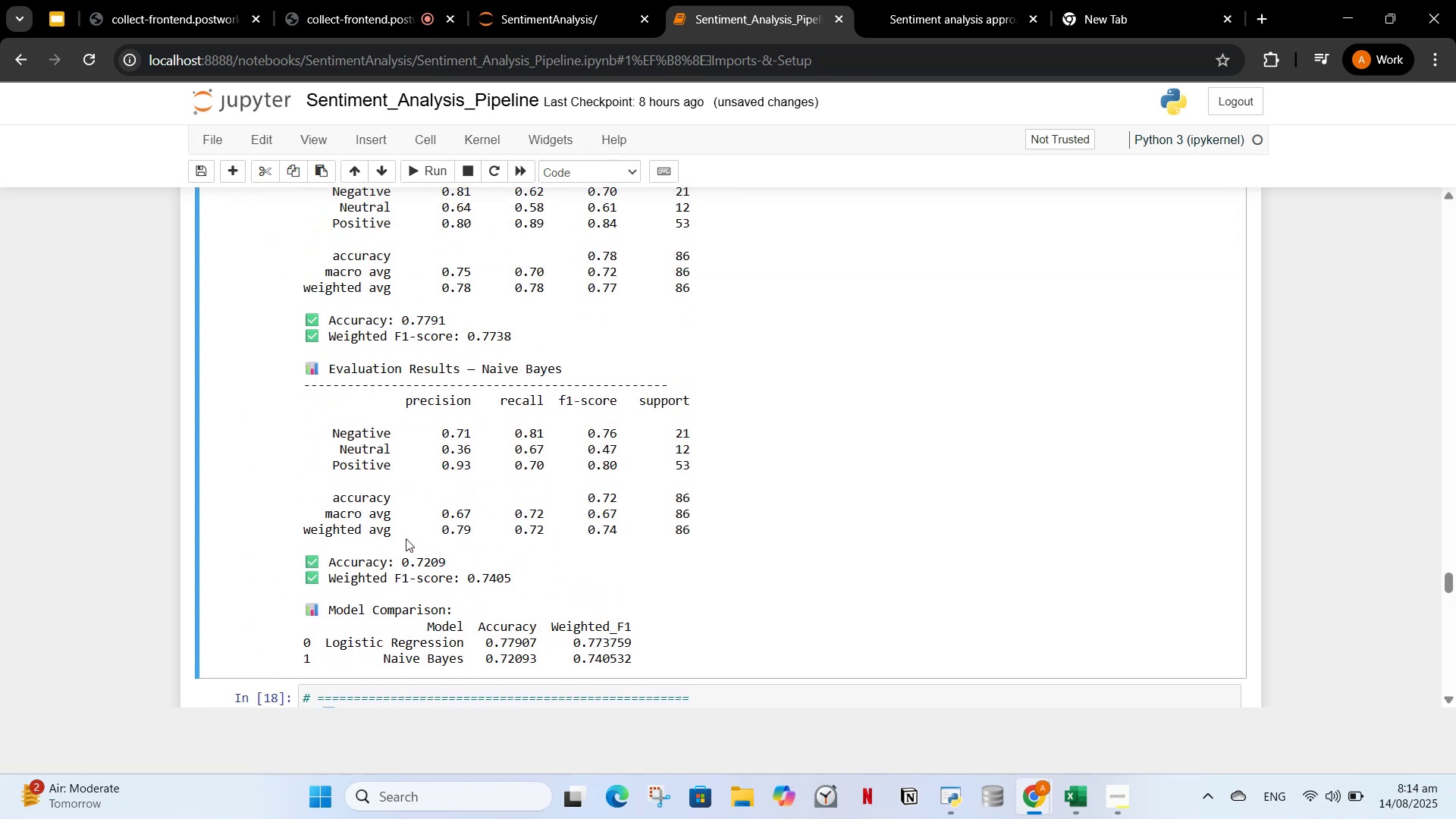 
left_click([473, 514])
 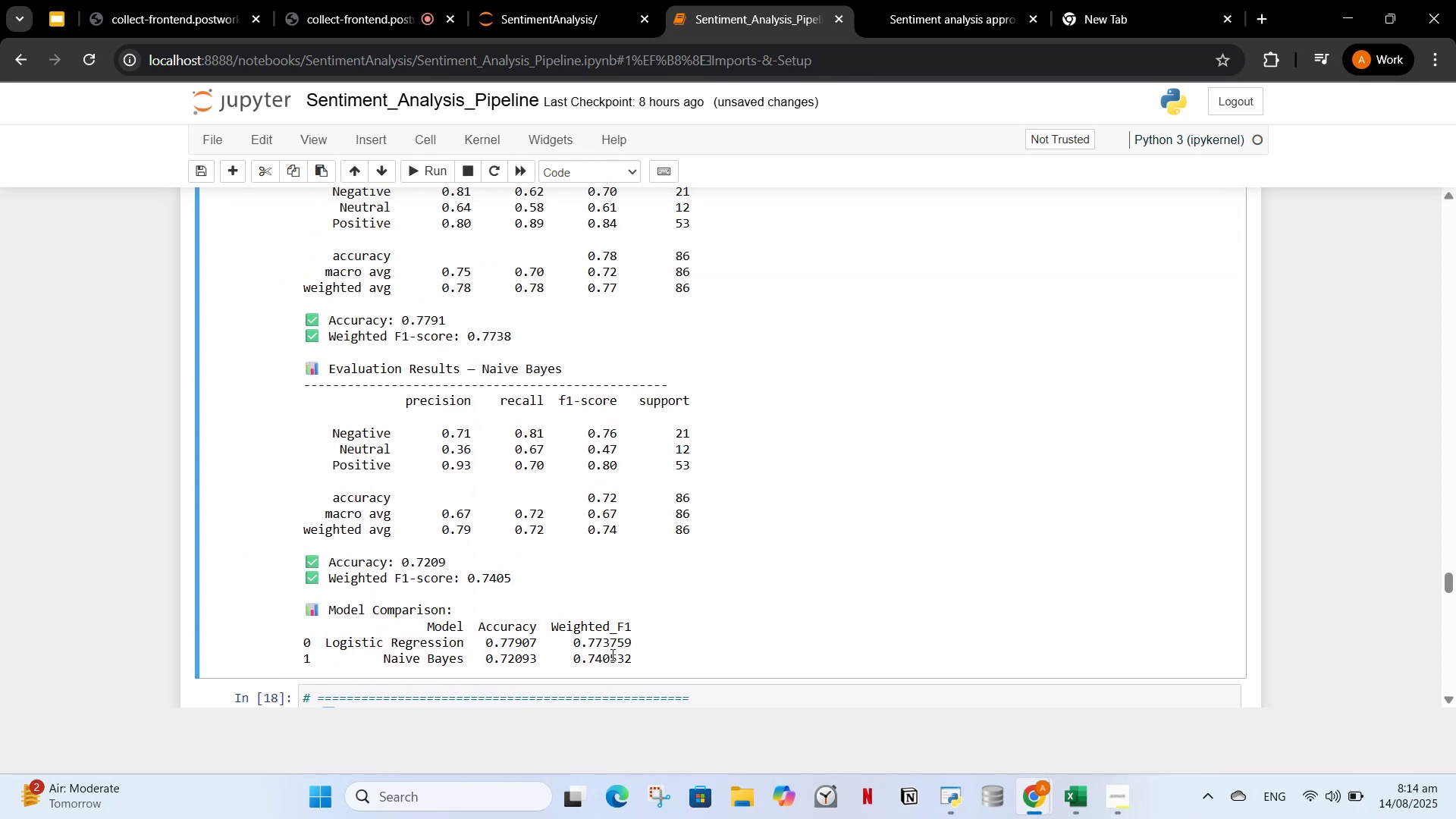 
left_click_drag(start_coordinate=[642, 657], to_coordinate=[303, 729])
 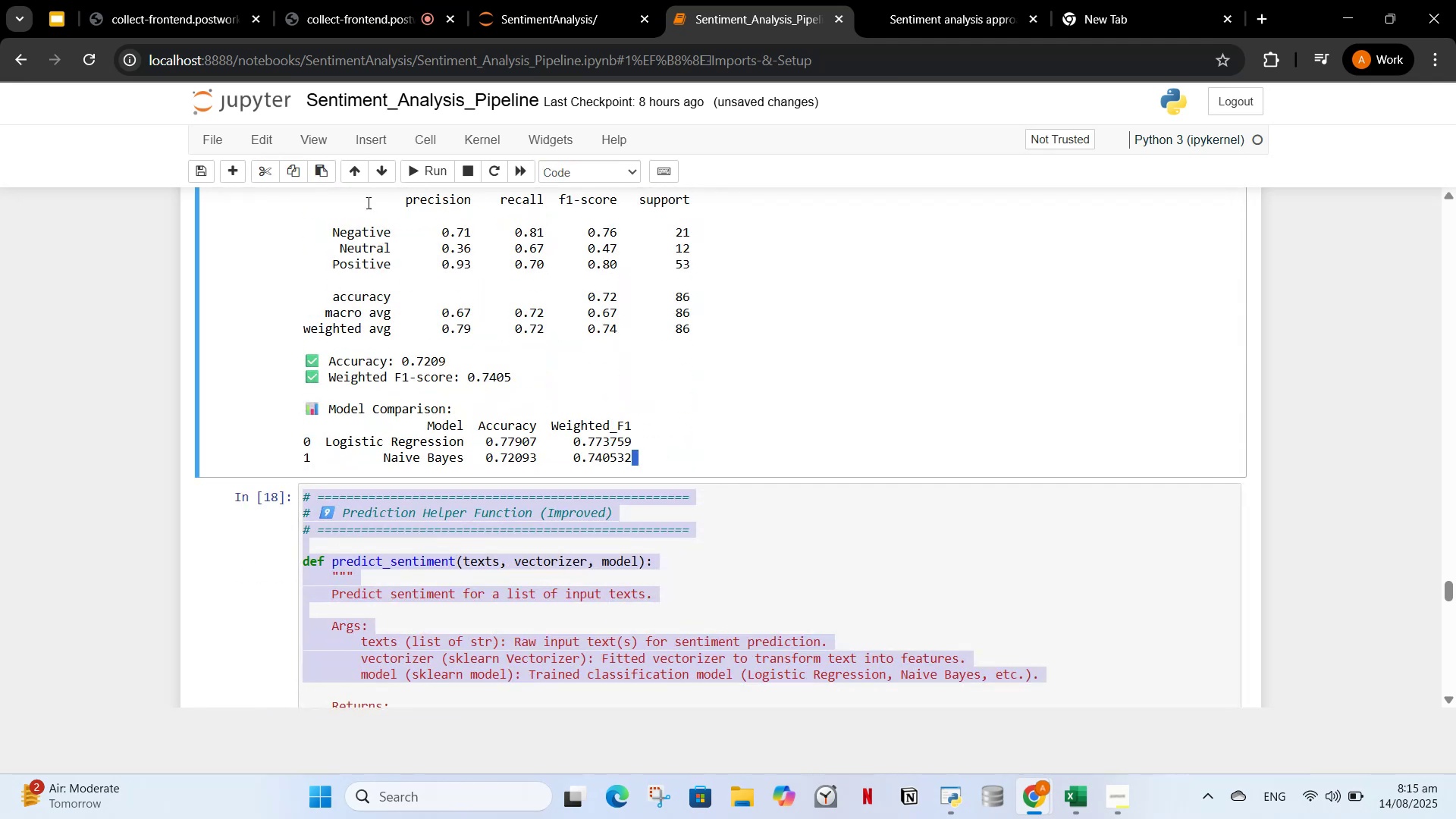 
scroll: coordinate [380, 341], scroll_direction: up, amount: 3.0
 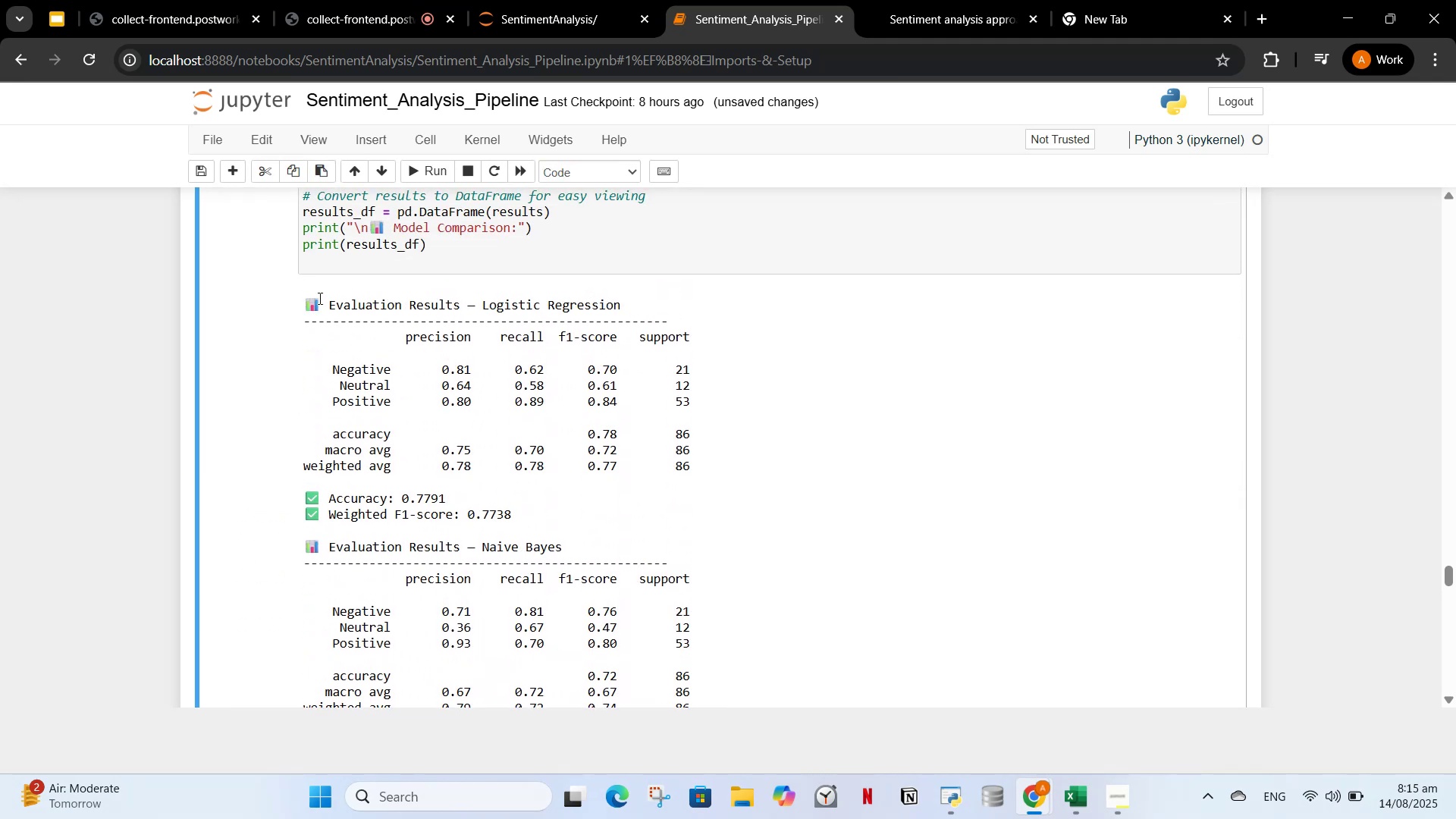 
left_click_drag(start_coordinate=[304, 312], to_coordinate=[662, 251])
 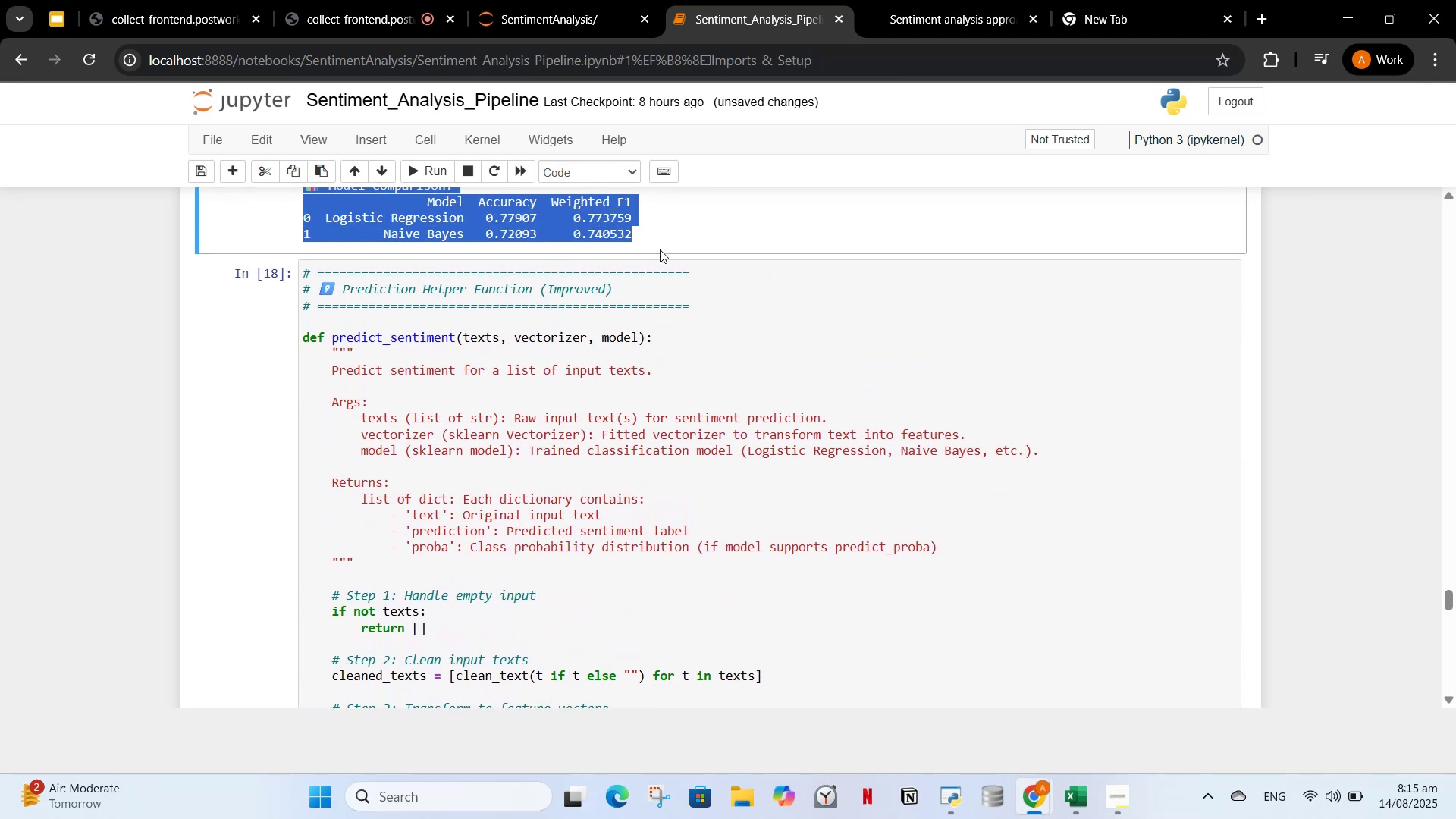 
key(Control+C)
 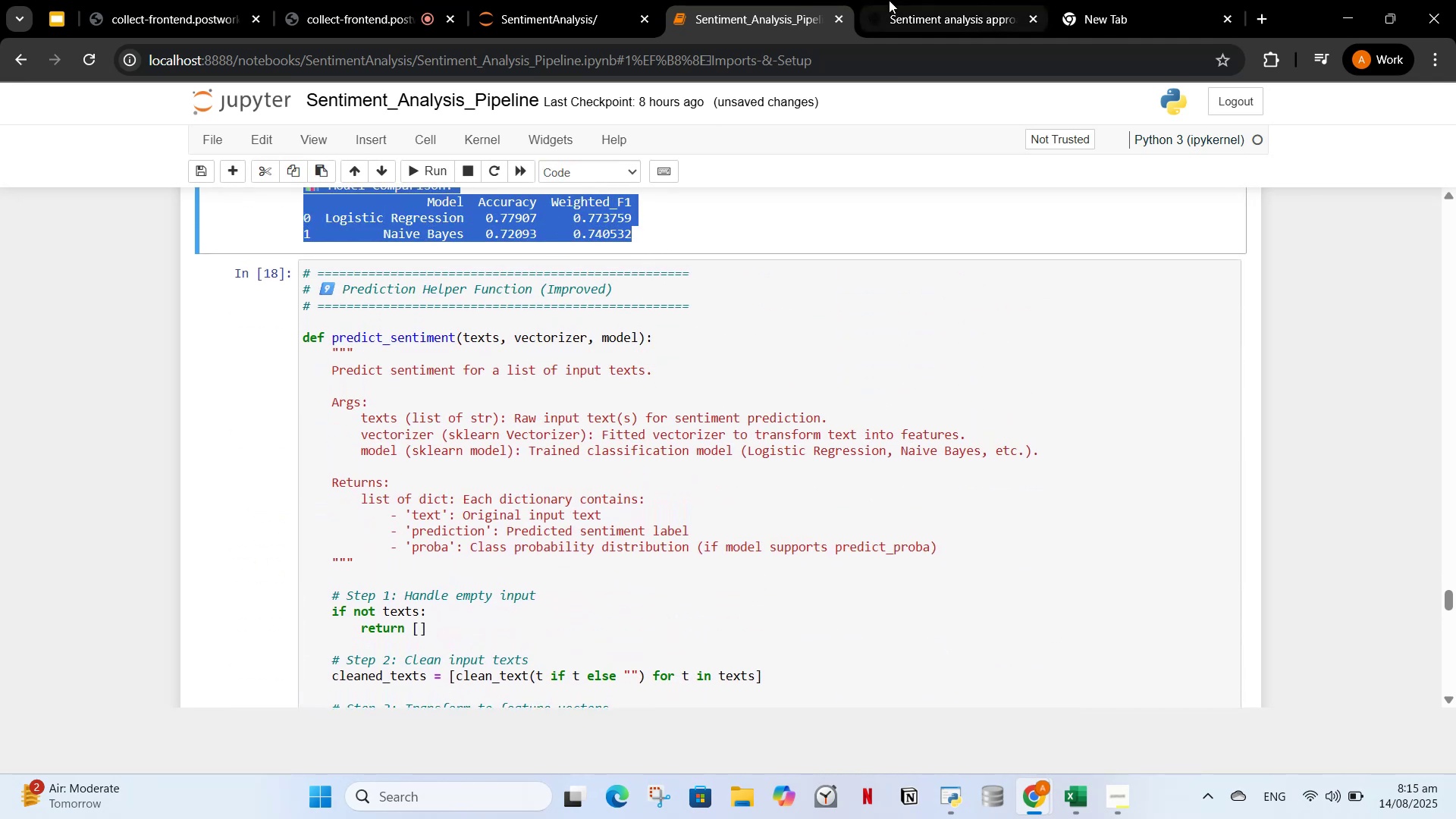 
left_click([893, 4])
 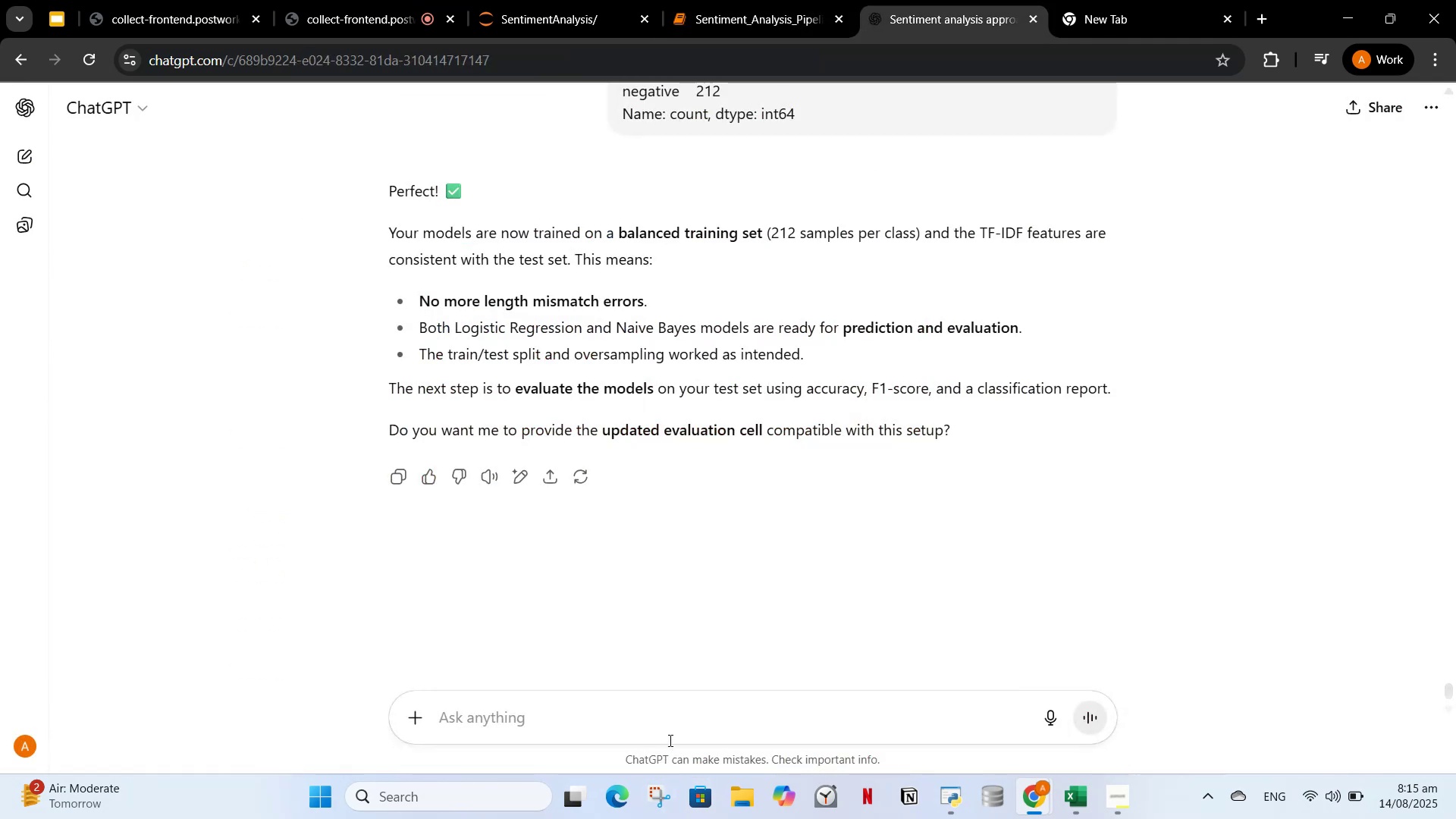 
left_click([668, 738])
 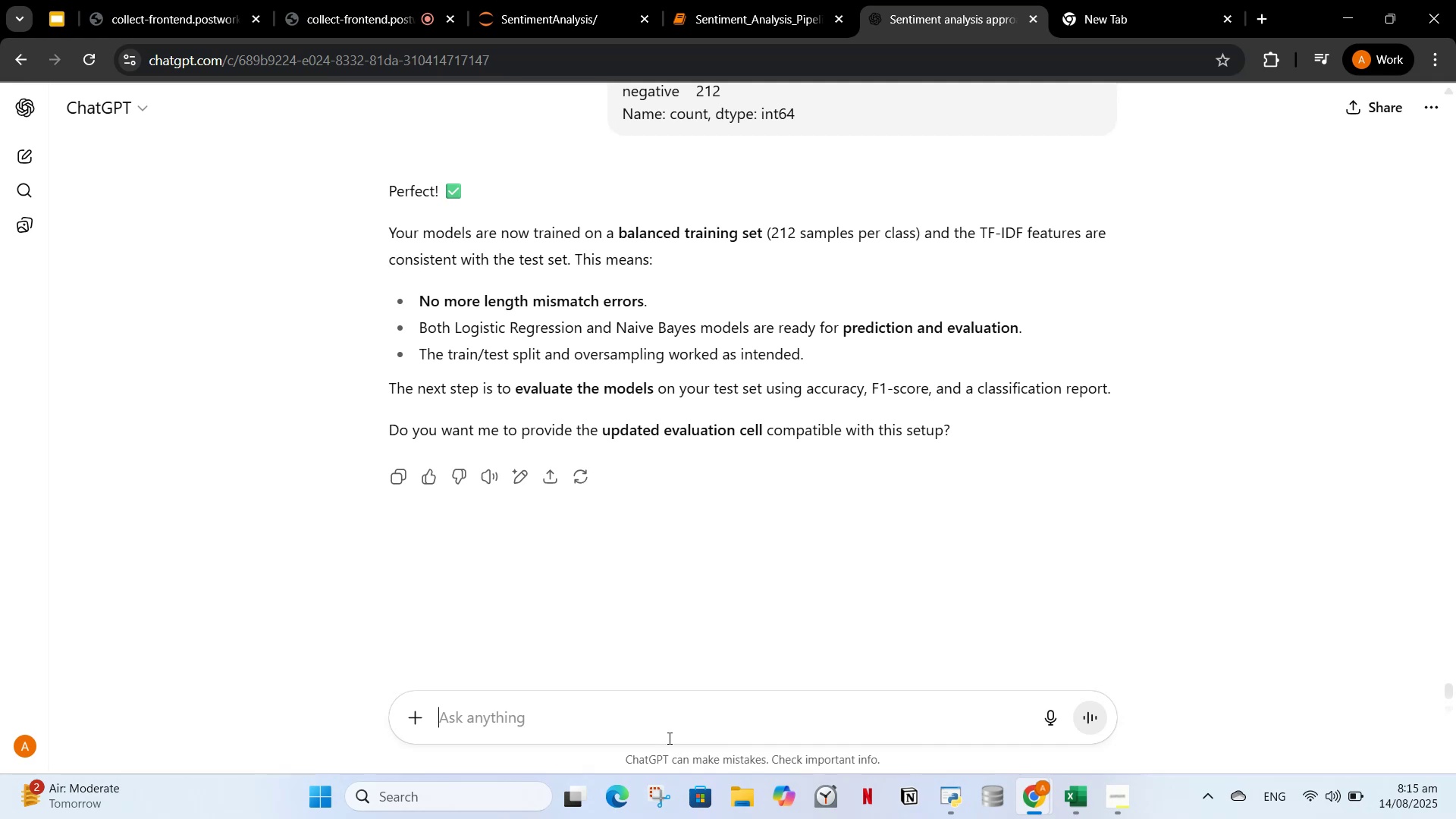 
key(Control+V)
 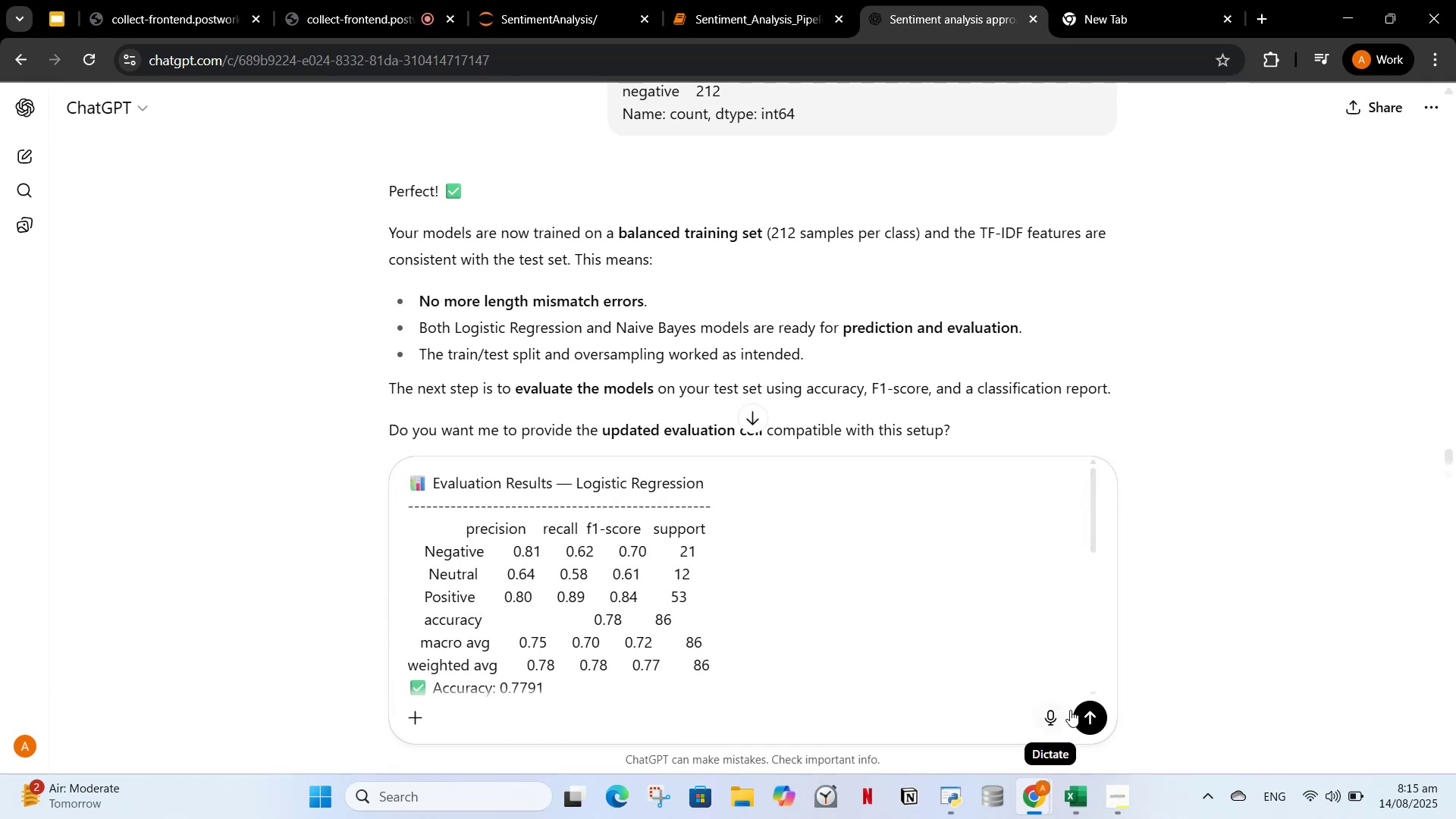 
left_click([1100, 716])
 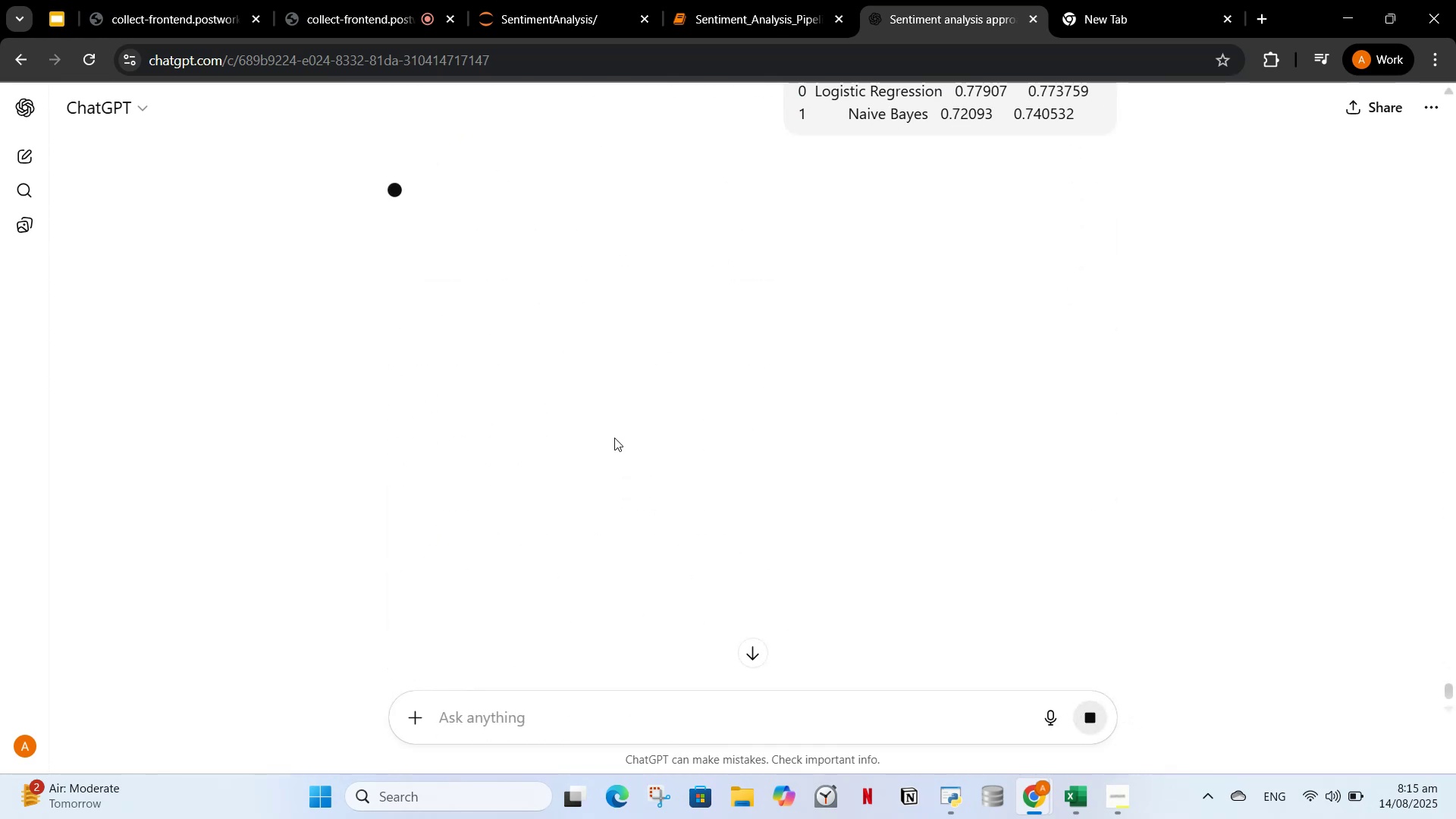 
wait(9.17)
 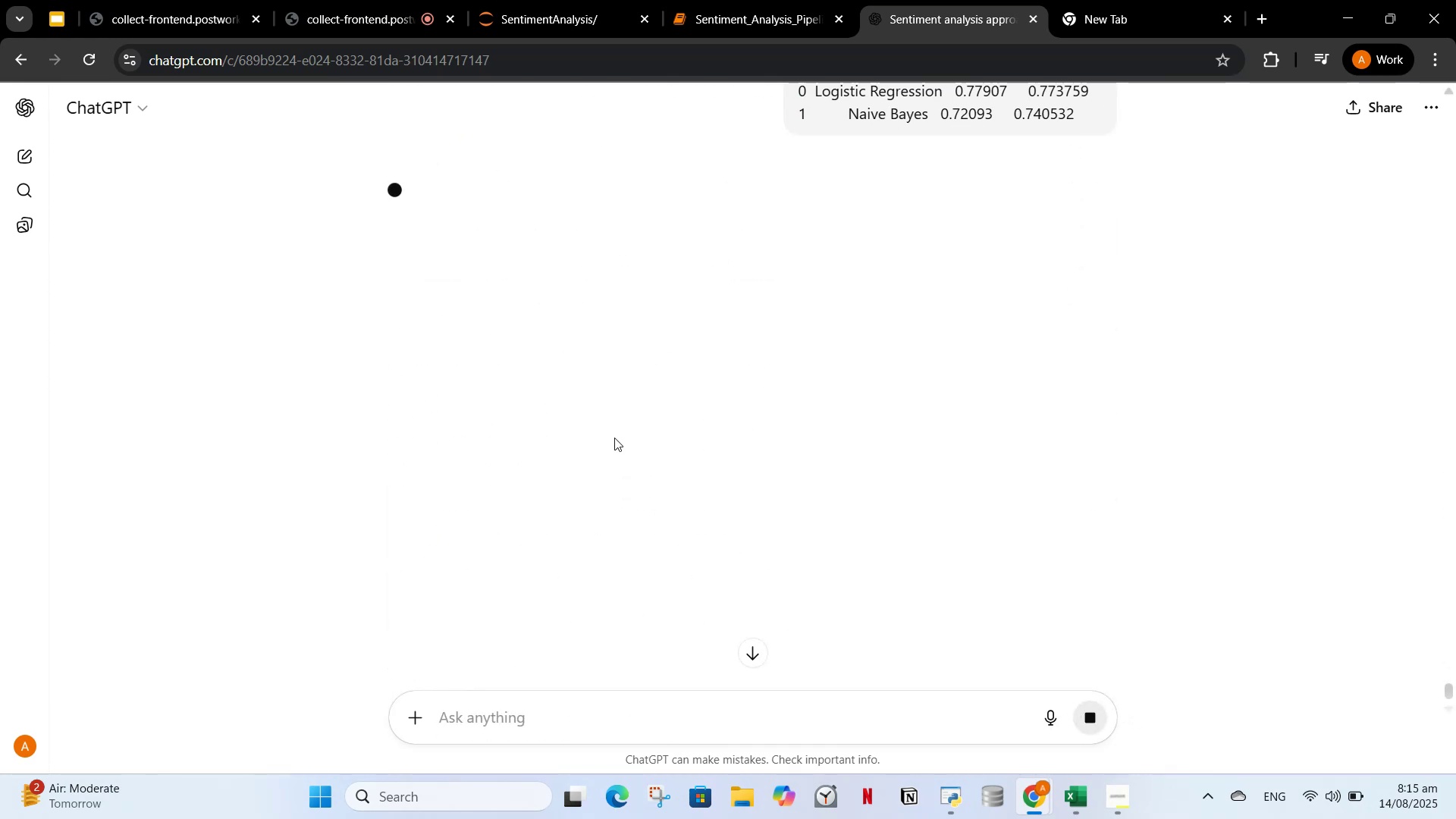 
scroll: coordinate [602, 454], scroll_direction: down, amount: 3.0
 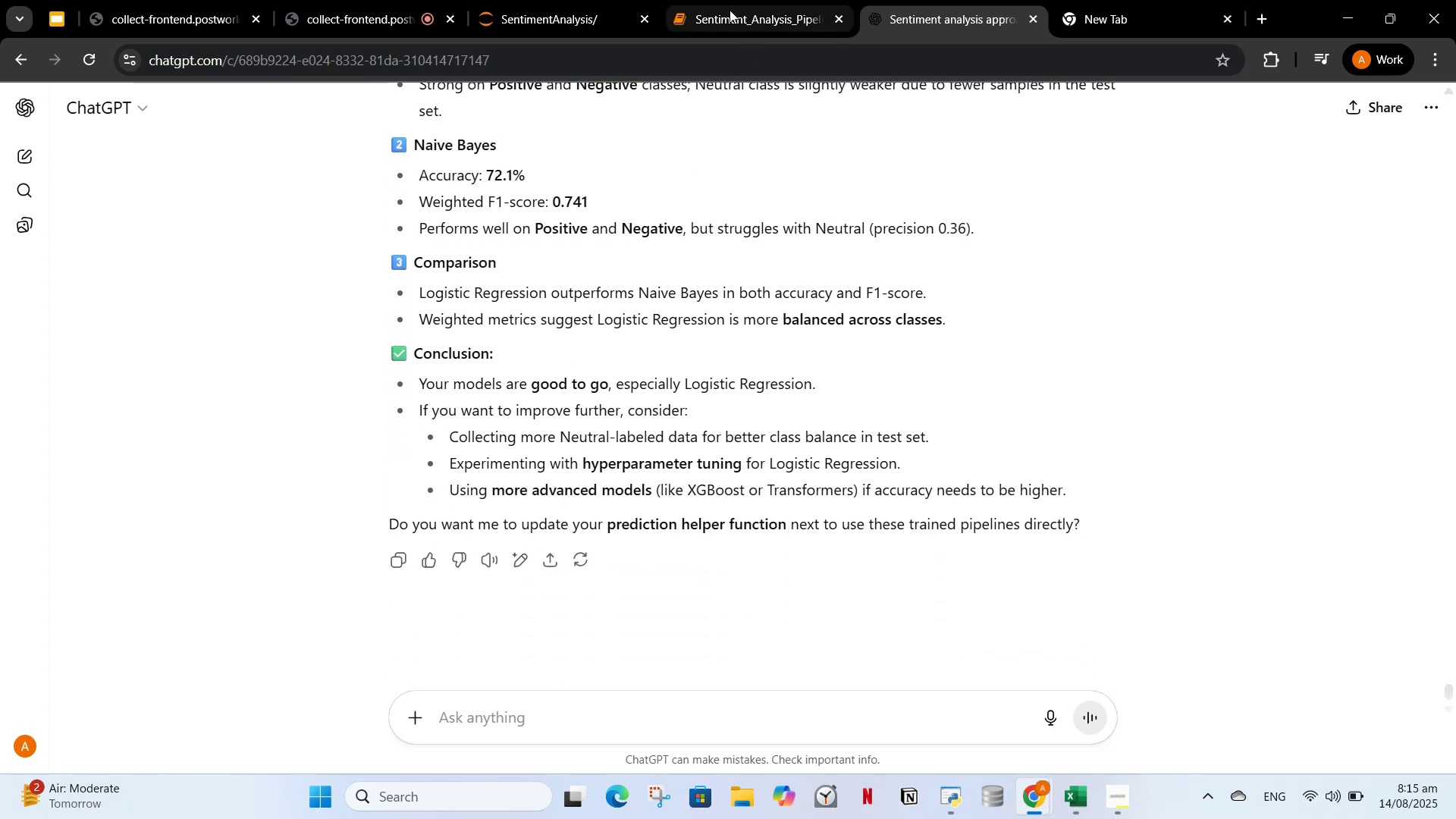 
left_click([718, 10])
 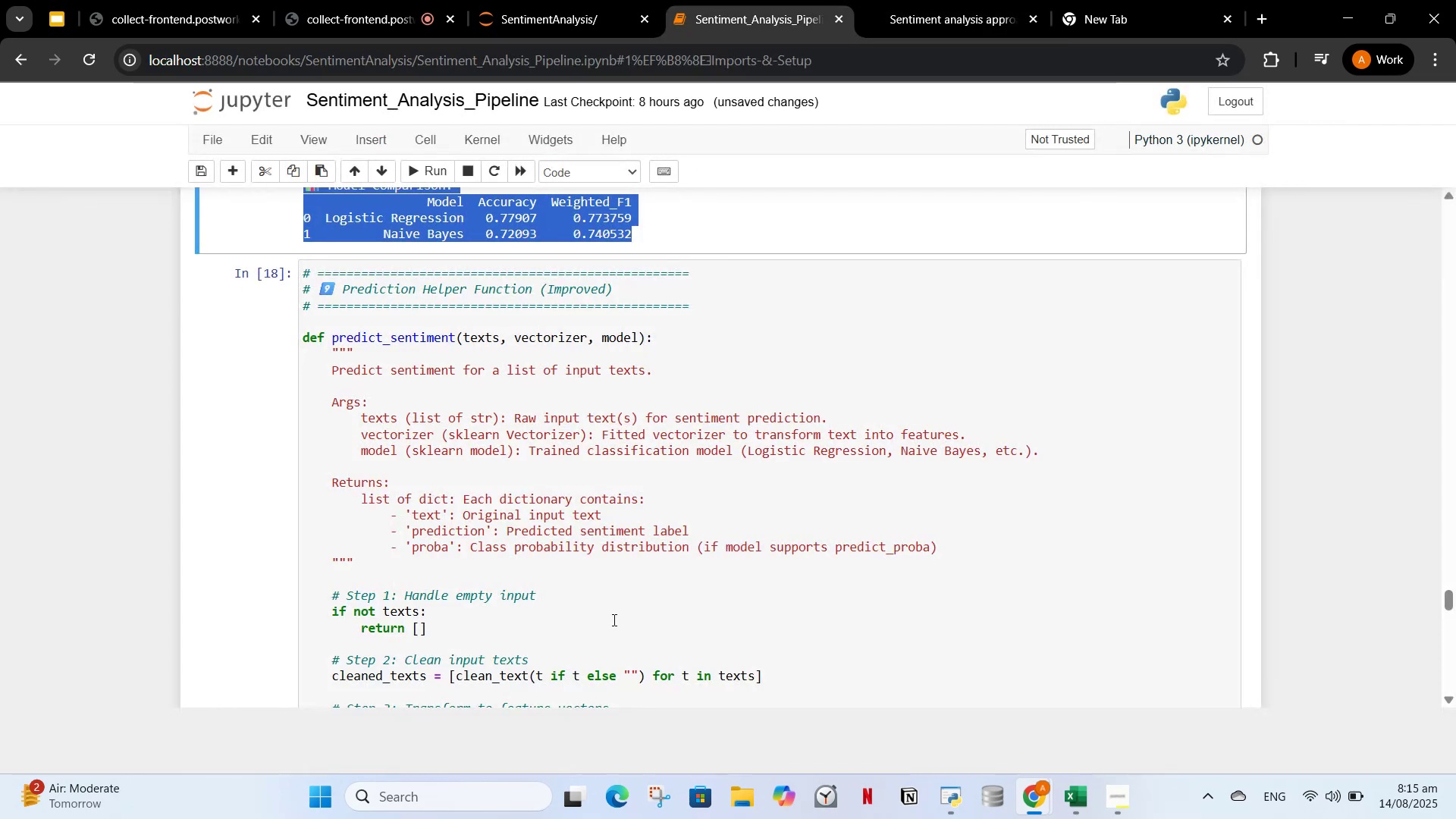 
left_click_drag(start_coordinate=[607, 549], to_coordinate=[588, 568])
 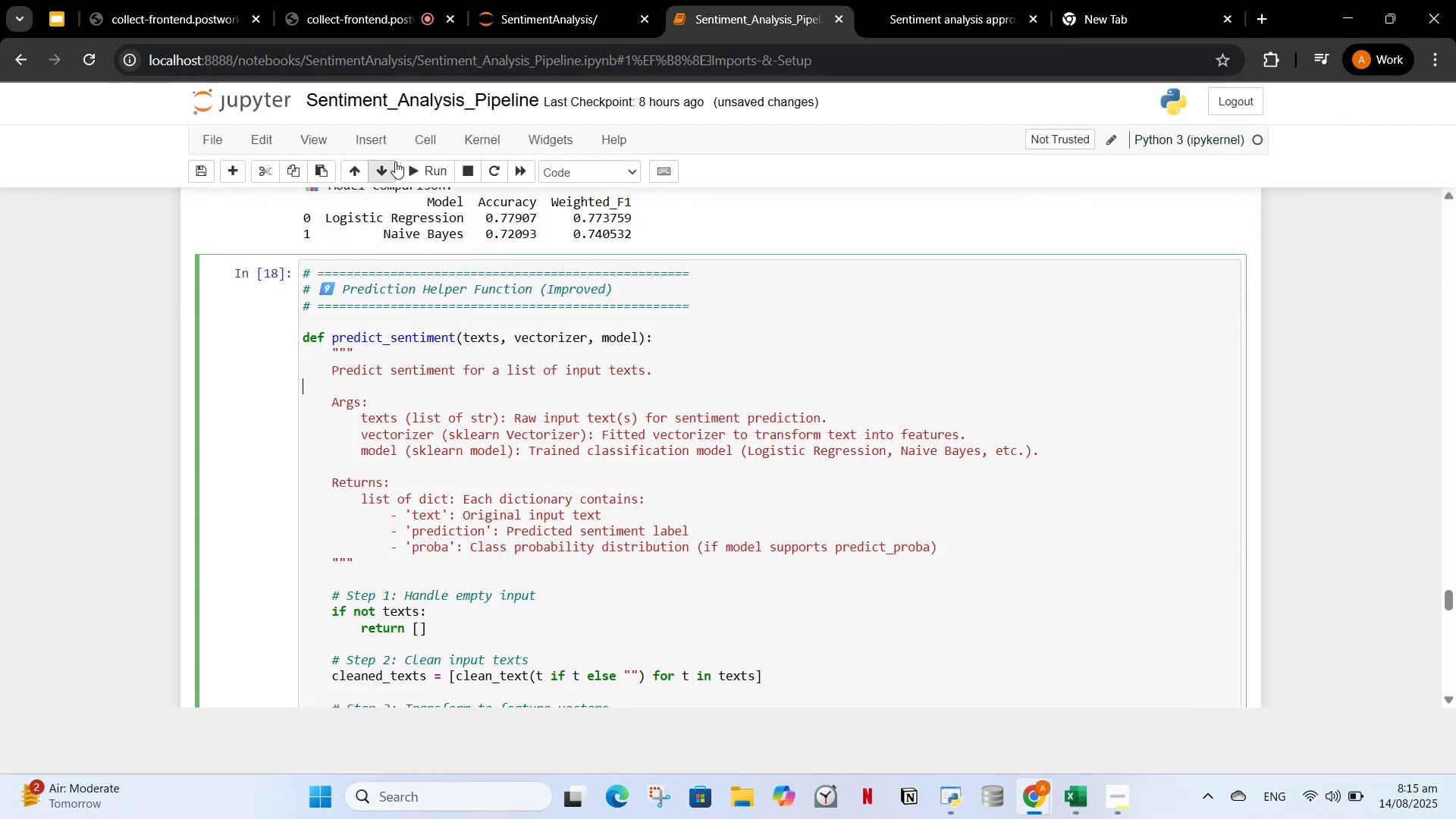 
left_click([430, 175])
 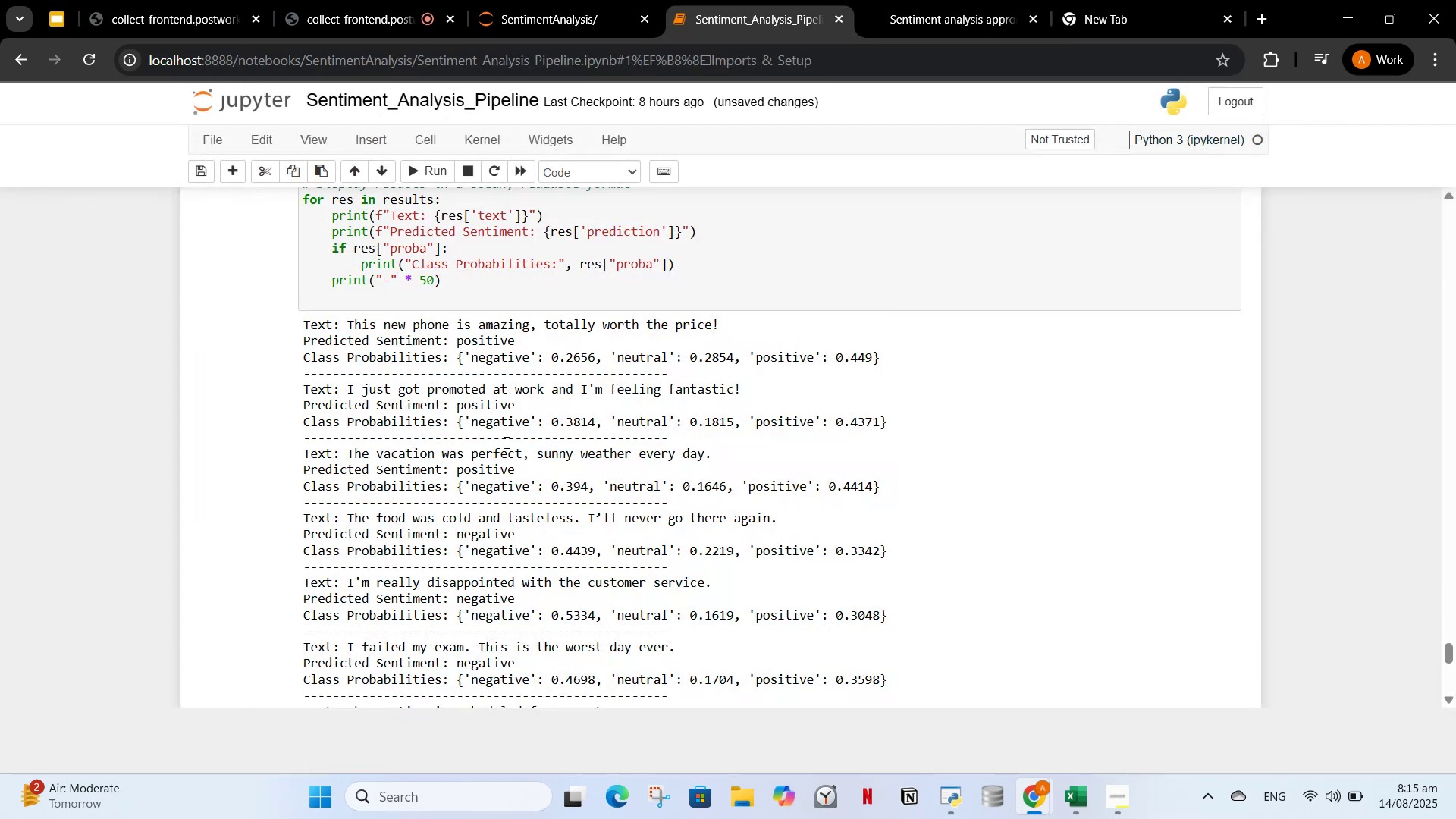 
scroll: coordinate [536, 449], scroll_direction: down, amount: 2.0
 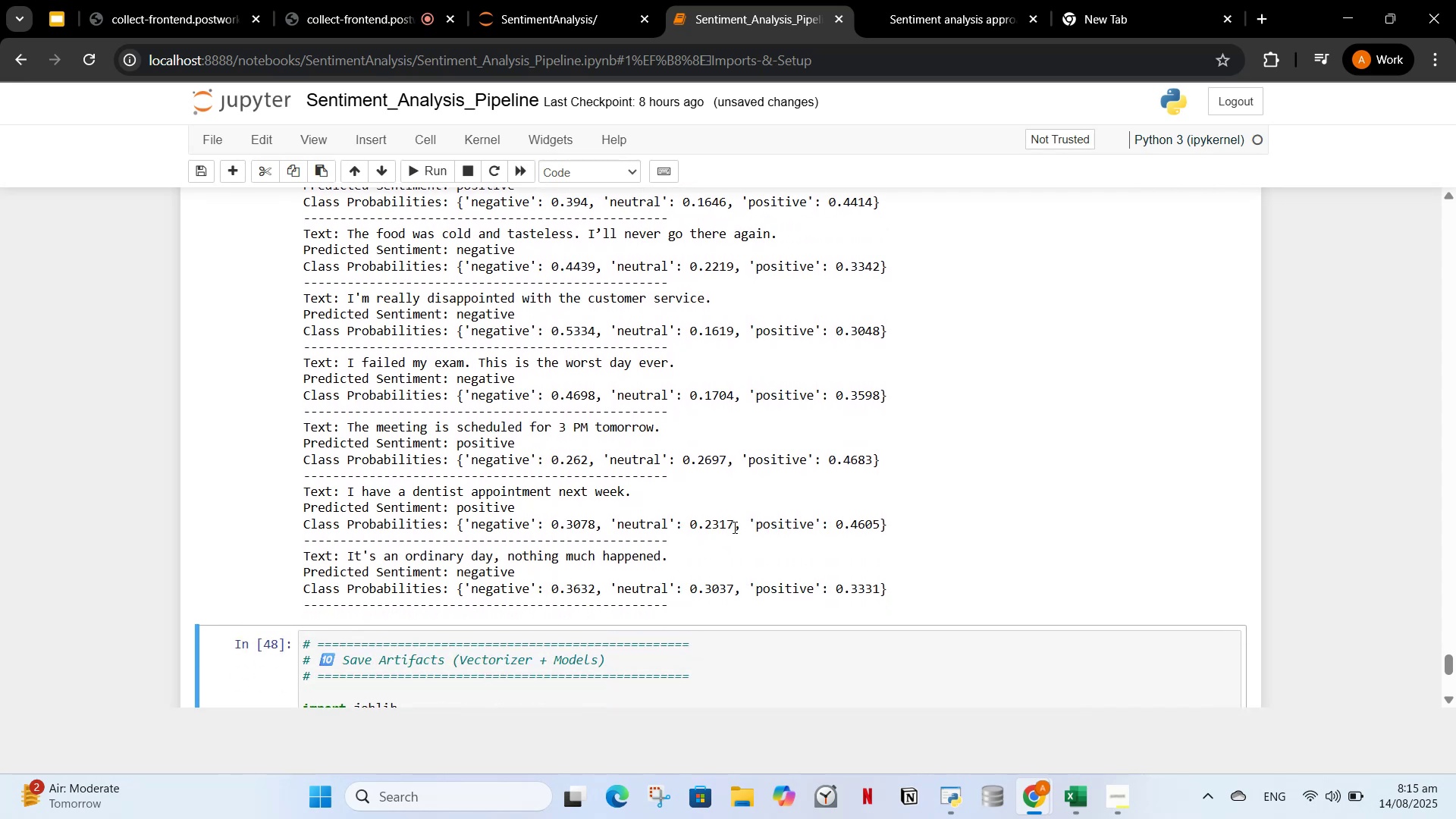 
wait(6.52)
 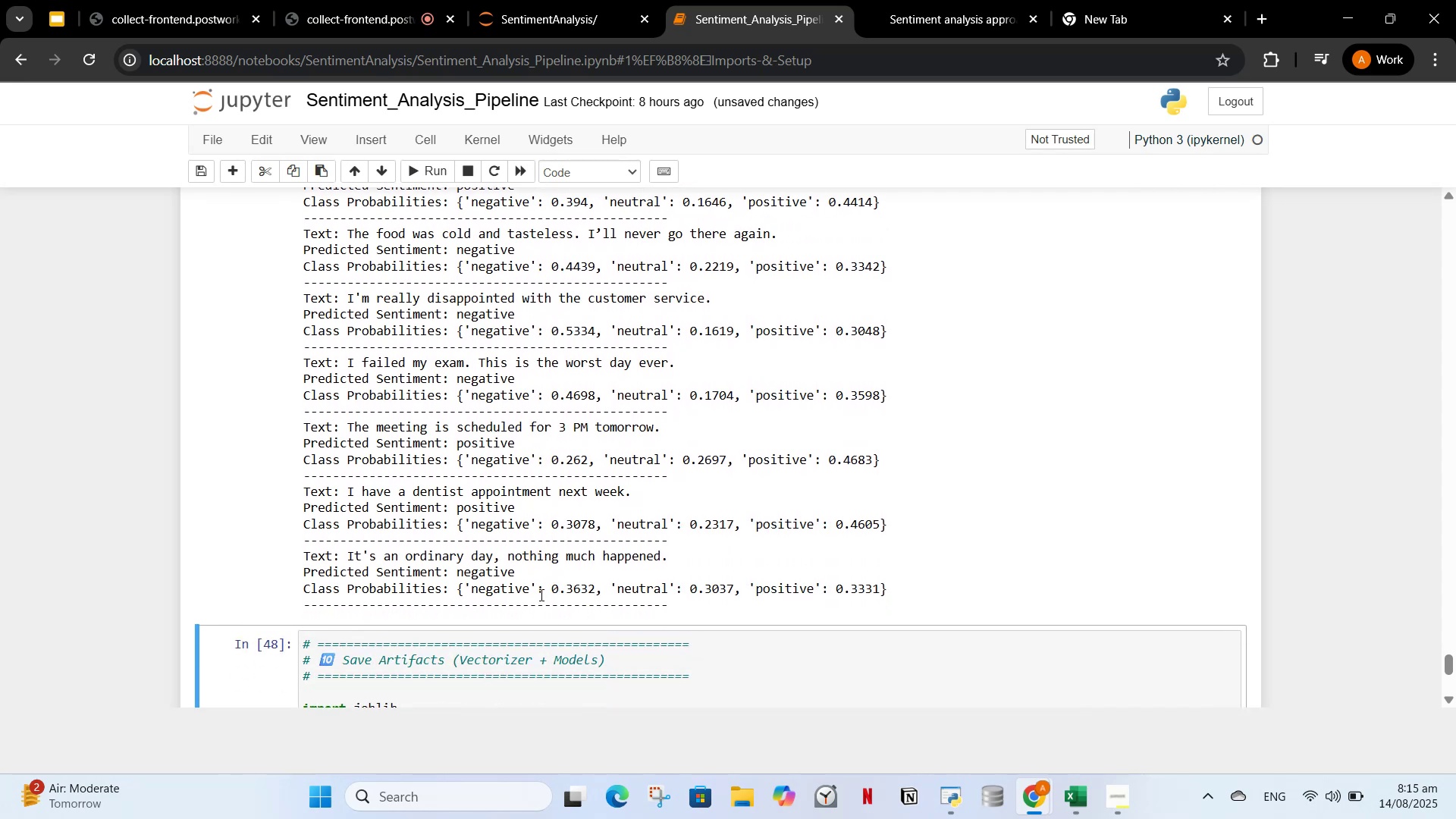 
scroll: coordinate [681, 504], scroll_direction: up, amount: 6.0
 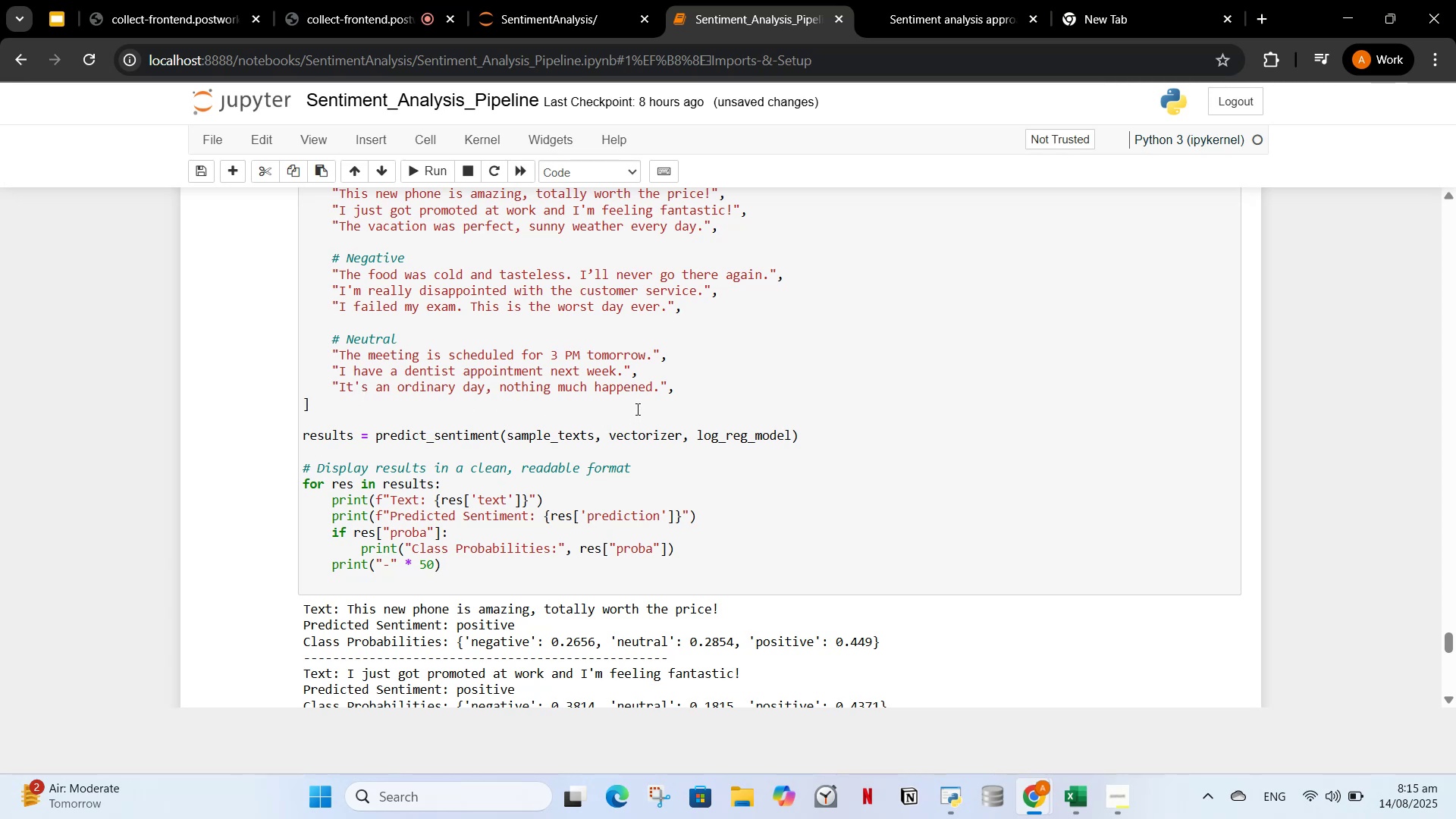 
left_click_drag(start_coordinate=[702, 397], to_coordinate=[166, 349])
 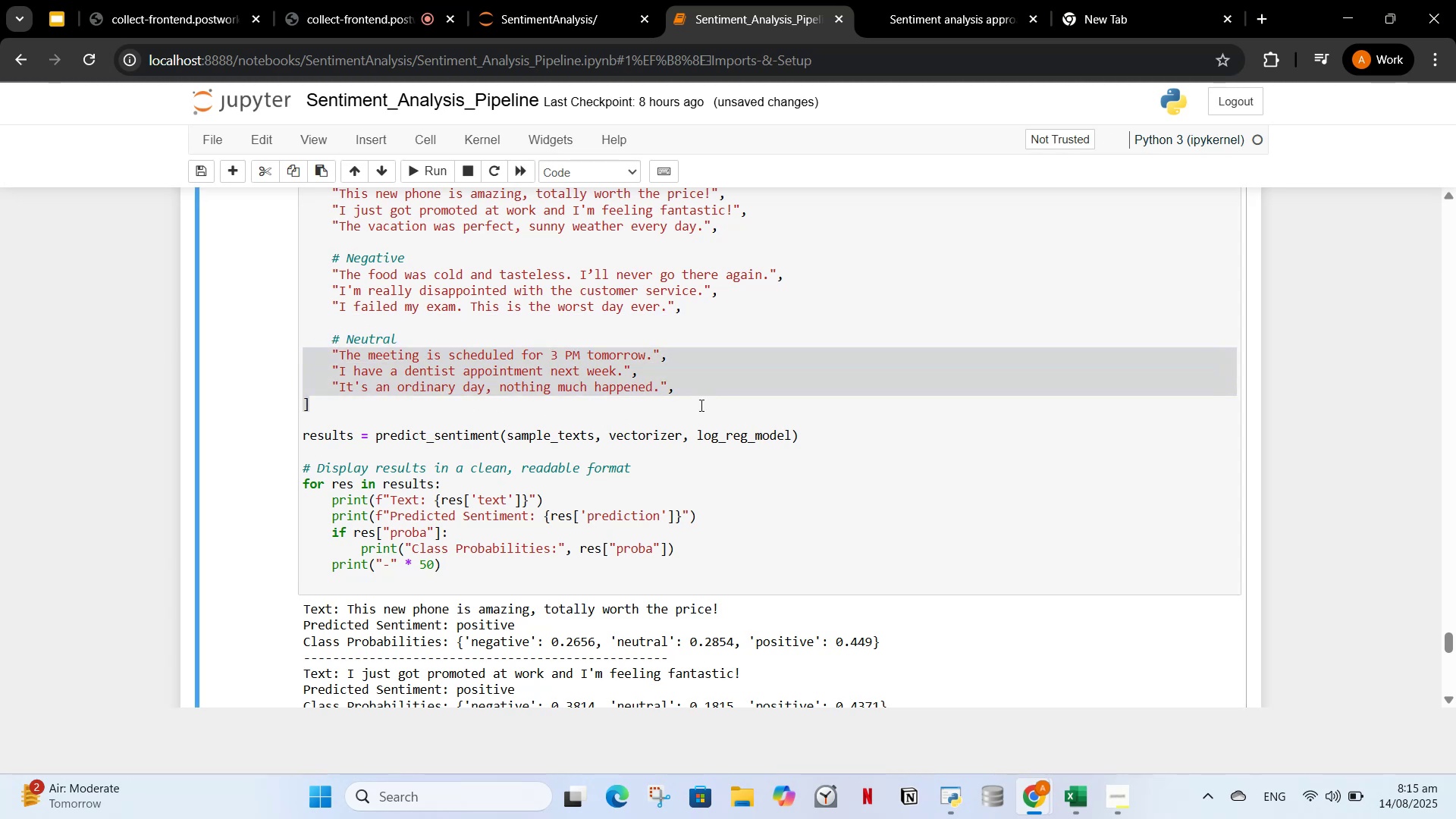 
left_click_drag(start_coordinate=[691, 391], to_coordinate=[457, 359])
 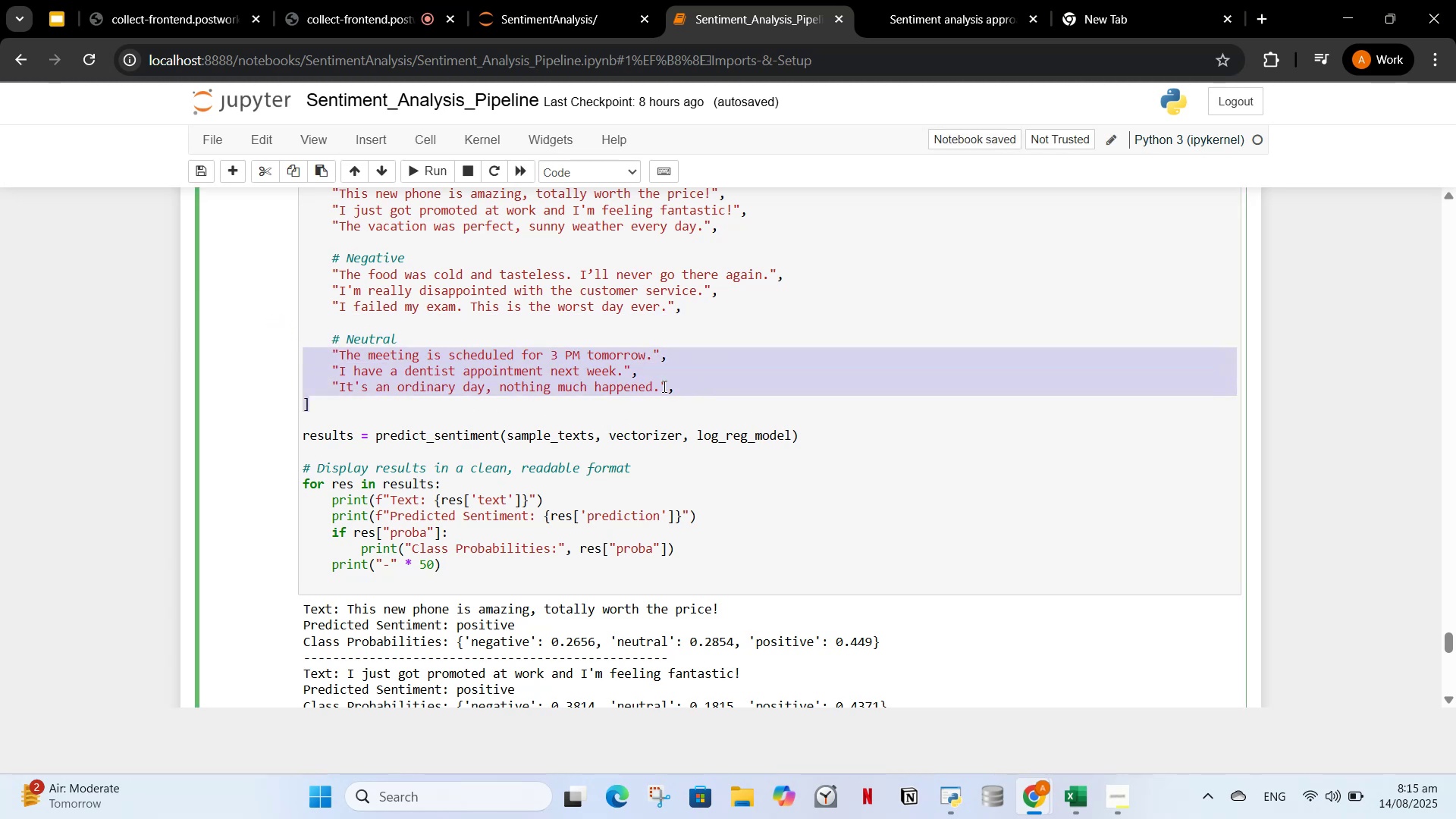 
left_click([669, 389])
 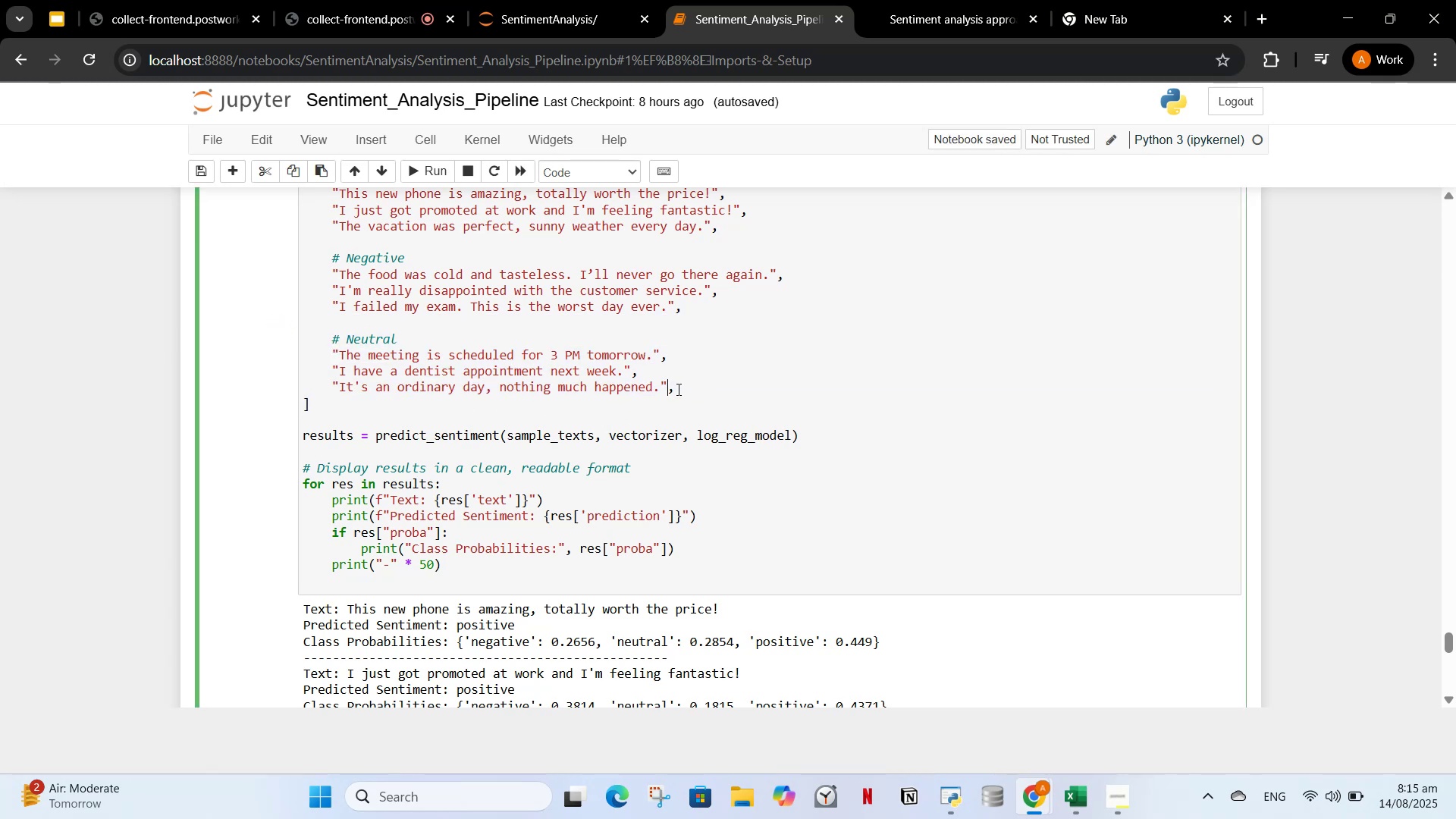 
left_click_drag(start_coordinate=[679, 389], to_coordinate=[290, 346])
 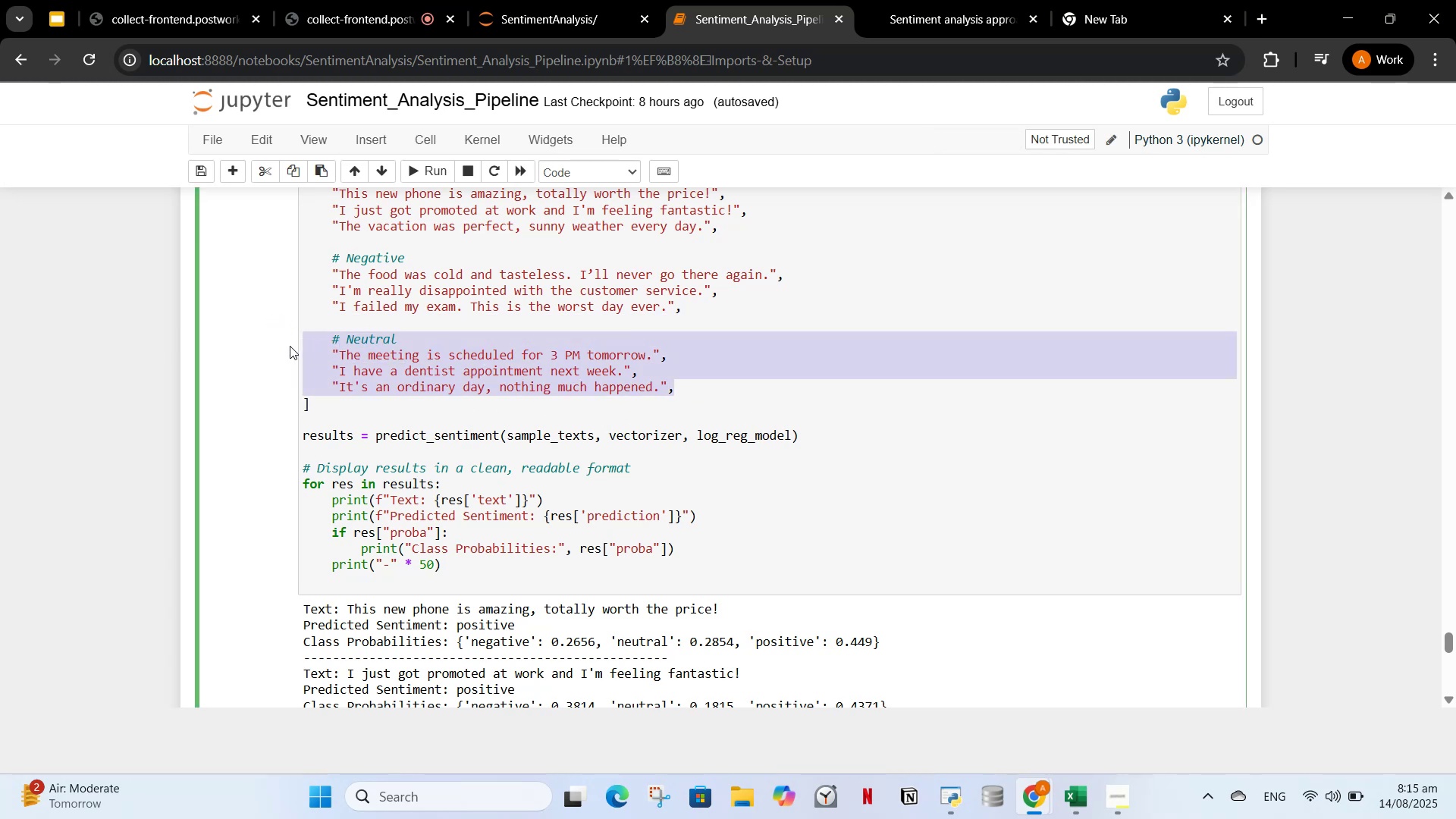 
key(Backspace)
 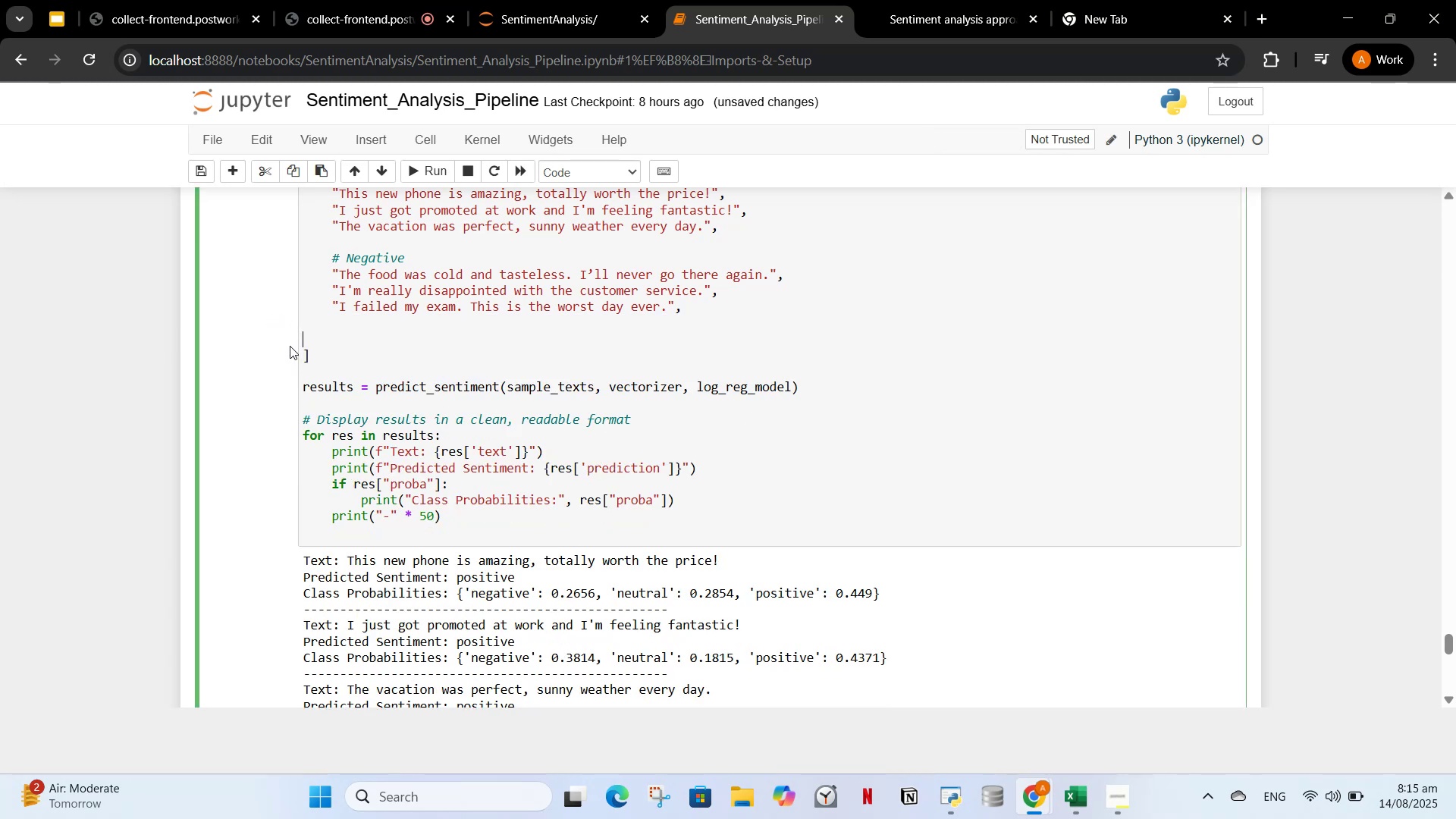 
key(Backspace)
 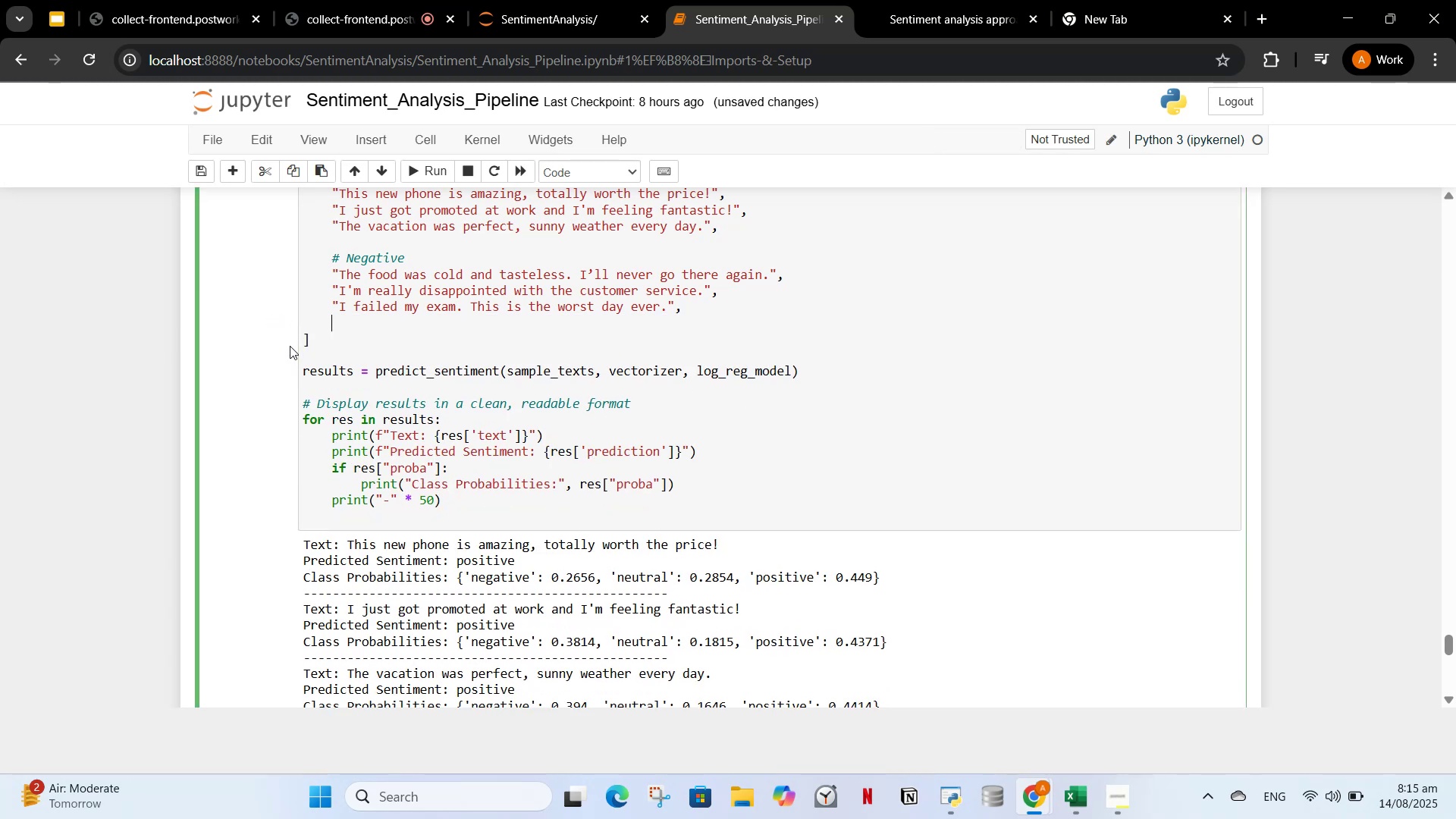 
key(Backspace)
 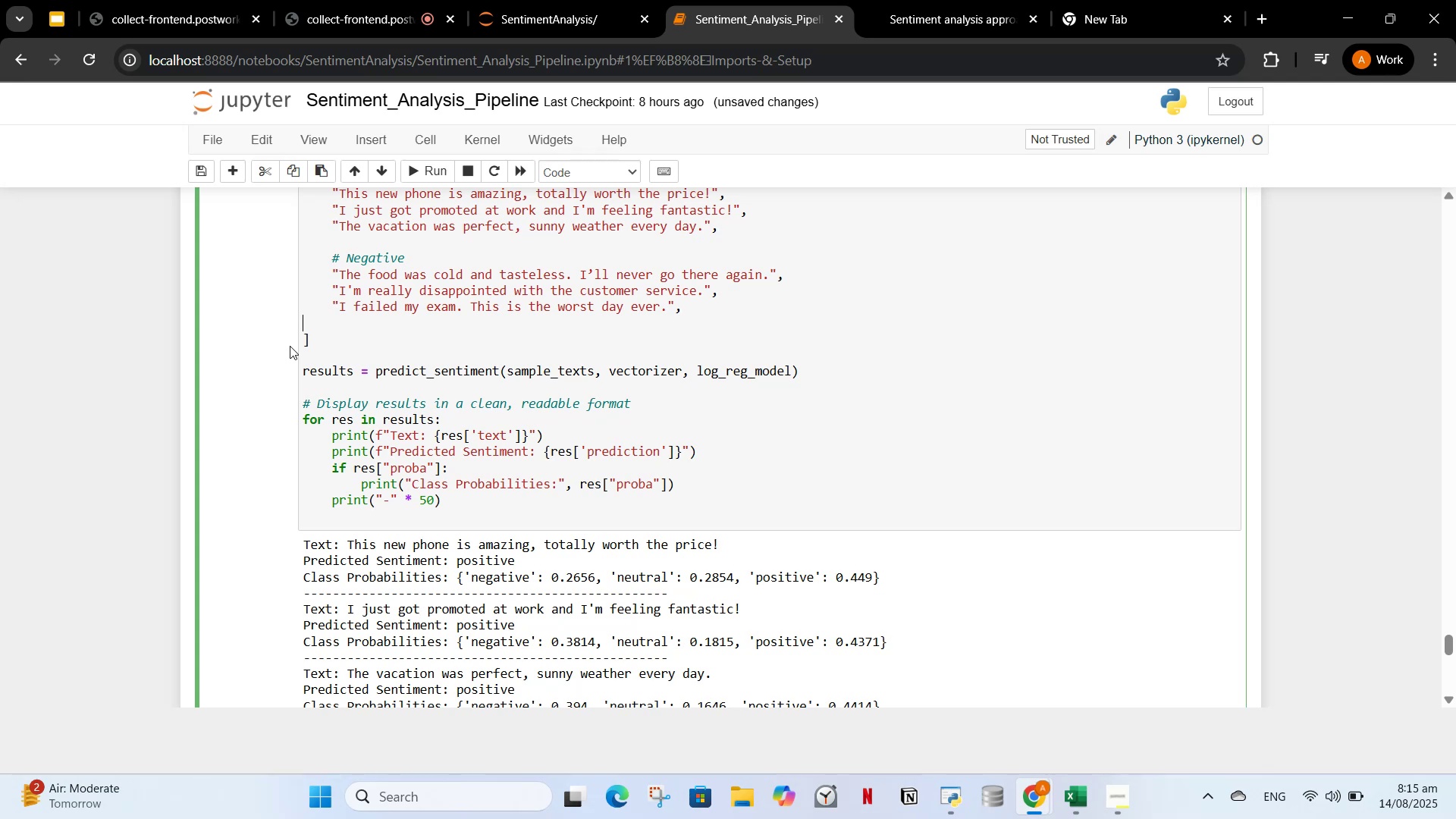 
key(Backspace)
 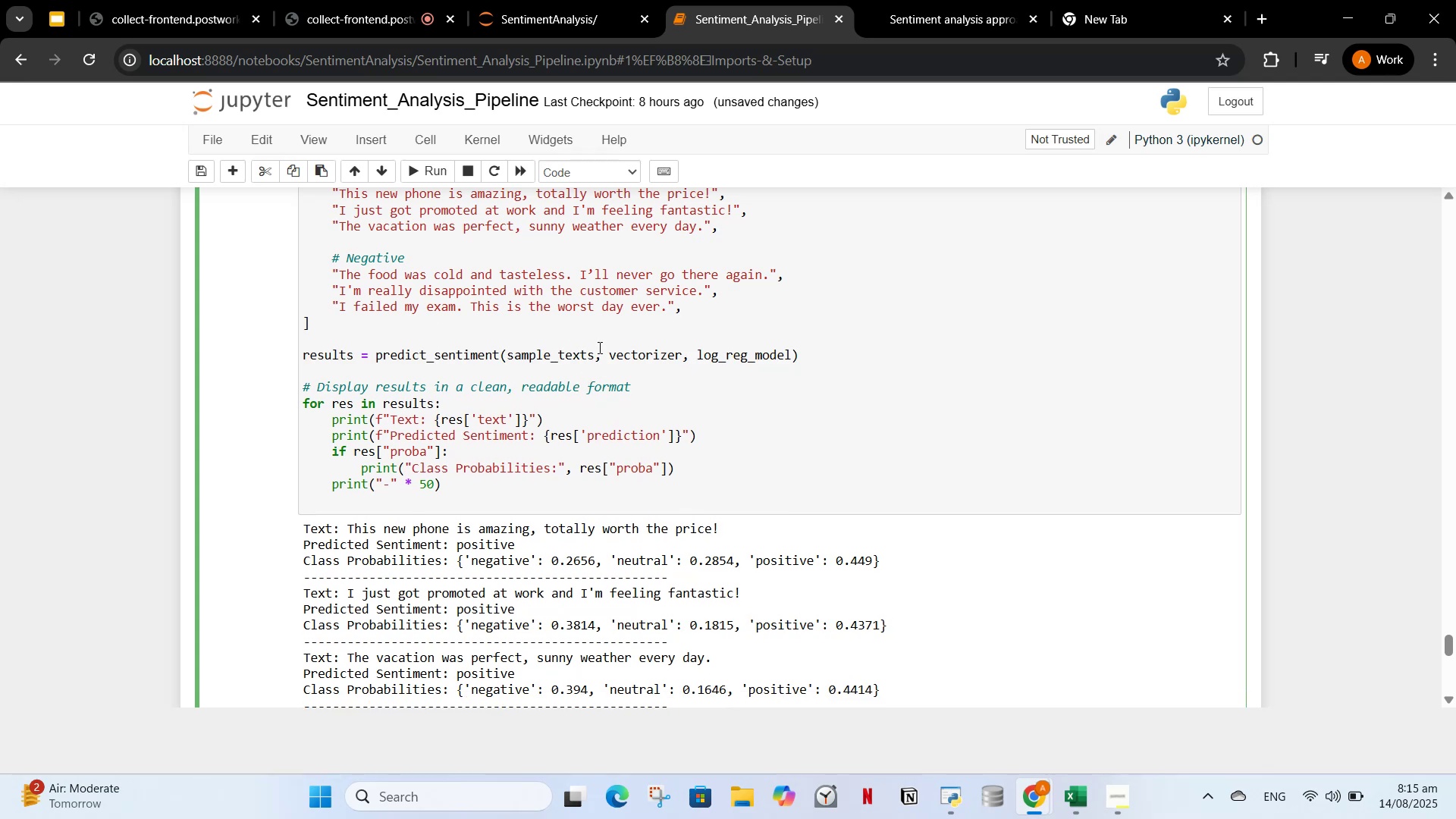 
left_click([922, 18])
 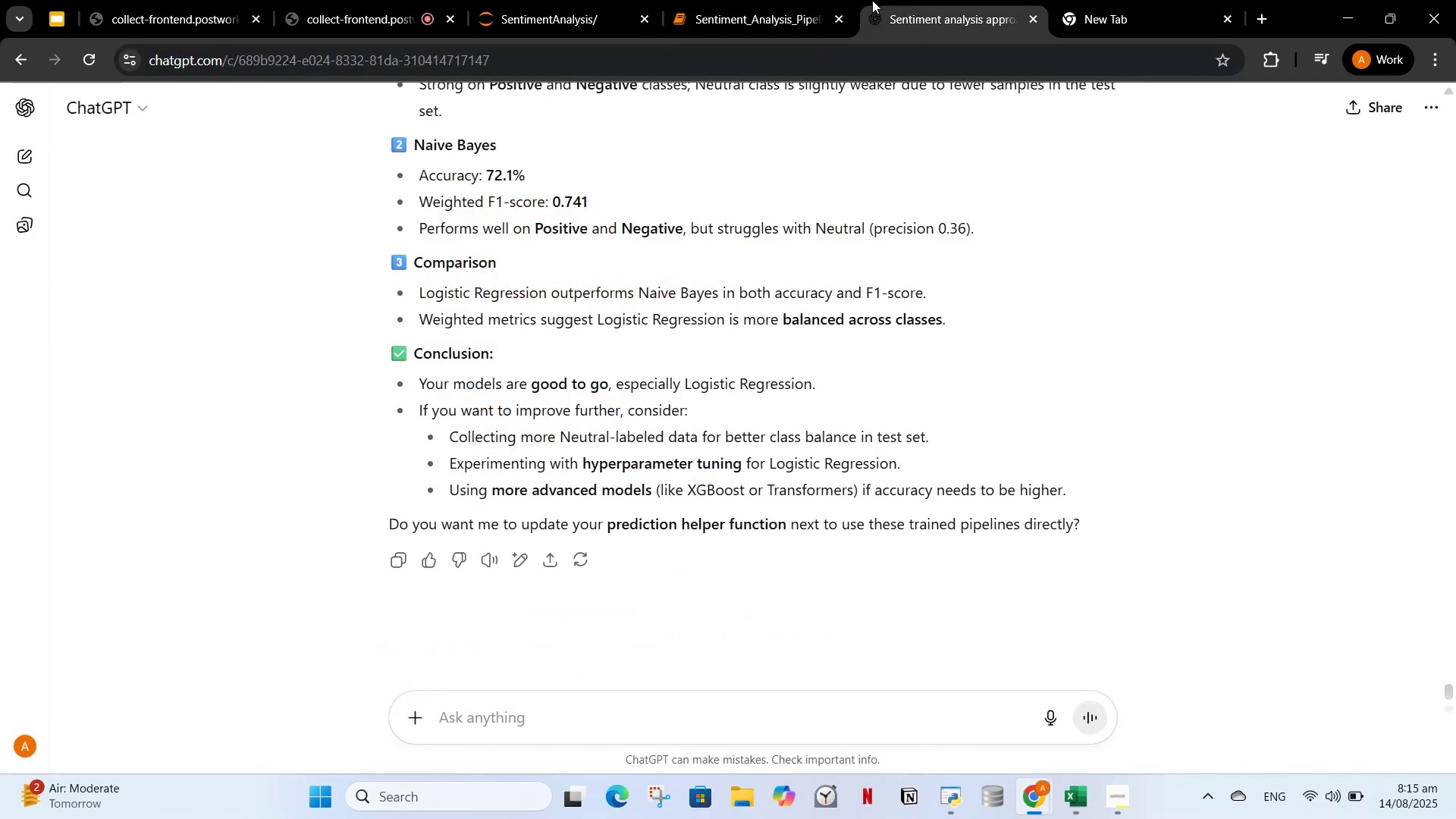 
left_click([746, 7])
 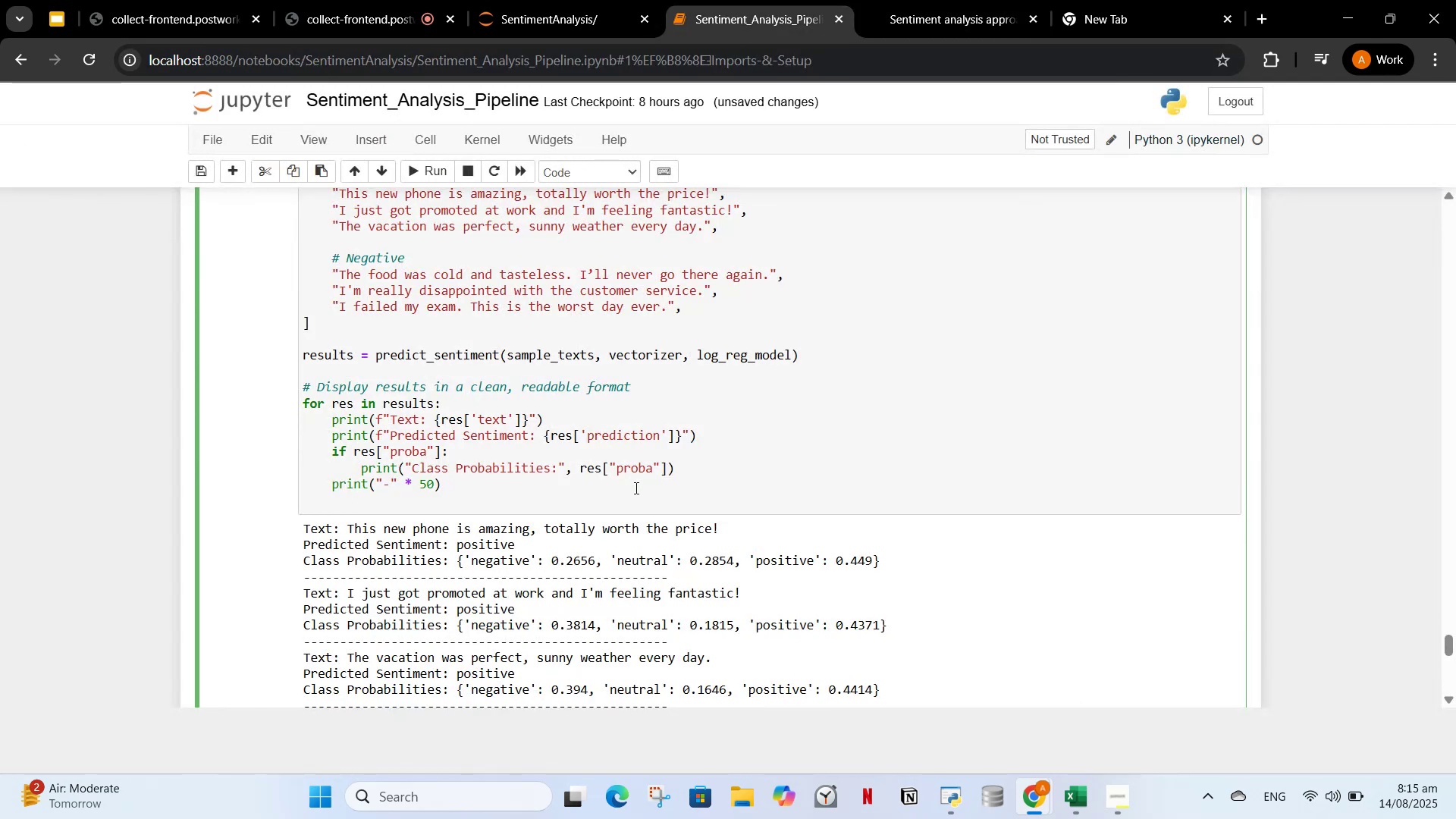 
left_click([635, 491])
 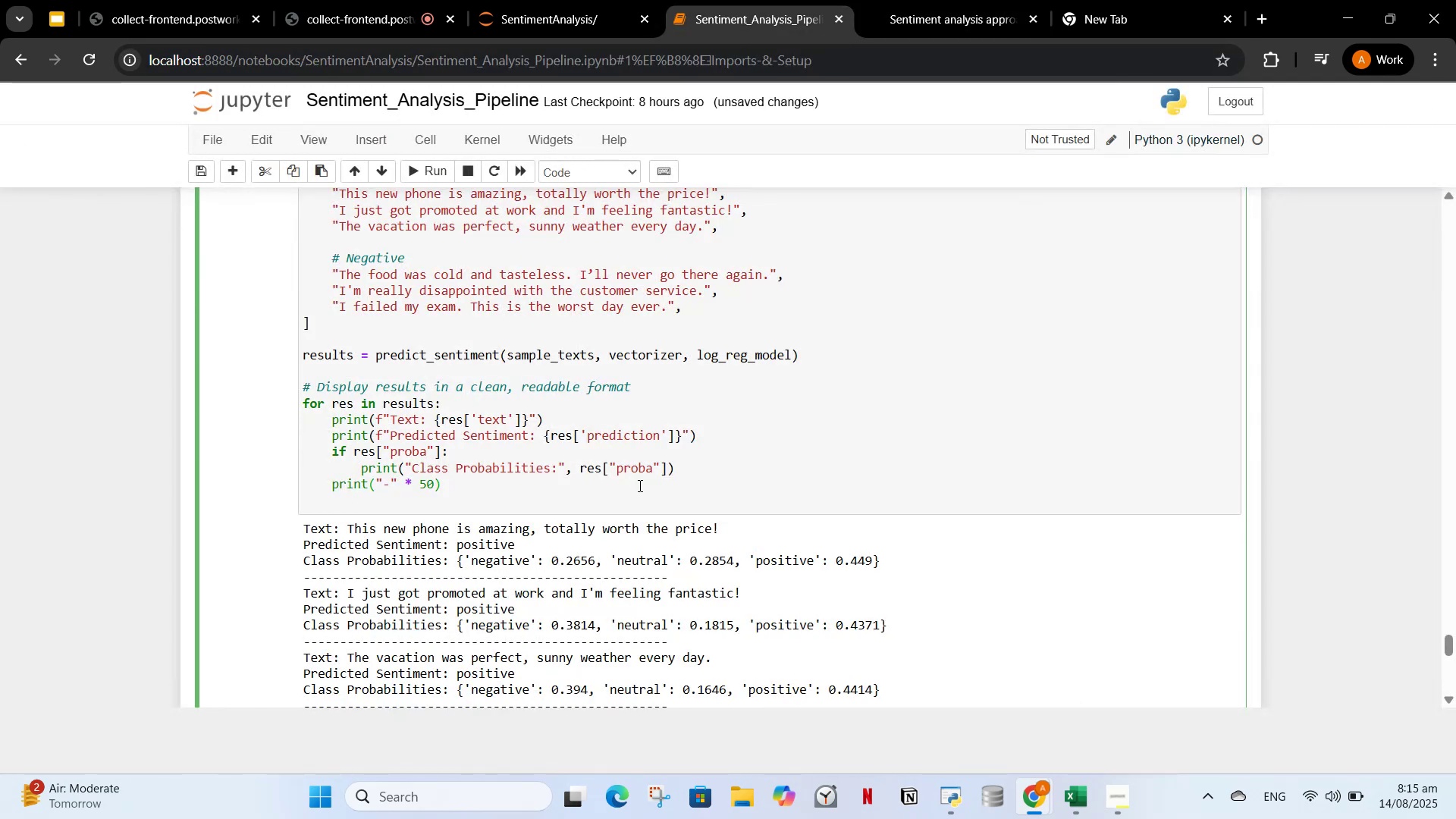 
hold_key(key=ControlLeft, duration=0.57)
 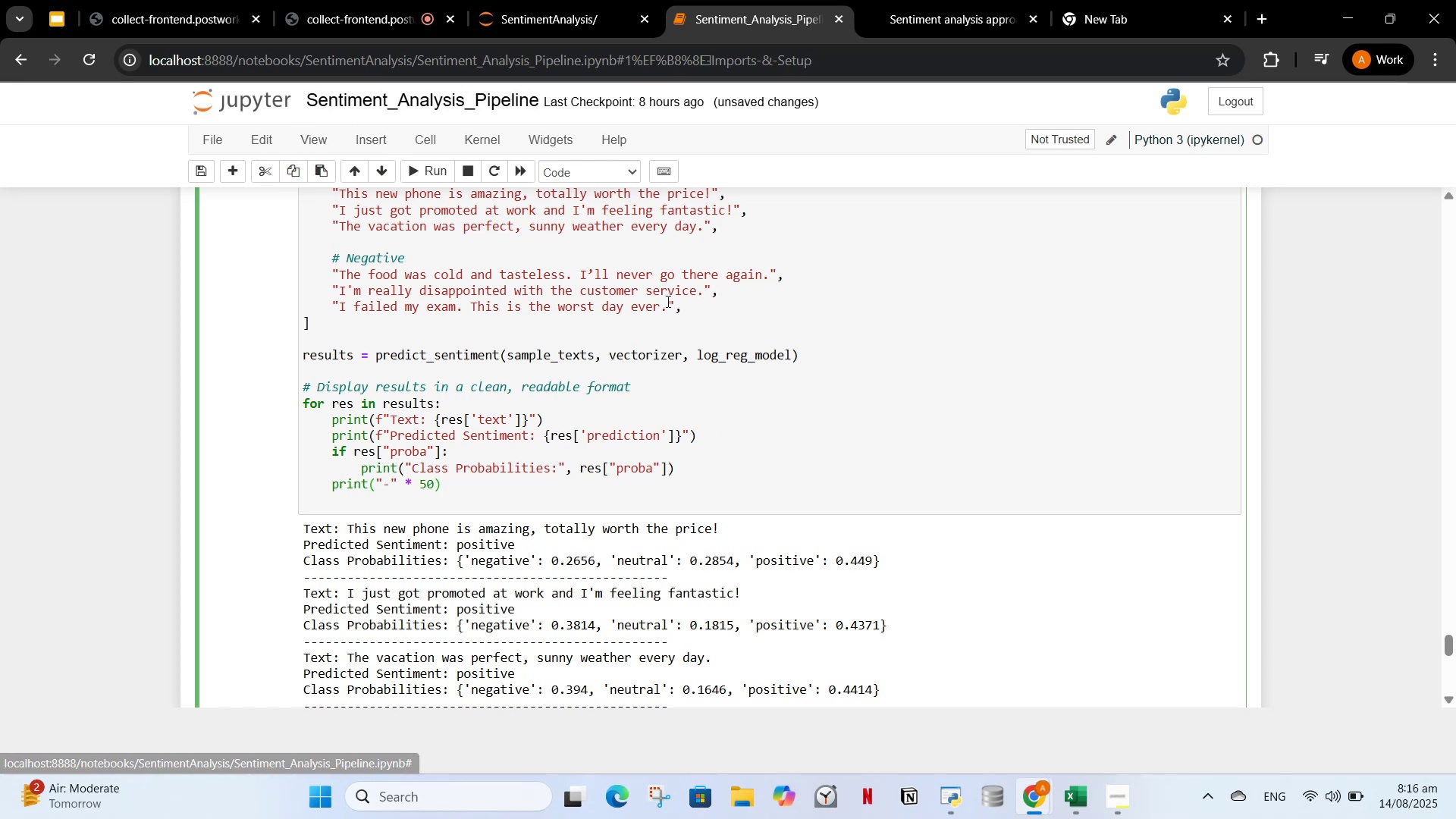 
wait(6.49)
 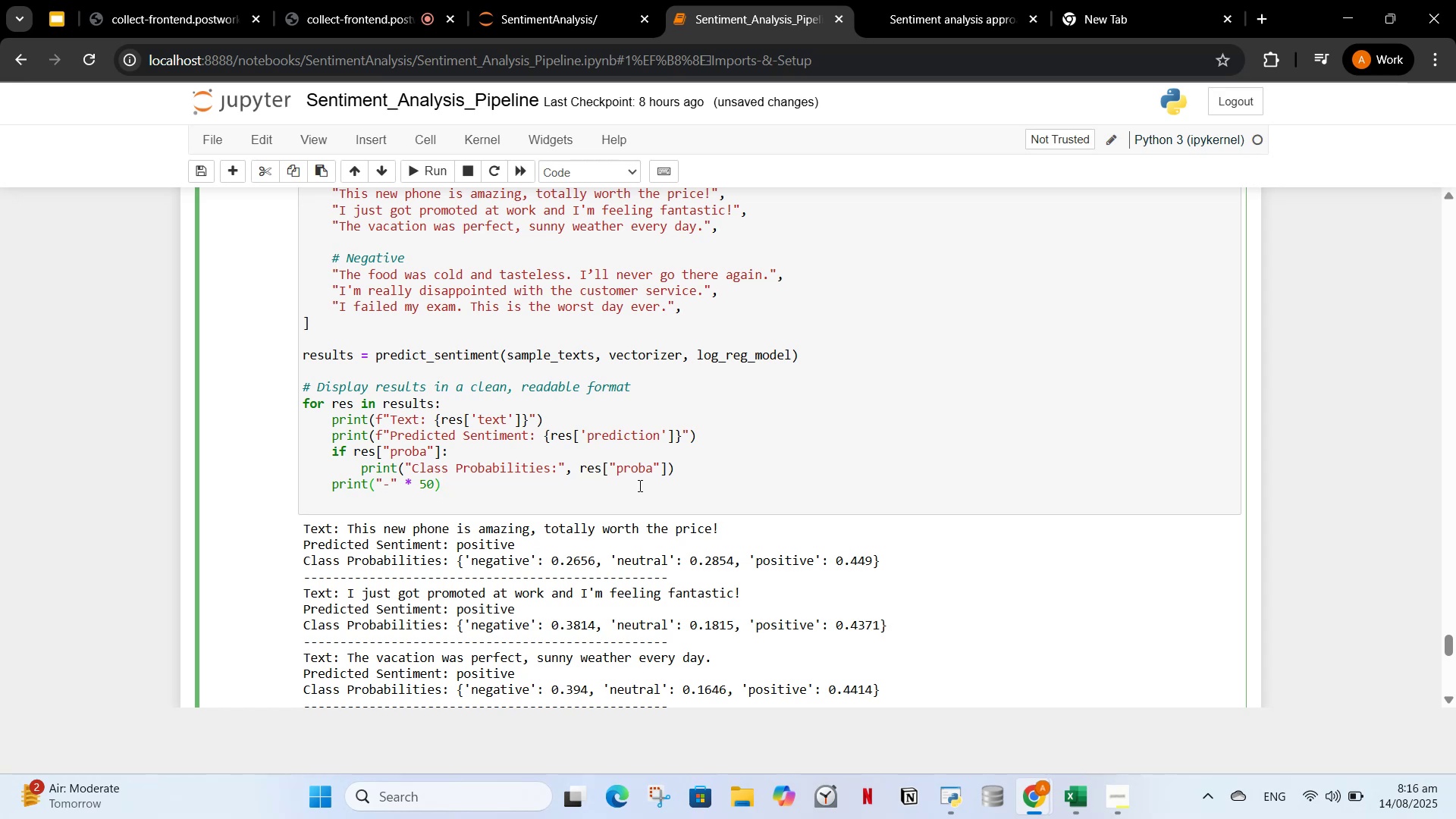 
key(Backspace)
 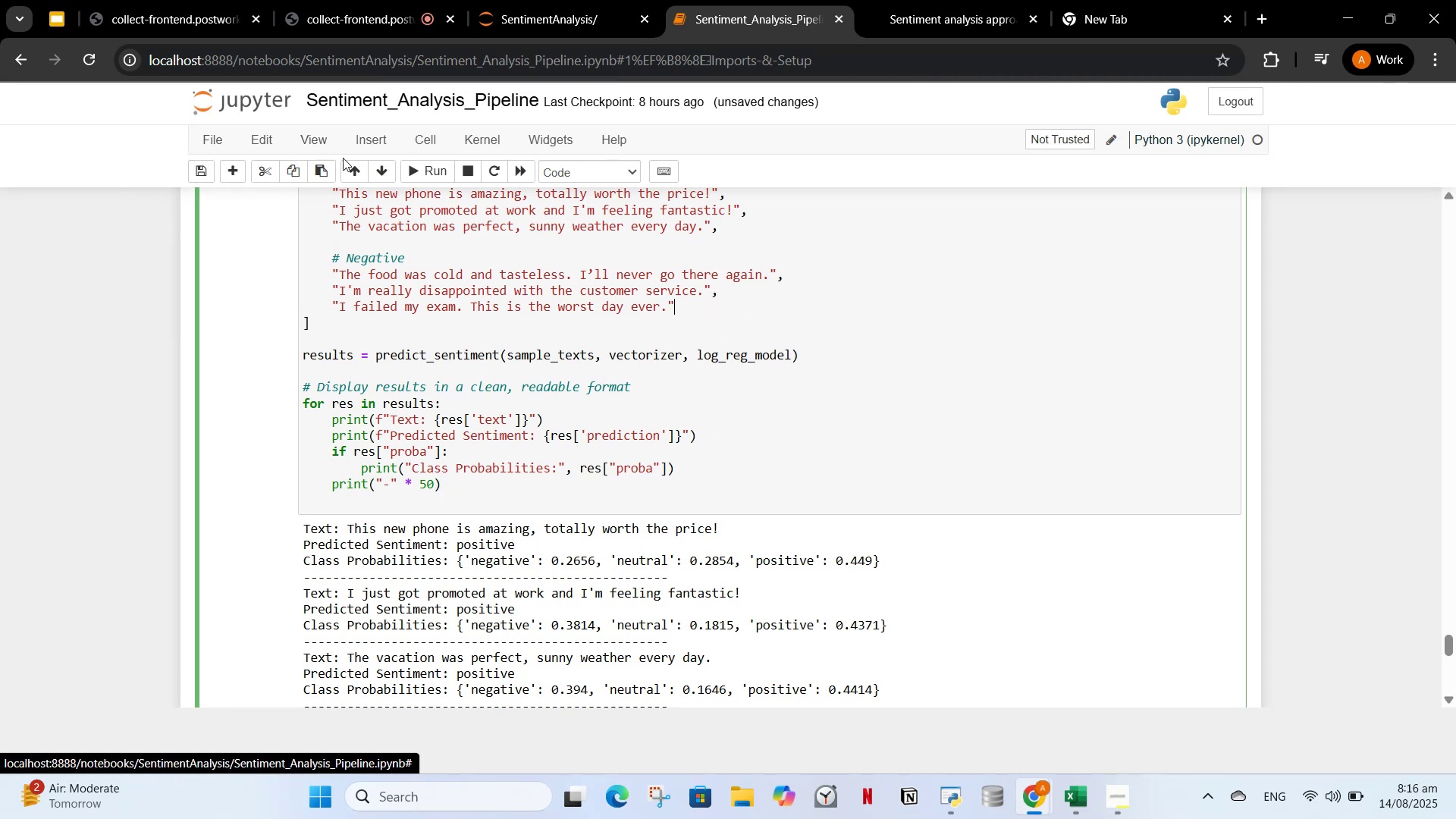 
left_click([402, 169])
 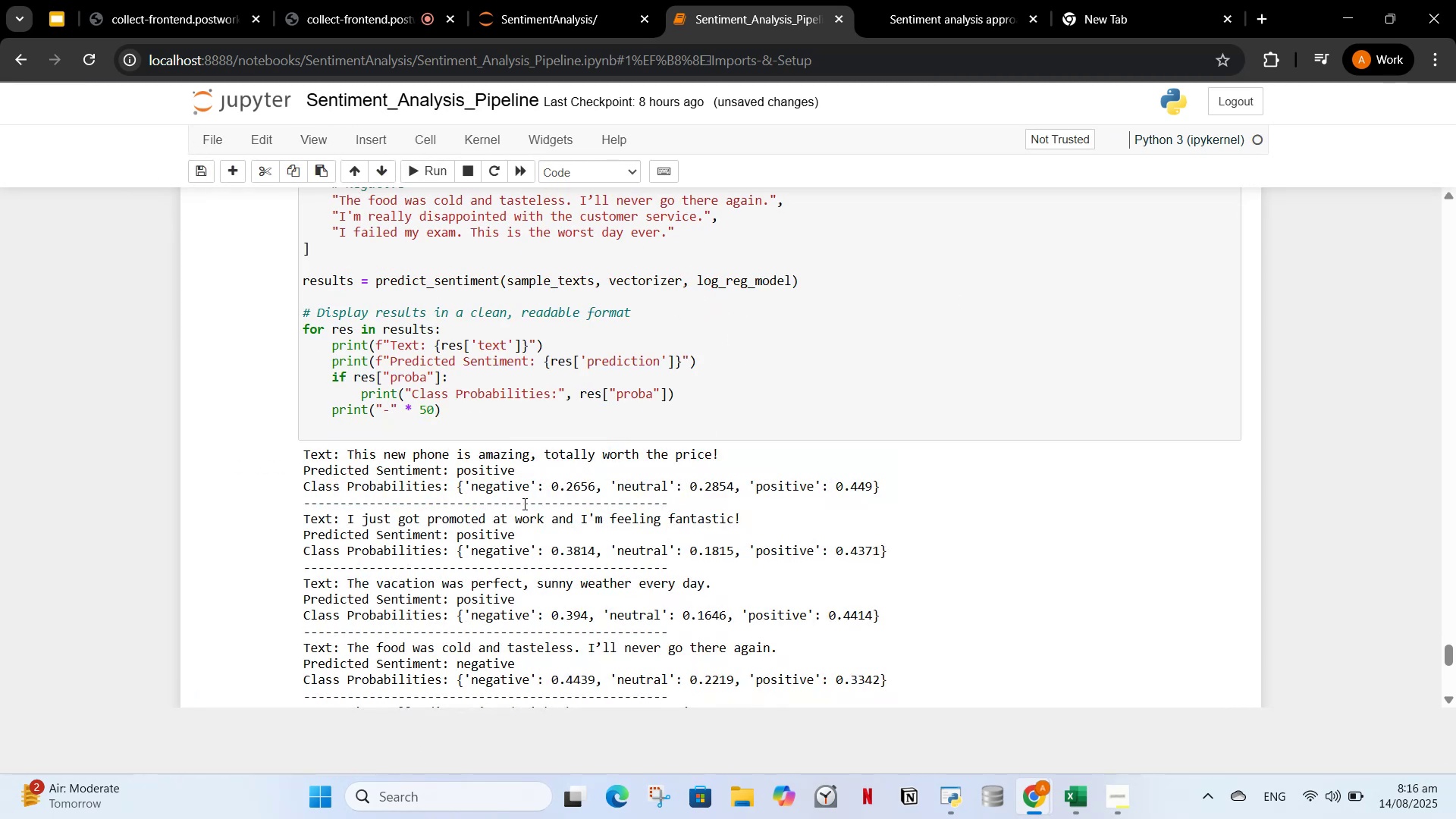 
scroll: coordinate [523, 509], scroll_direction: down, amount: 2.0
 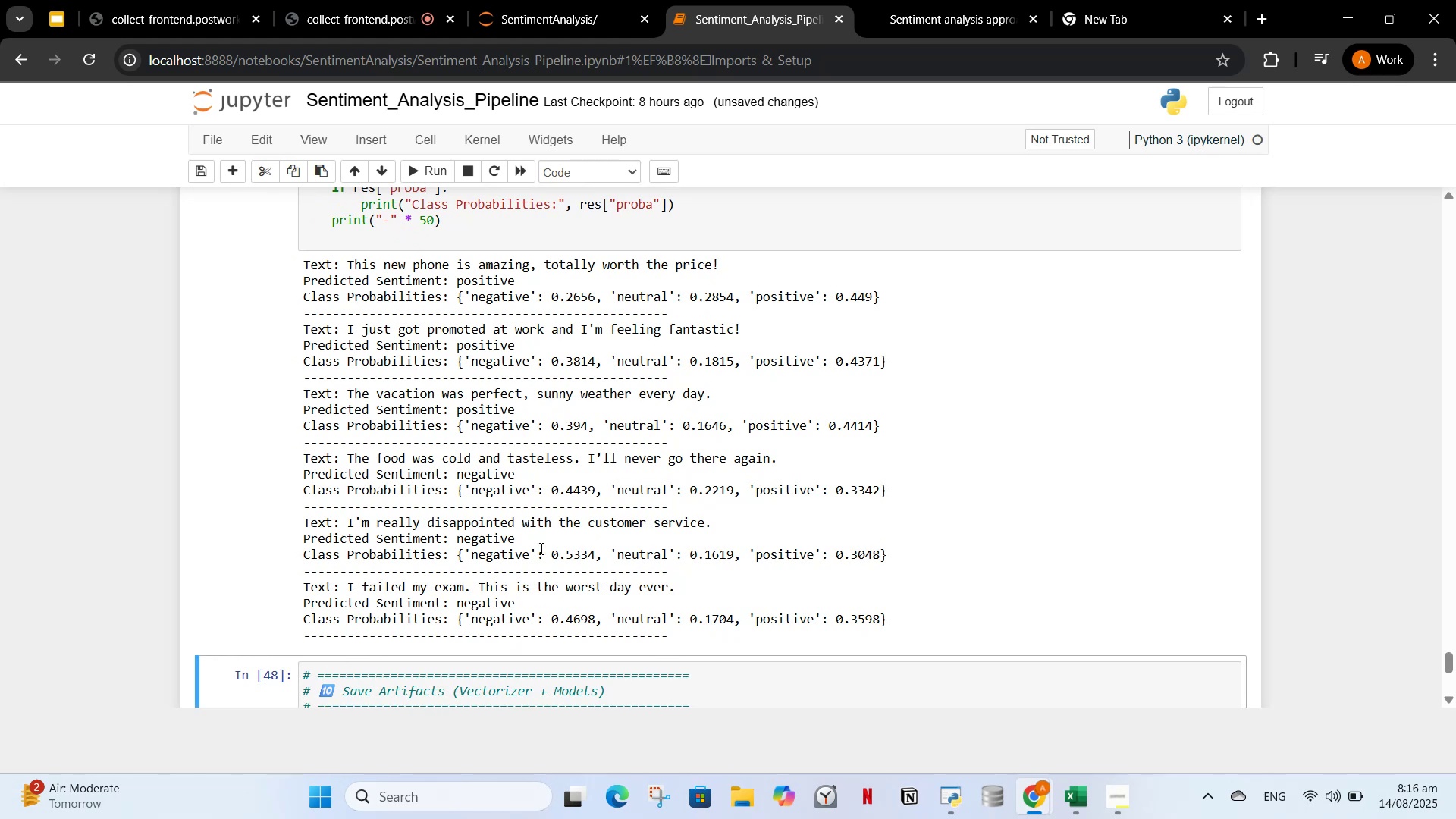 
wait(5.24)
 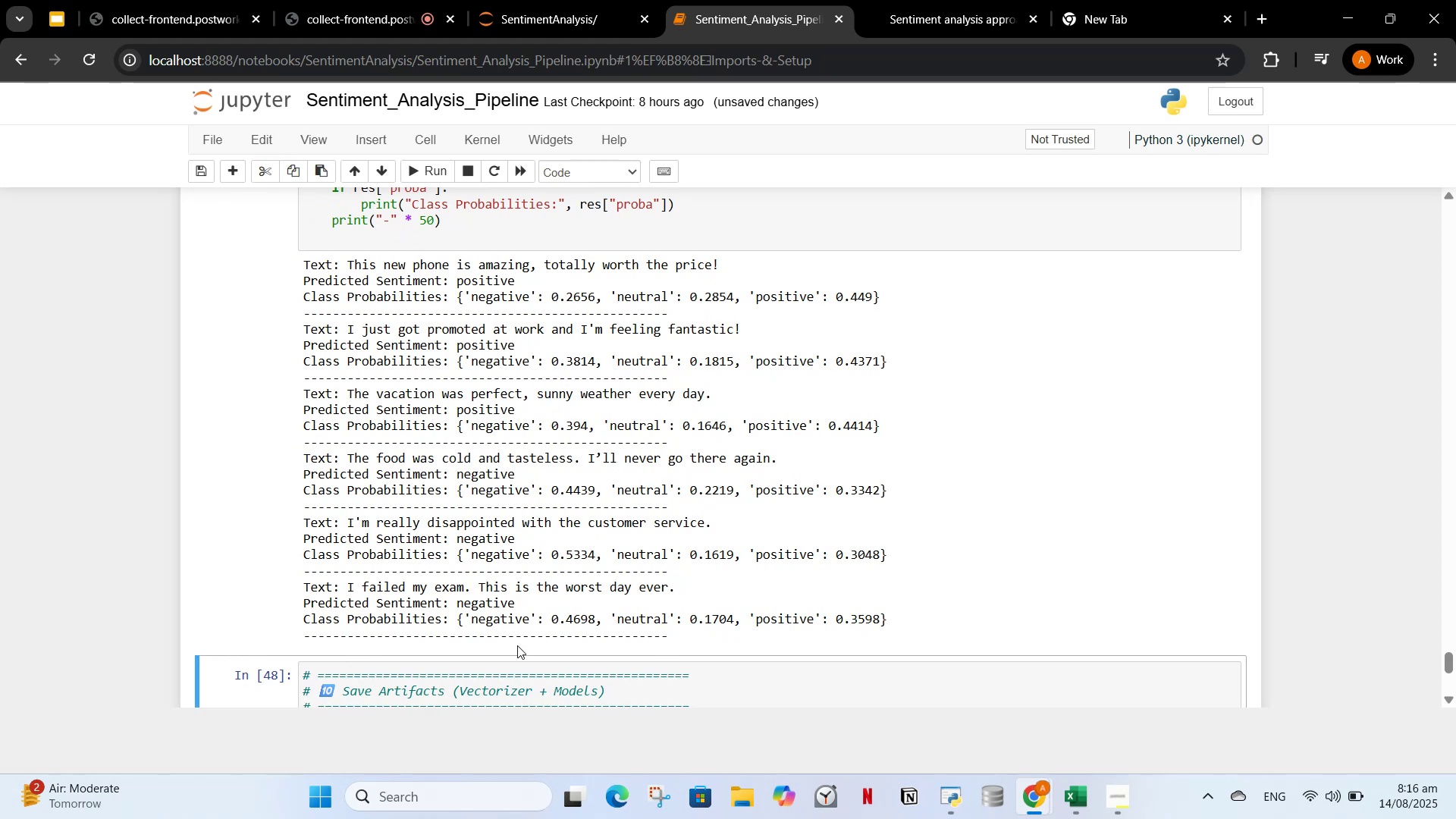 
scroll: coordinate [544, 559], scroll_direction: up, amount: 66.0
 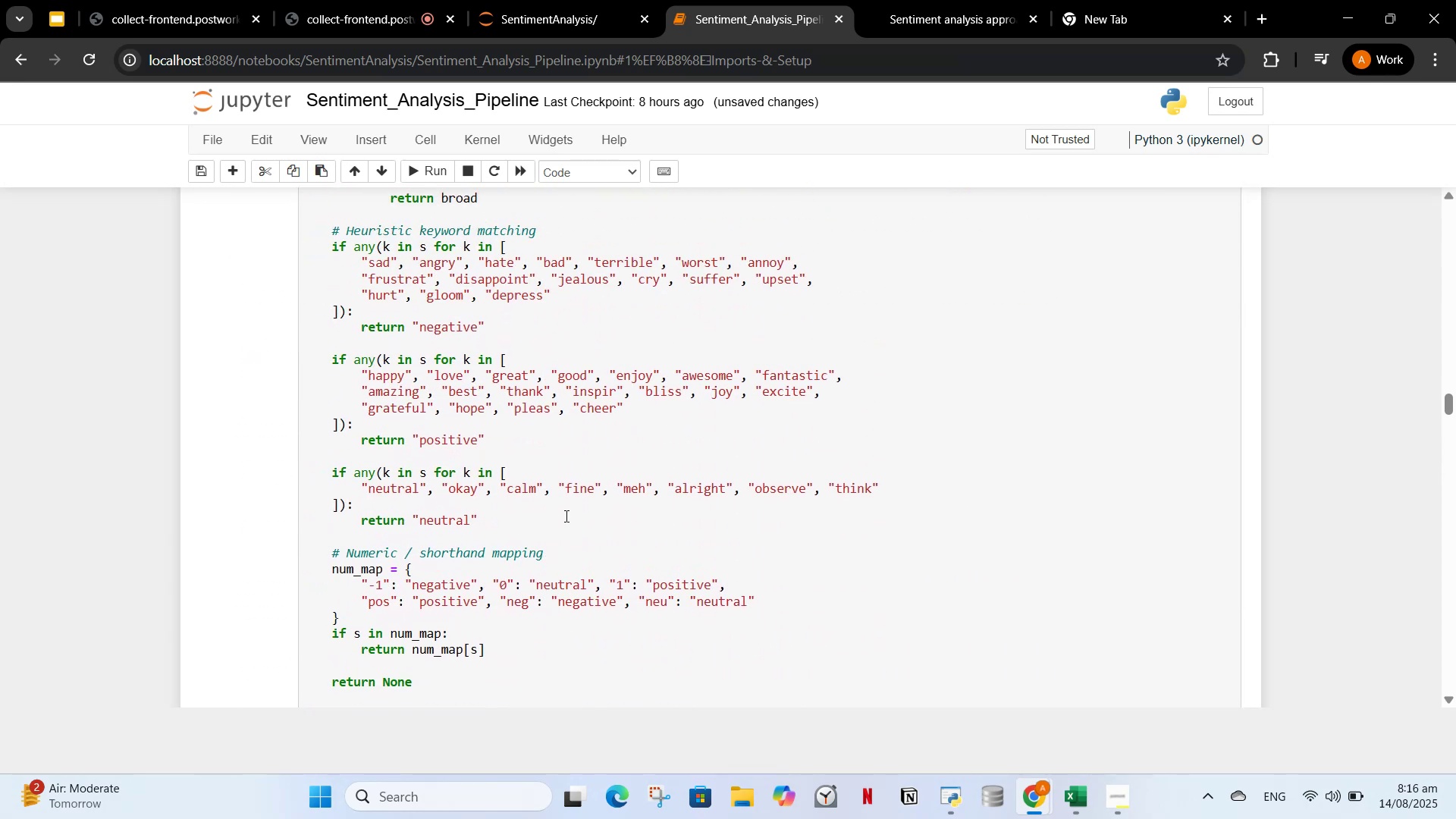 
wait(8.41)
 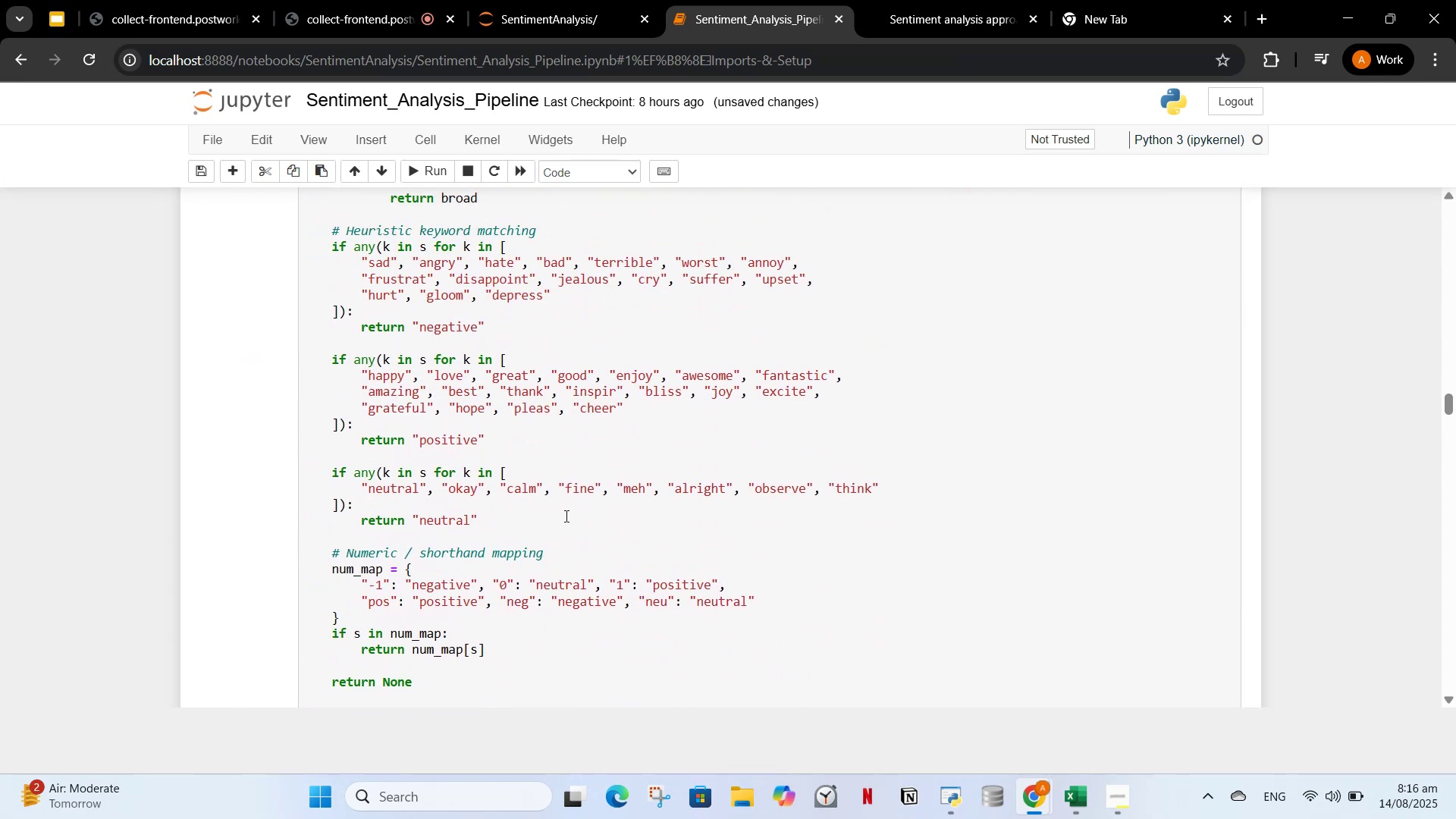 
scroll: coordinate [555, 558], scroll_direction: down, amount: 74.0
 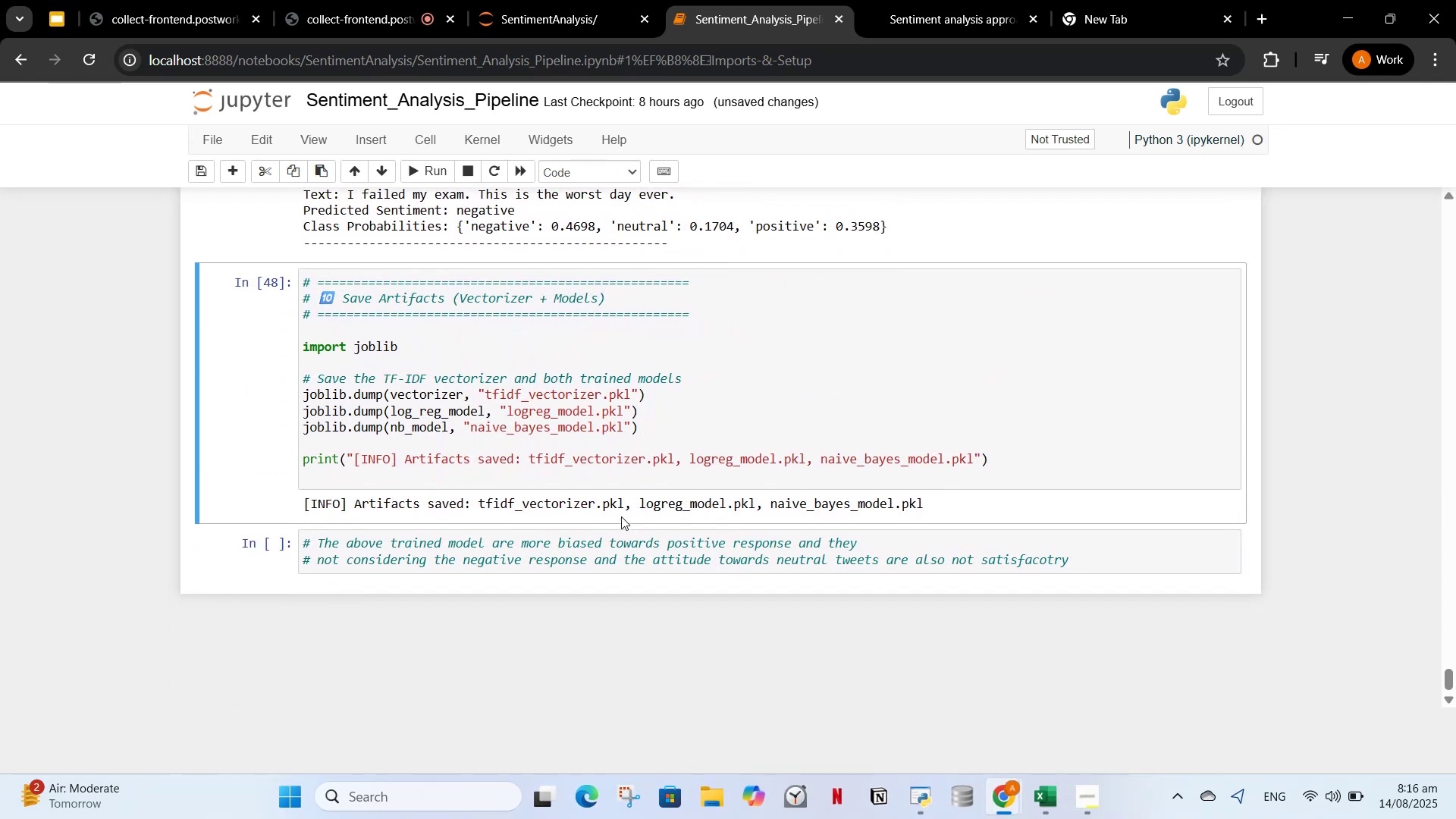 
scroll: coordinate [575, 507], scroll_direction: up, amount: 8.0
 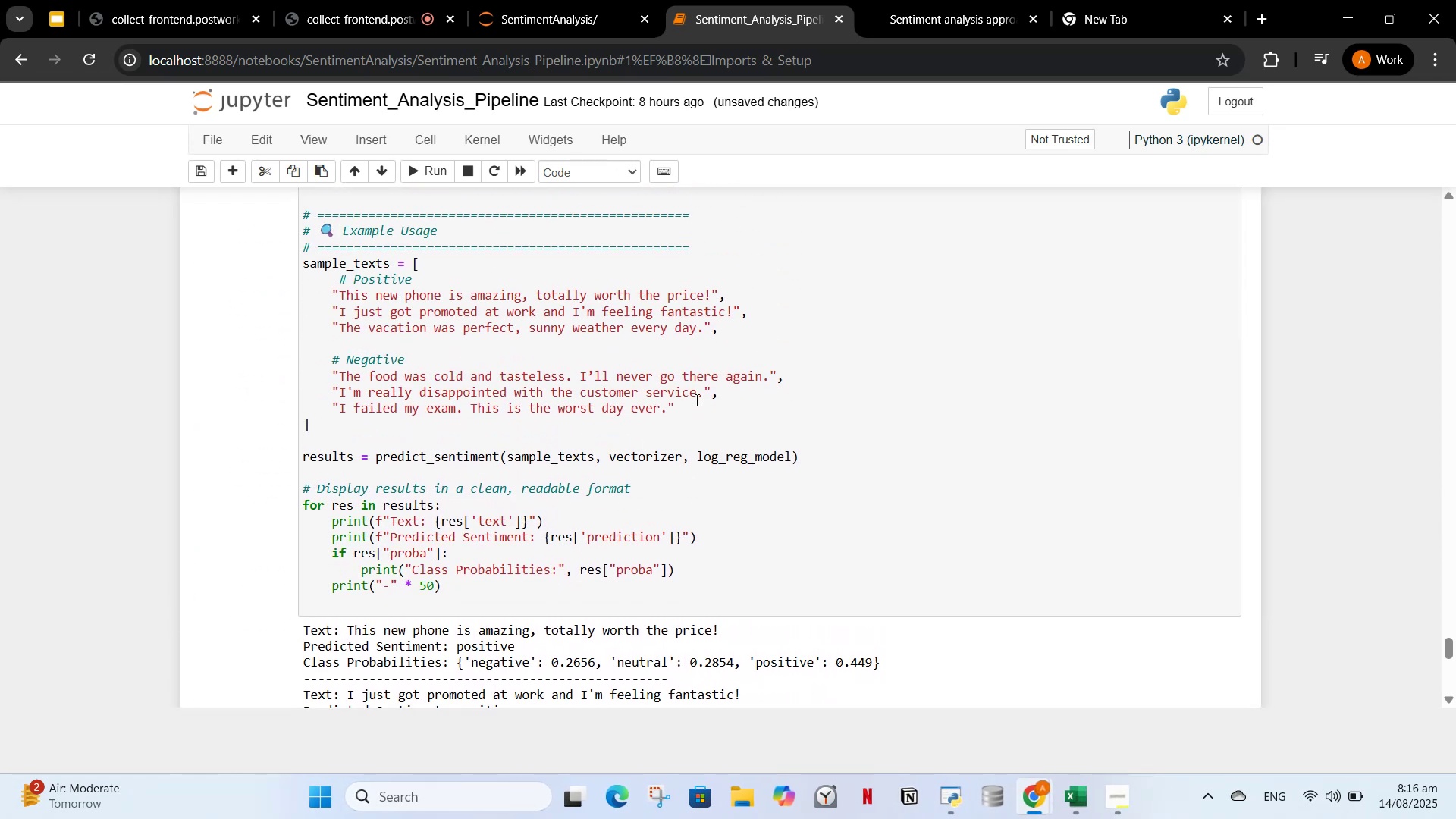 
left_click([695, 400])
 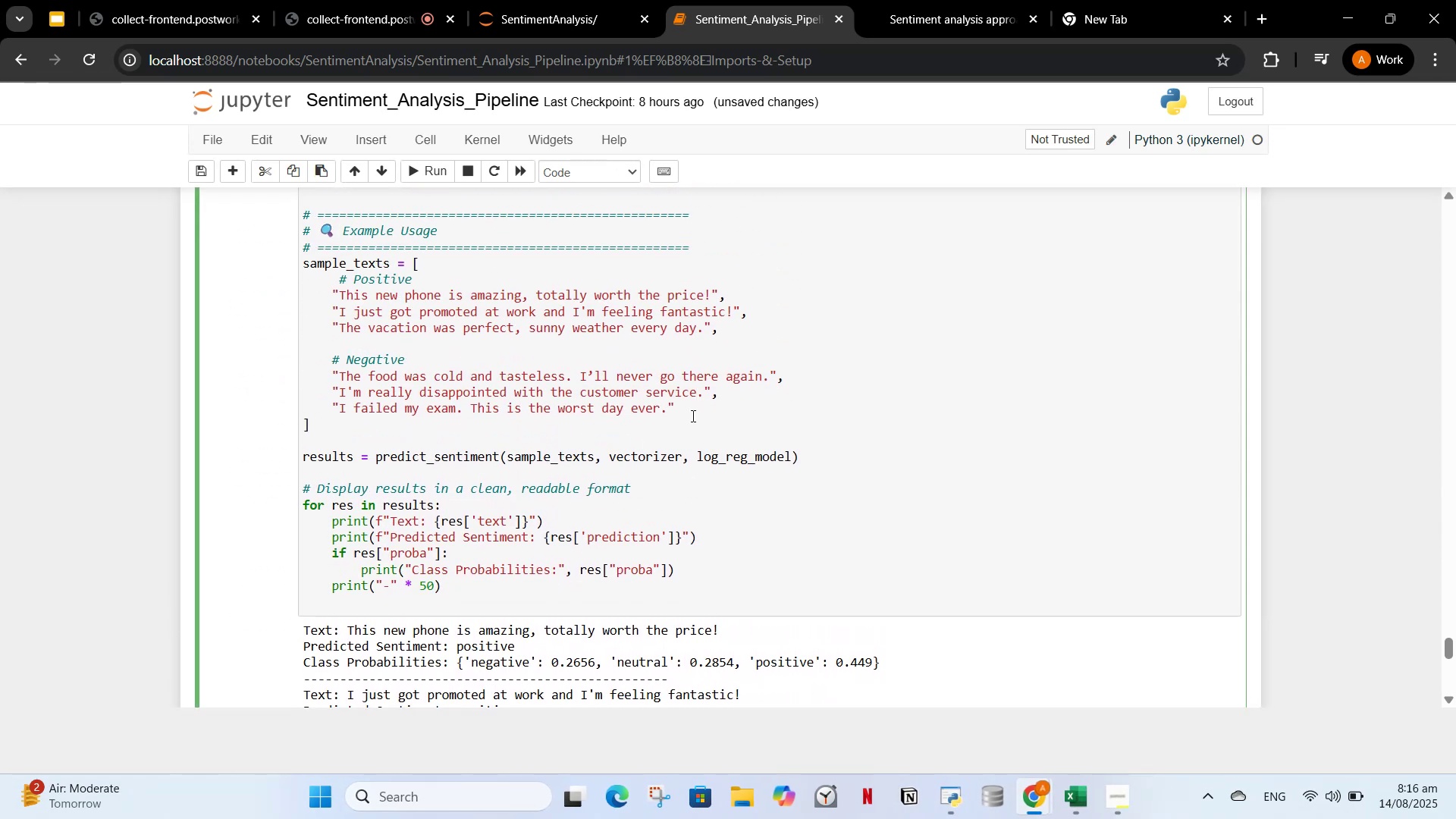 
left_click([692, 416])
 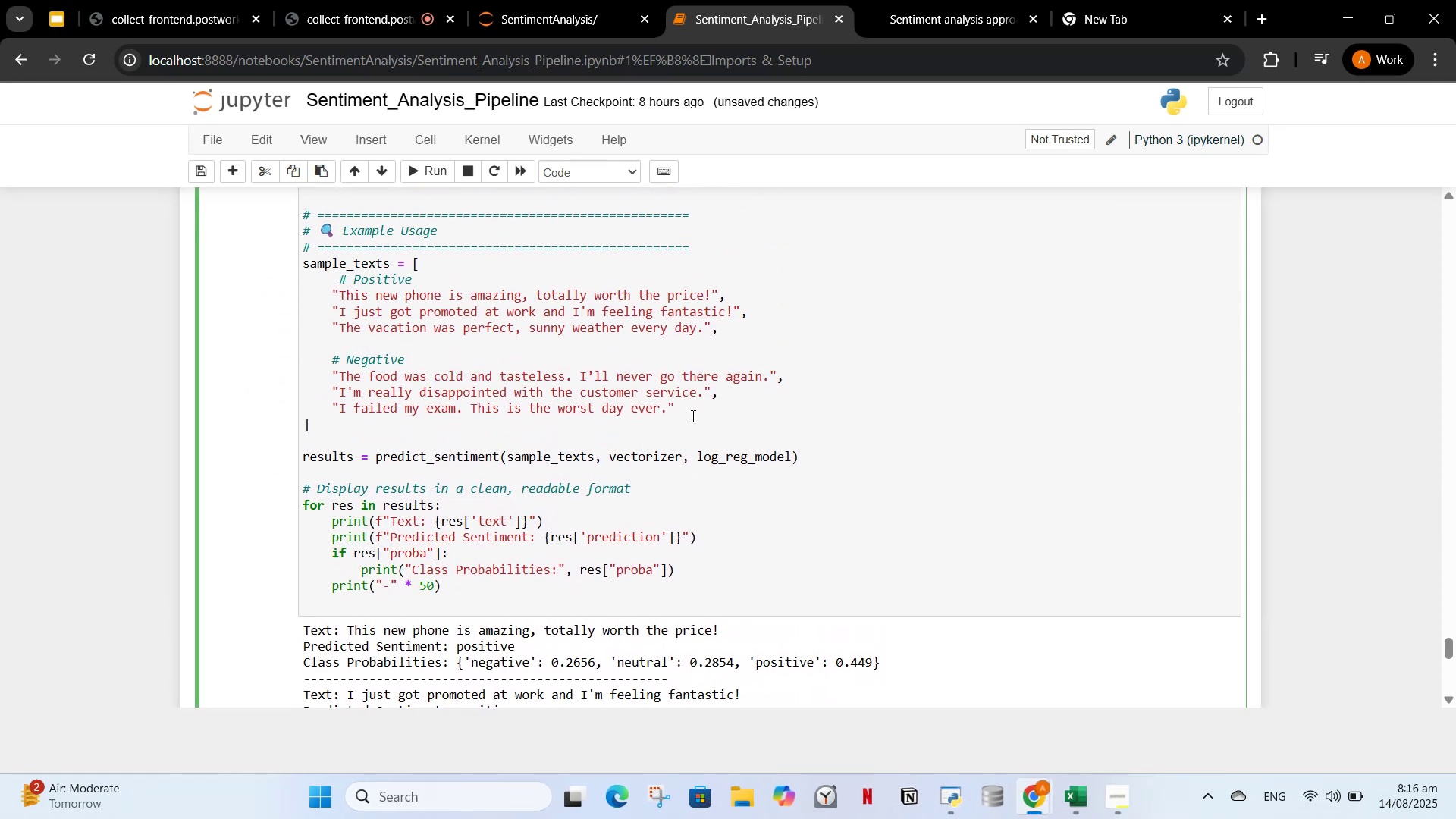 
key(Comma)
 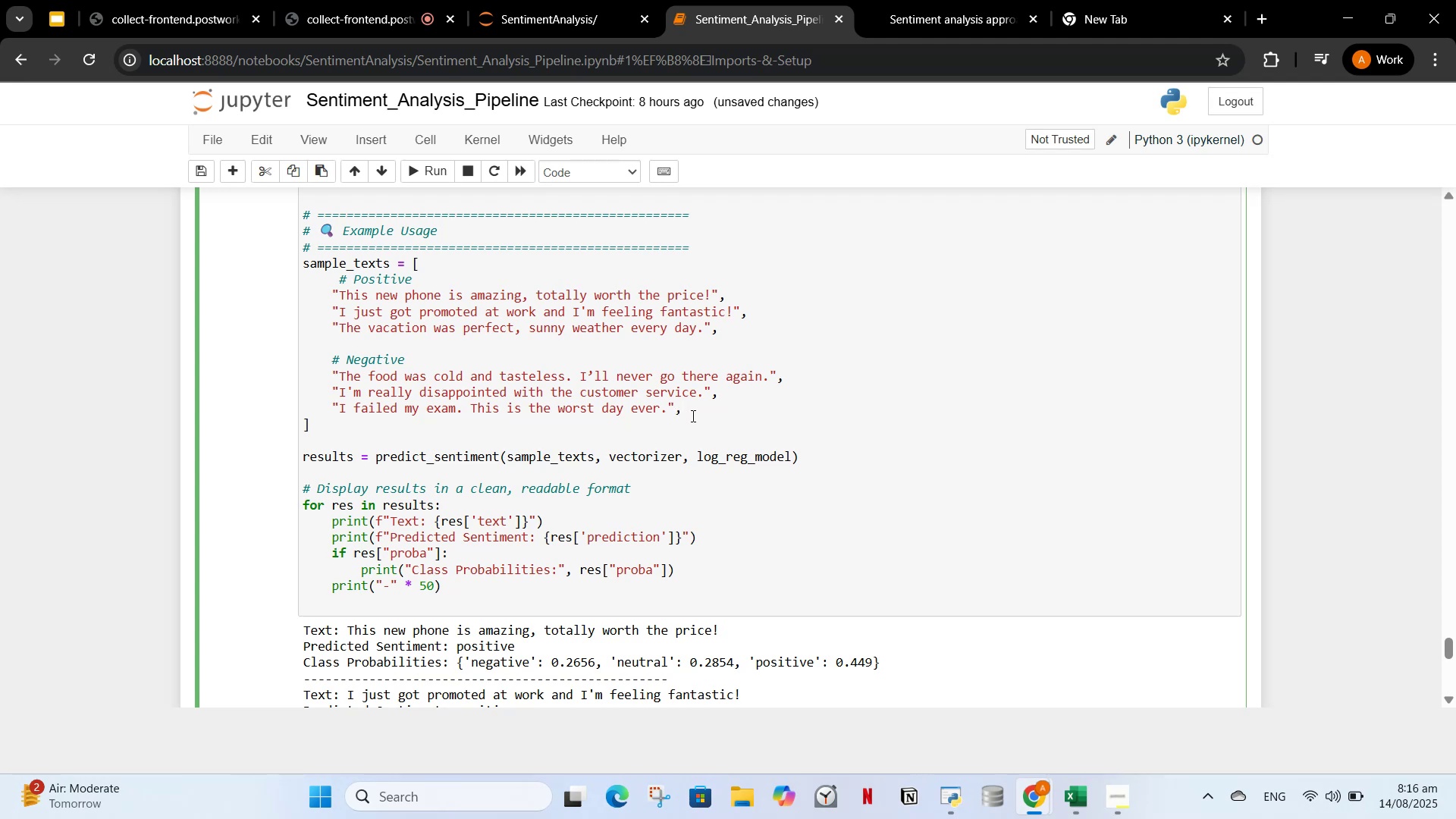 
key(Enter)
 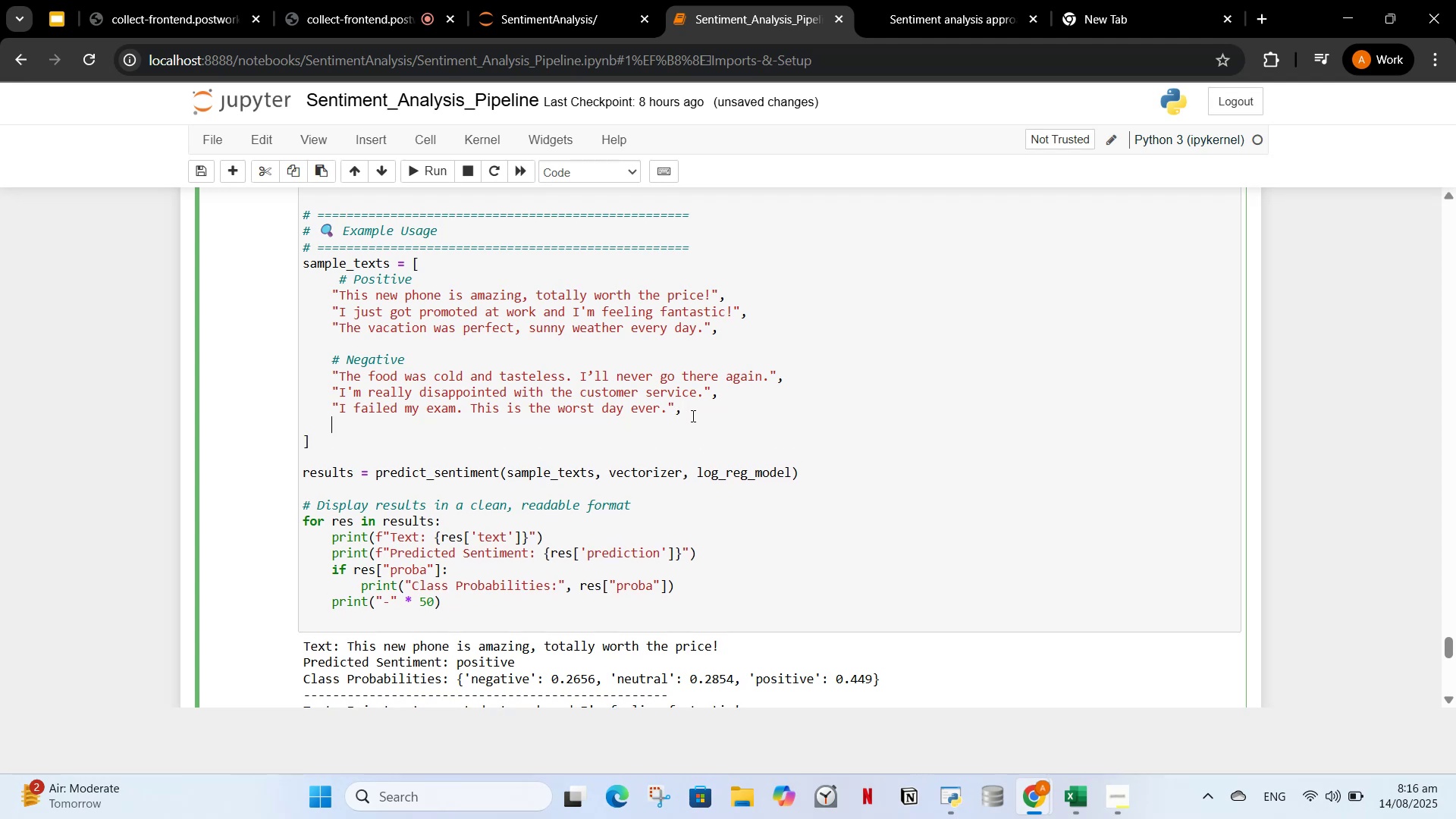 
key(Enter)
 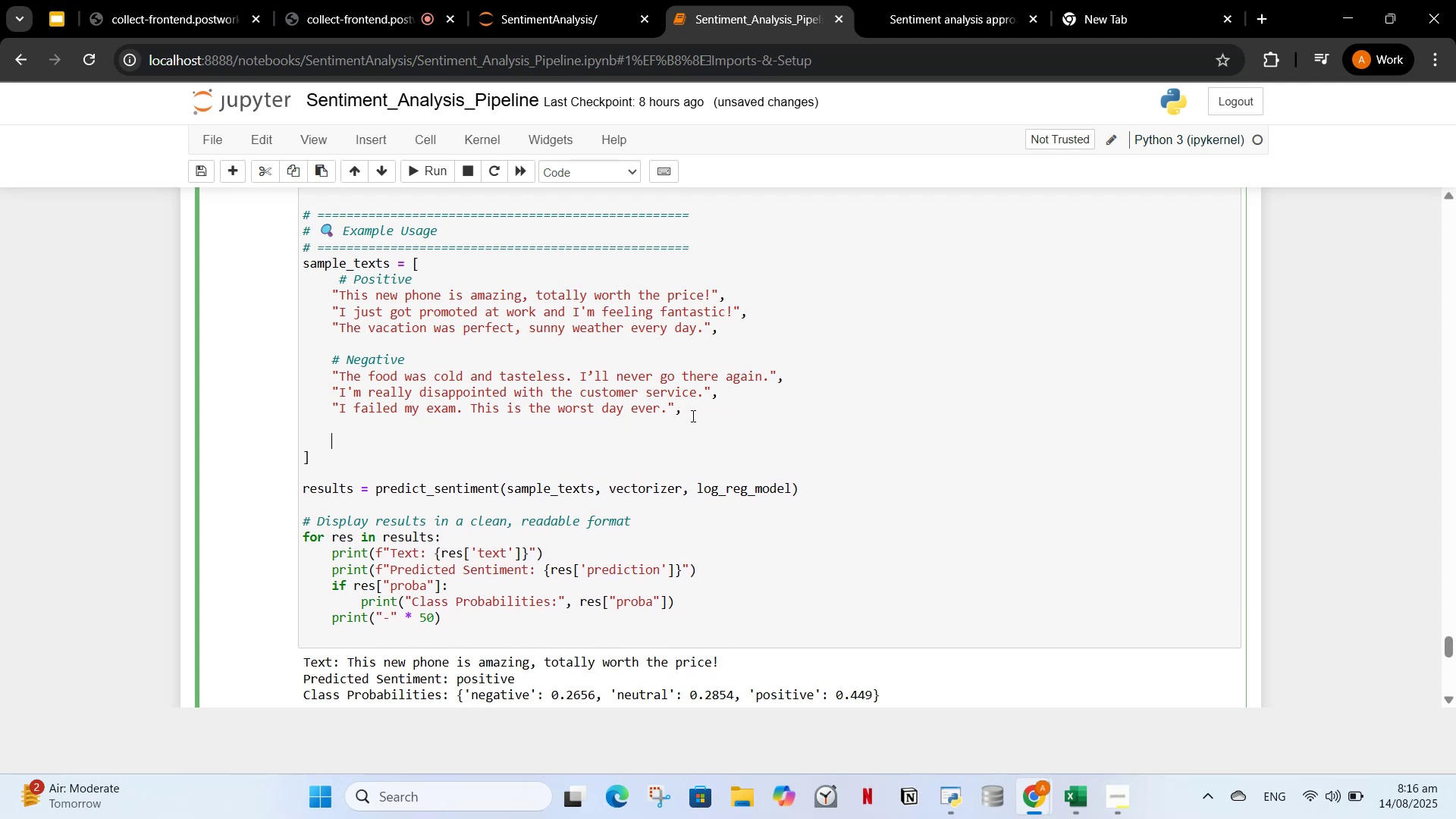 
type("a)
key(Backspace)
type(Alright we will alk )
key(Backspace)
key(Backspace)
key(Backspace)
key(Backspace)
type(talk tomorrow)
 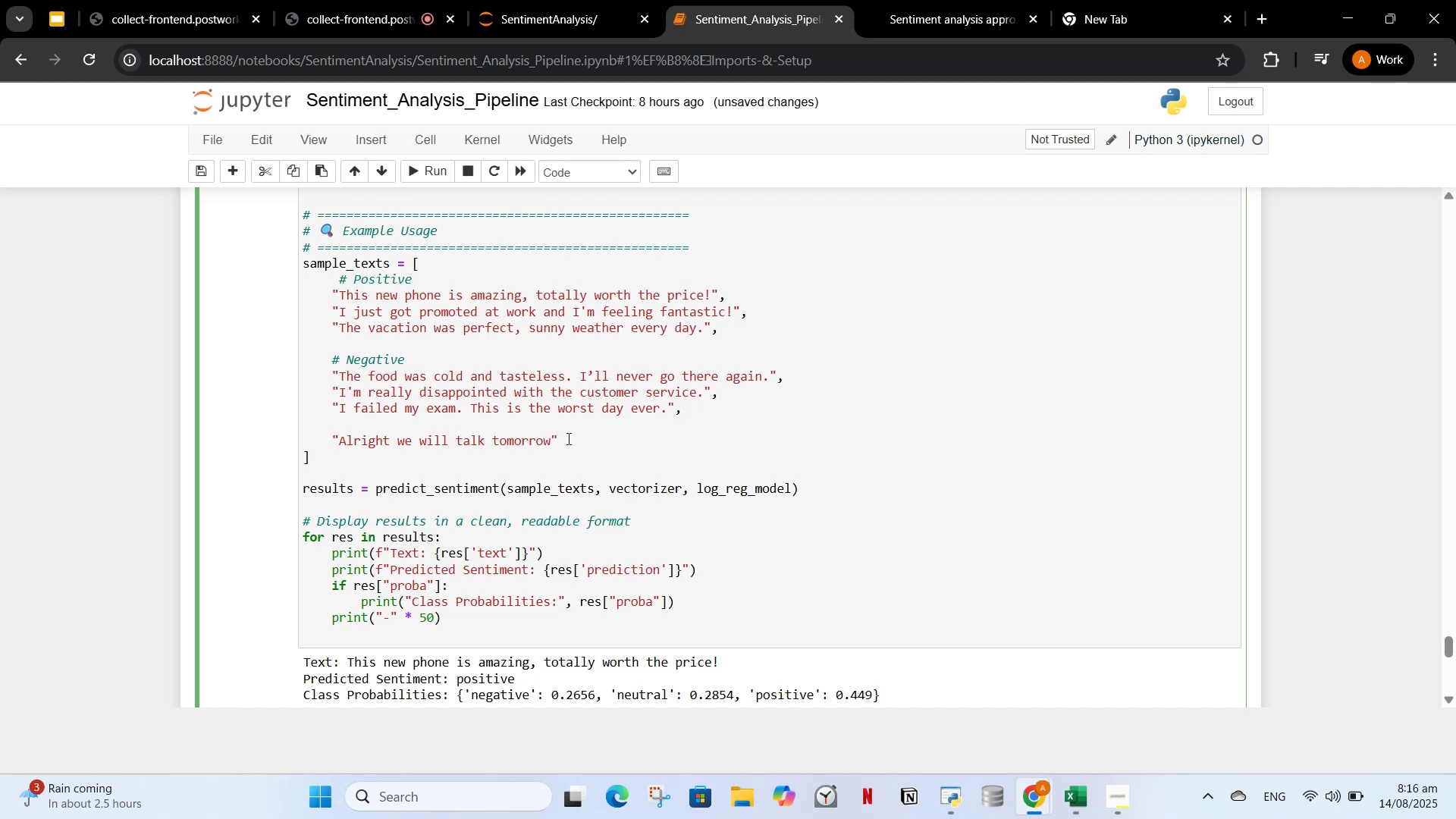 
left_click([412, 168])
 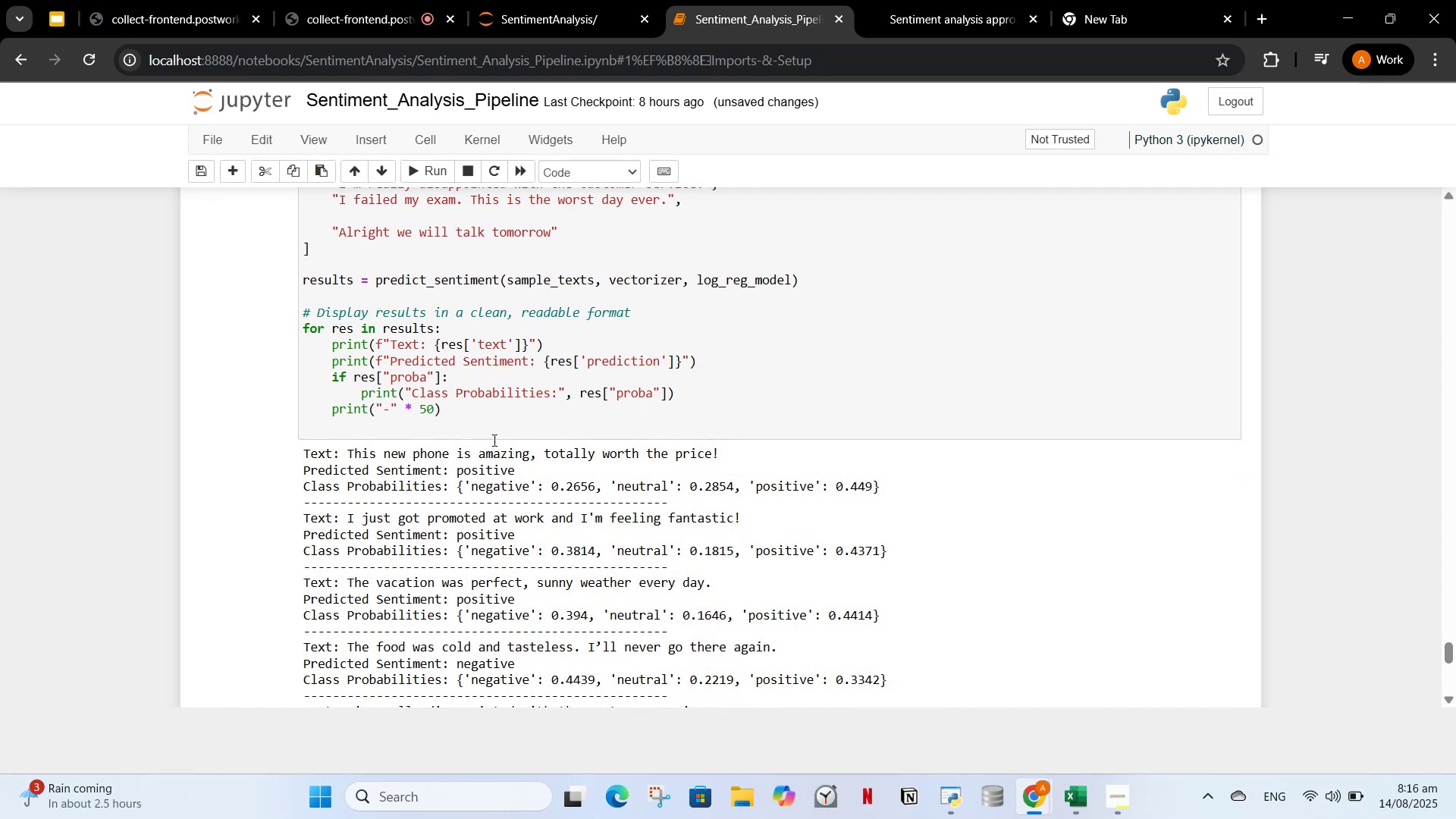 
scroll: coordinate [500, 404], scroll_direction: down, amount: 4.0
 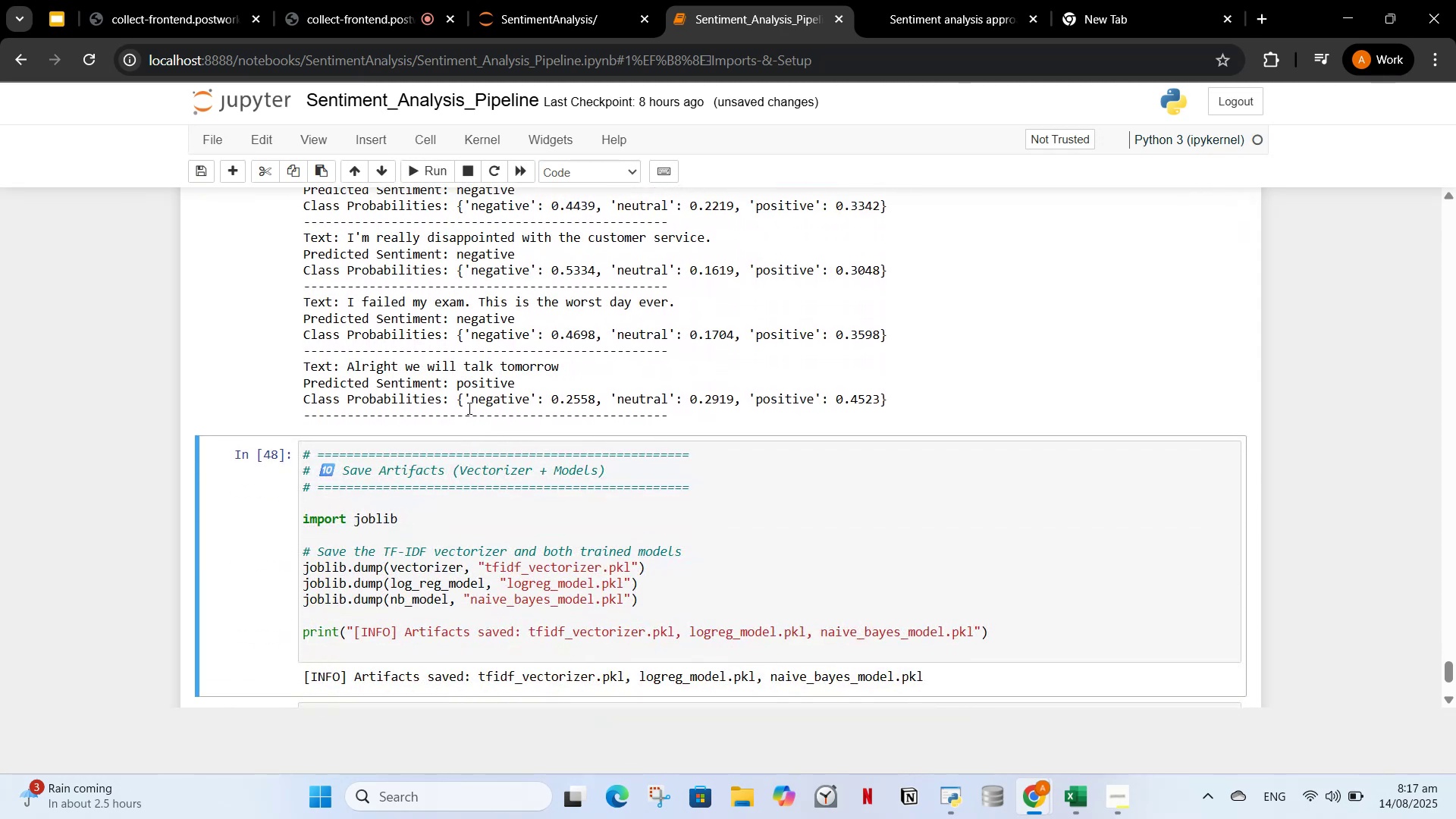 
scroll: coordinate [558, 458], scroll_direction: up, amount: 8.0
 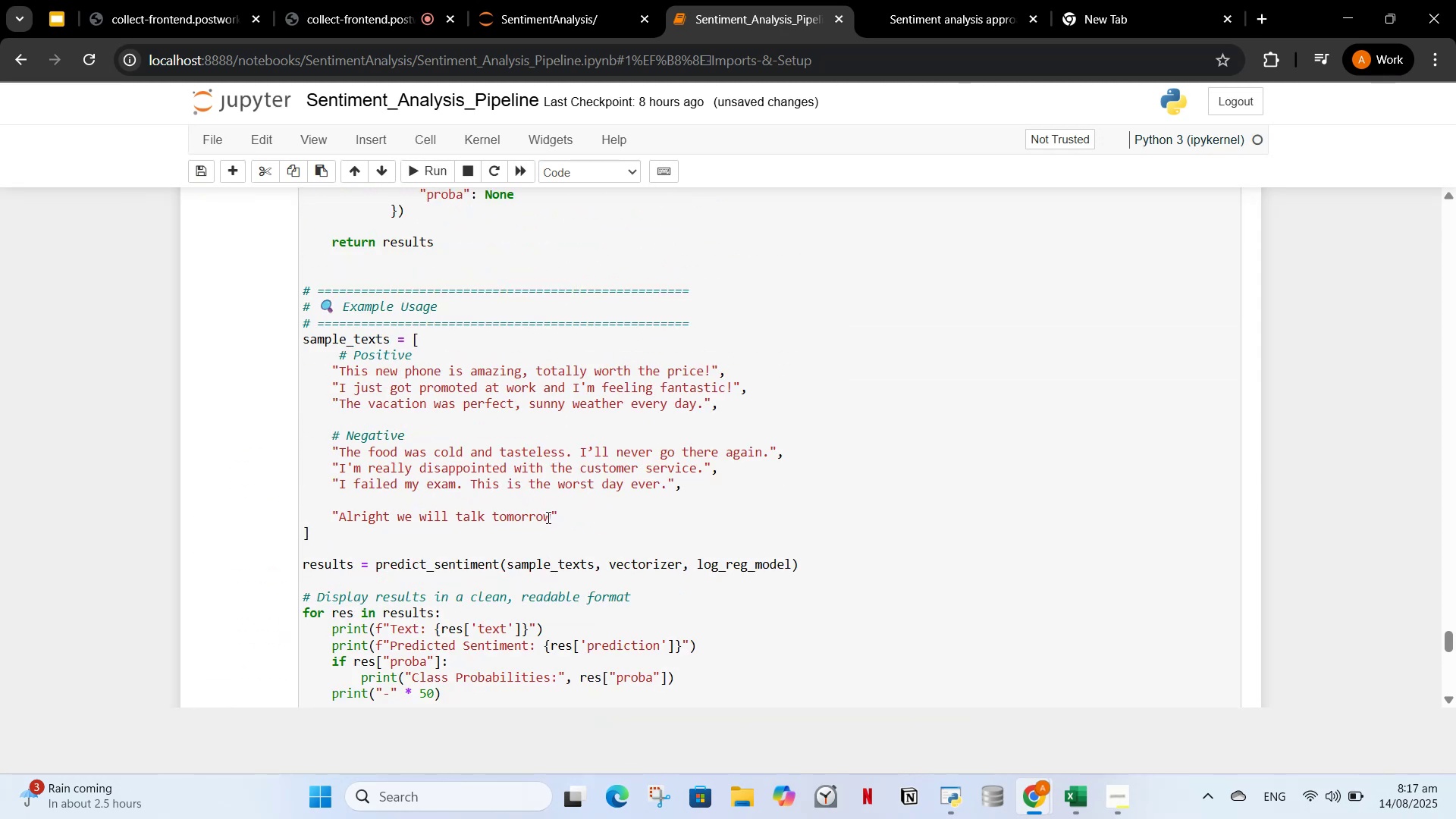 
left_click_drag(start_coordinate=[548, 517], to_coordinate=[396, 525])
 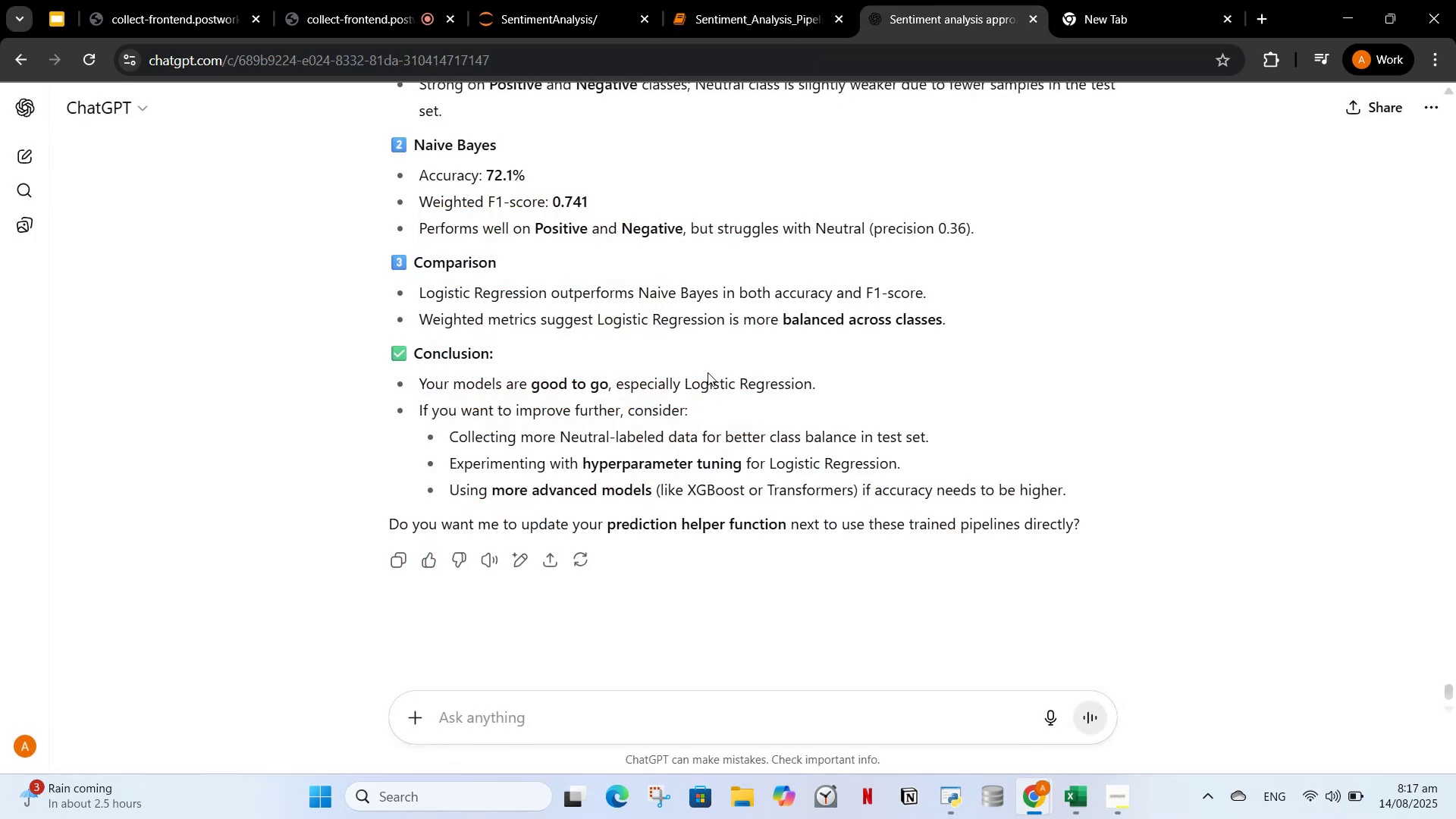 
left_click([581, 711])
 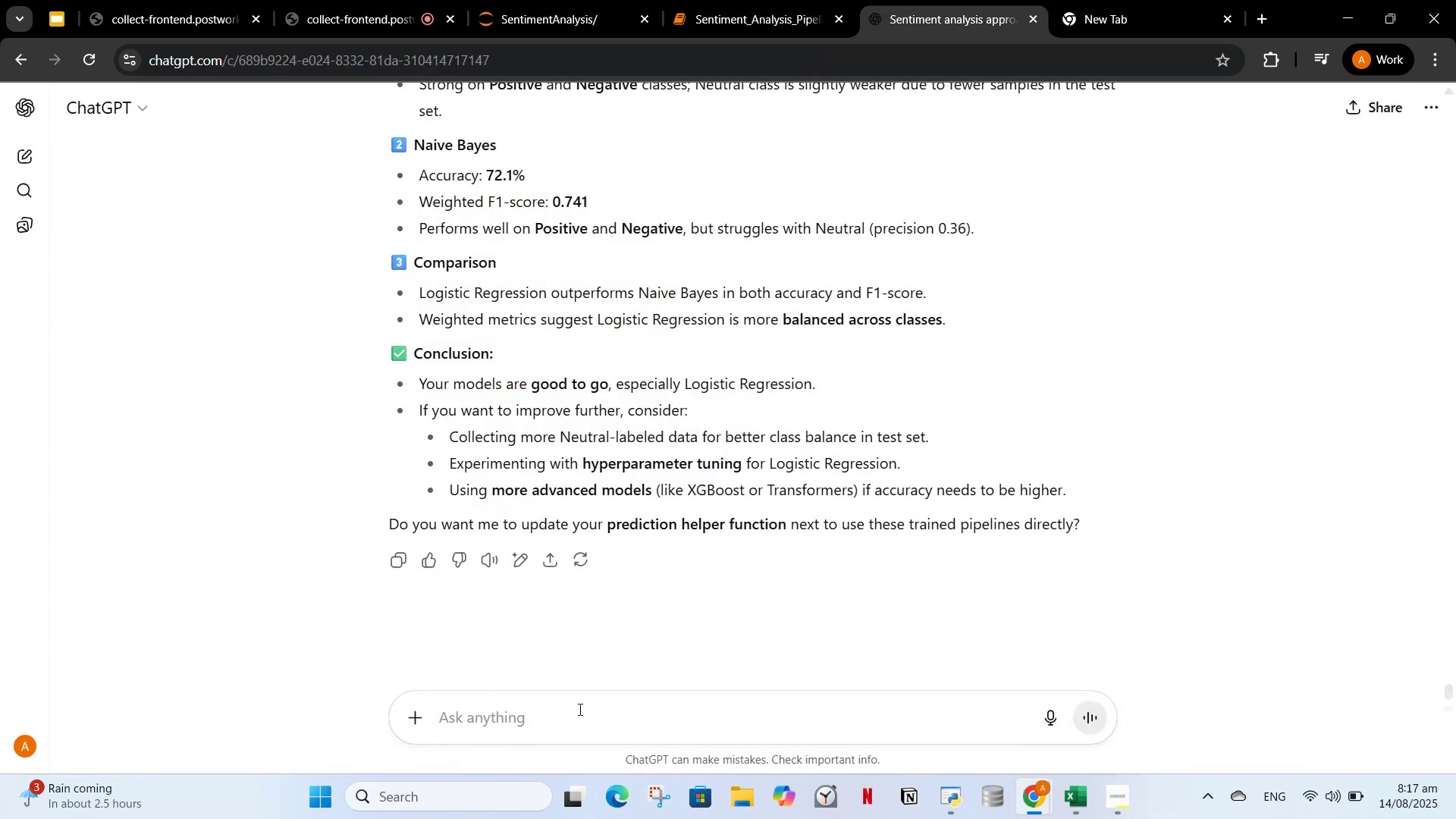 
type(gie=)
 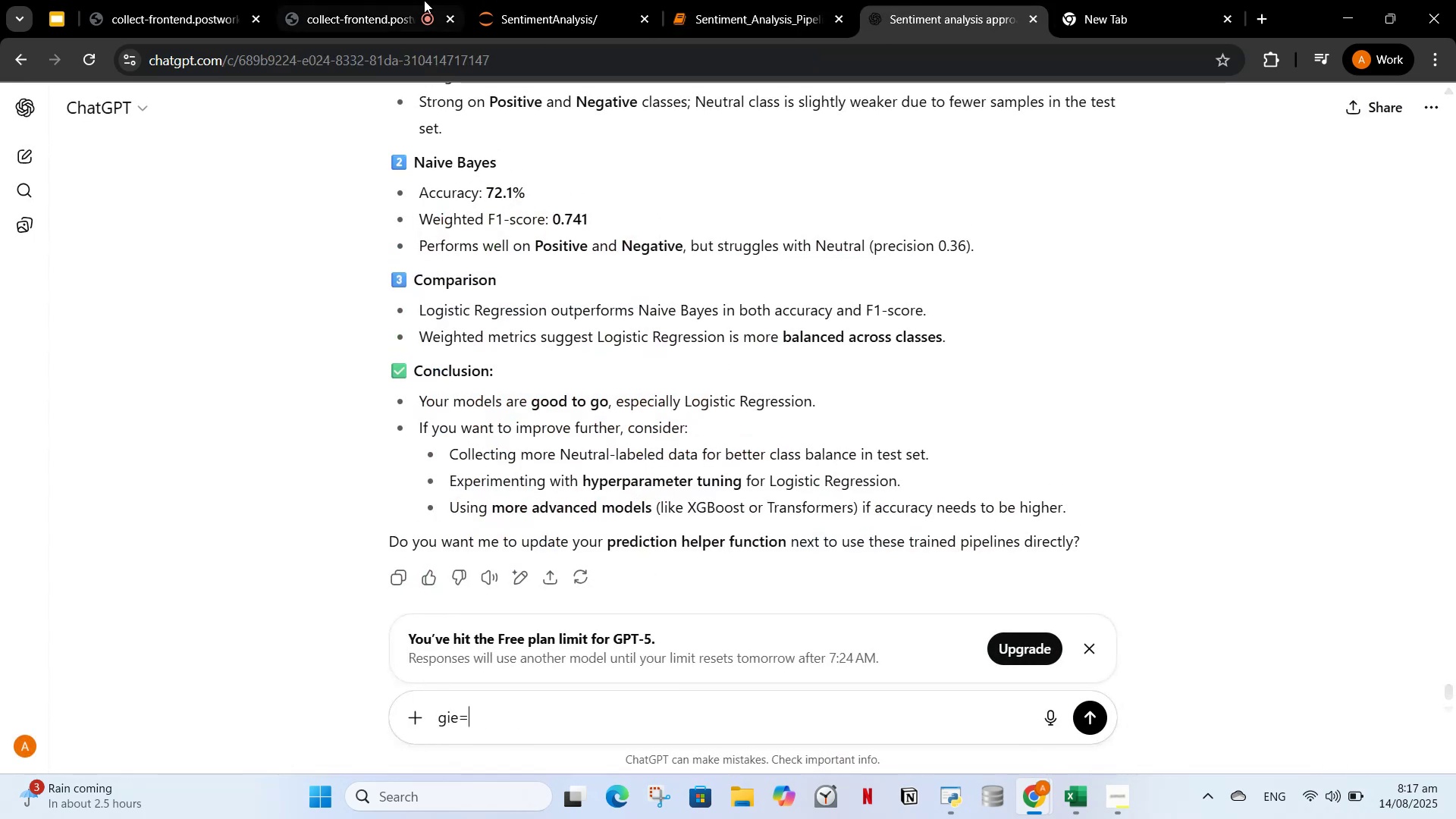 
left_click([802, 0])
 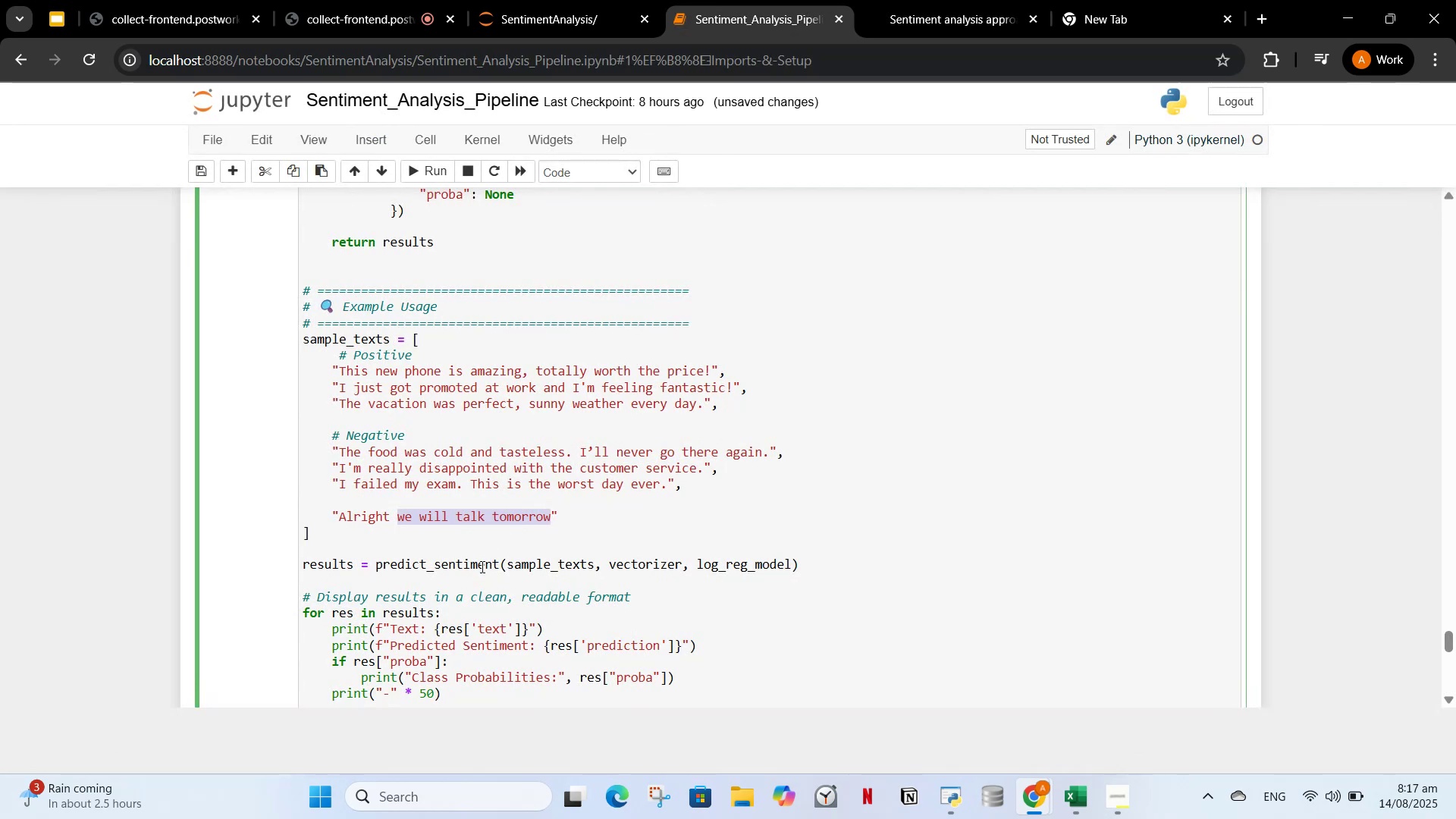 
left_click([482, 487])
 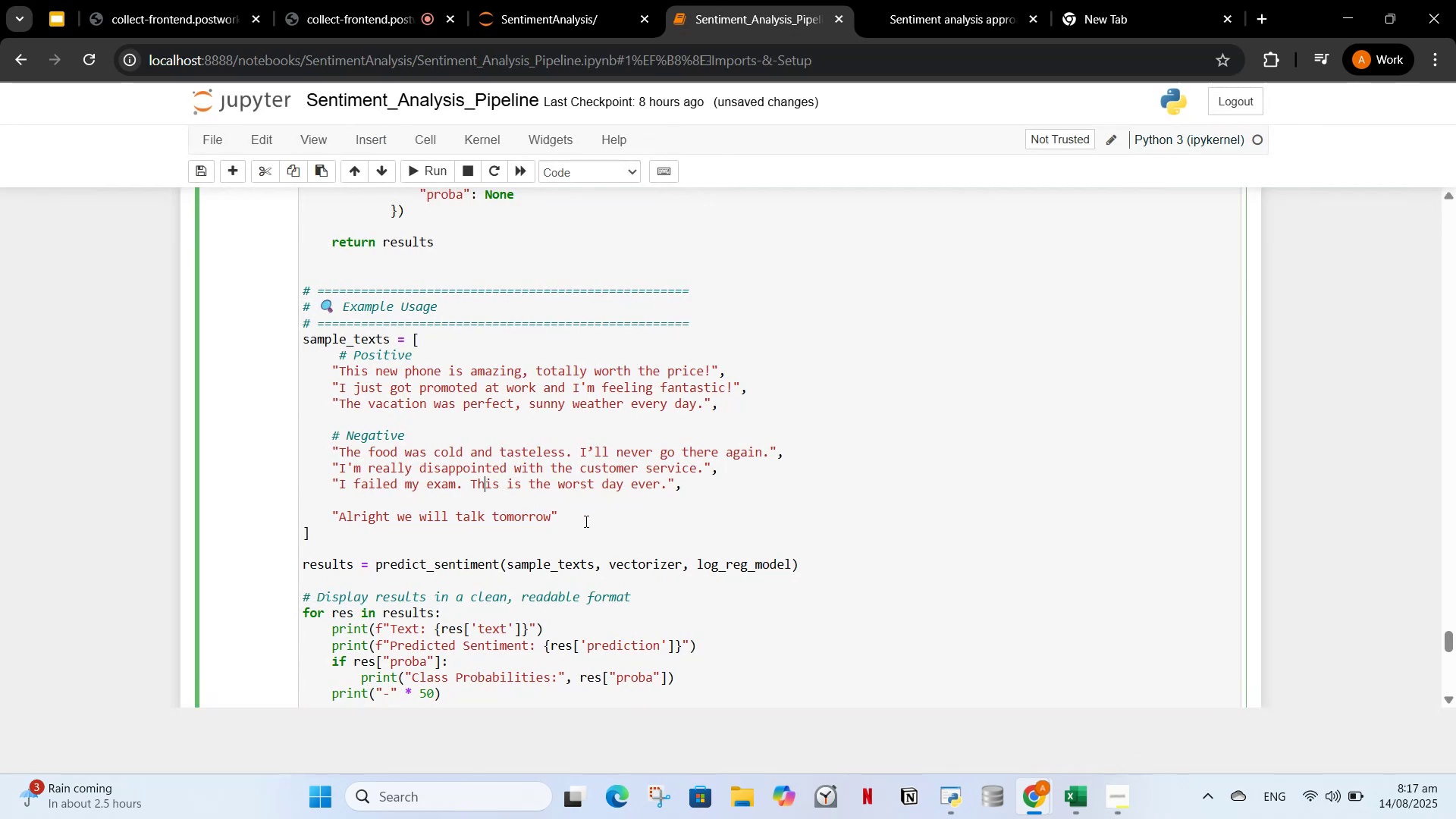 
left_click_drag(start_coordinate=[592, 522], to_coordinate=[292, 515])
 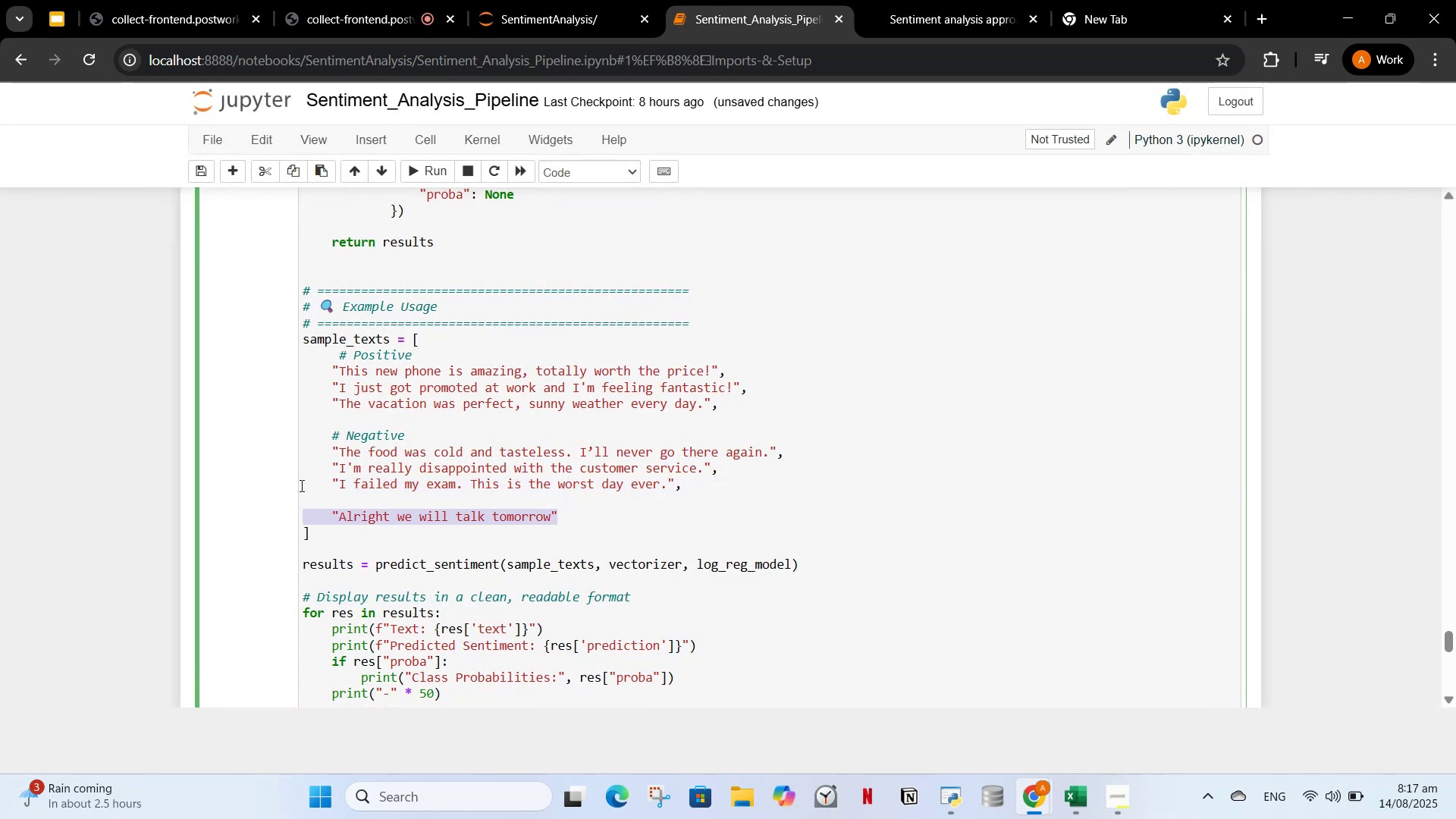 
key(Backspace)
 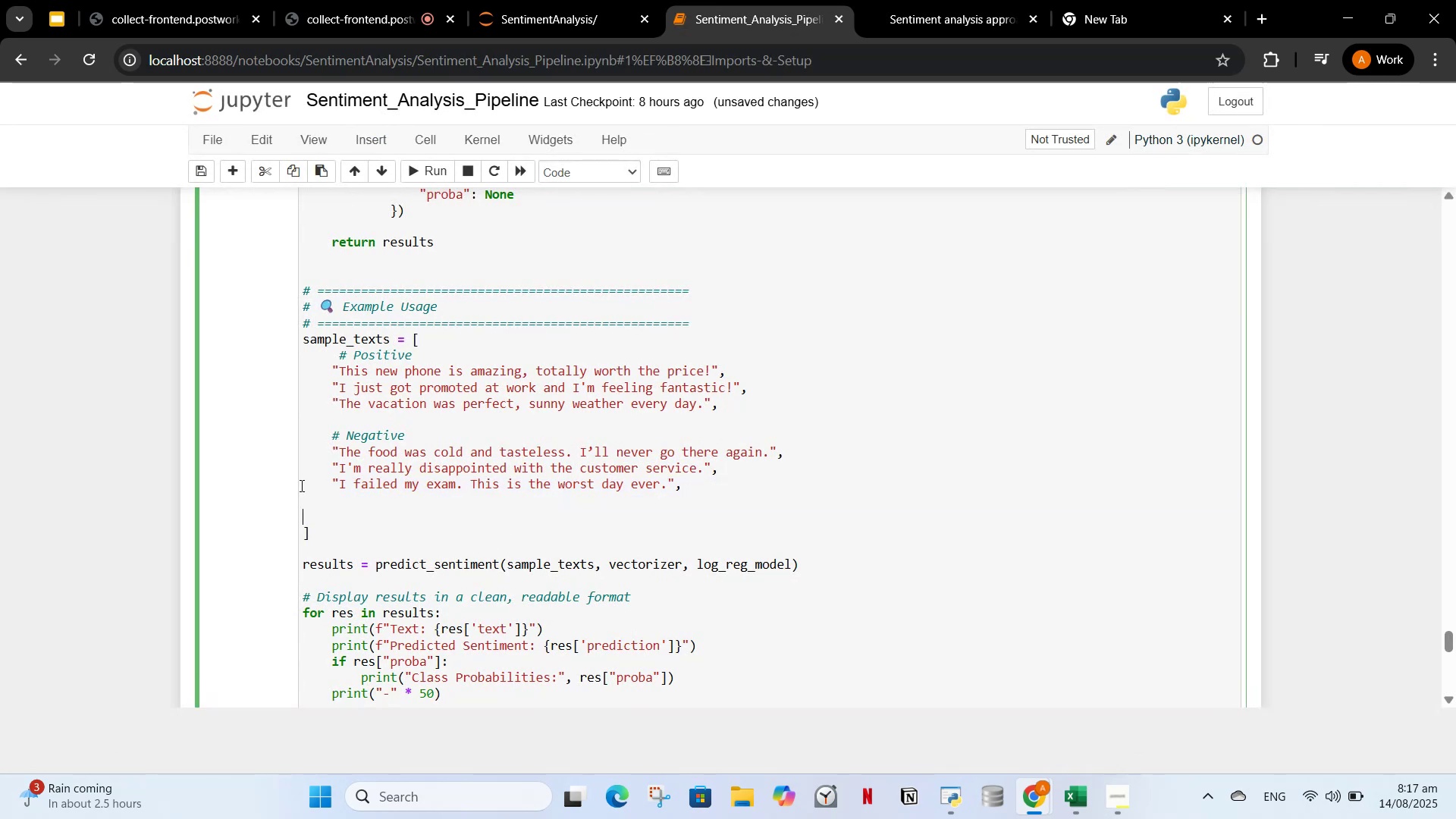 
key(Backspace)
 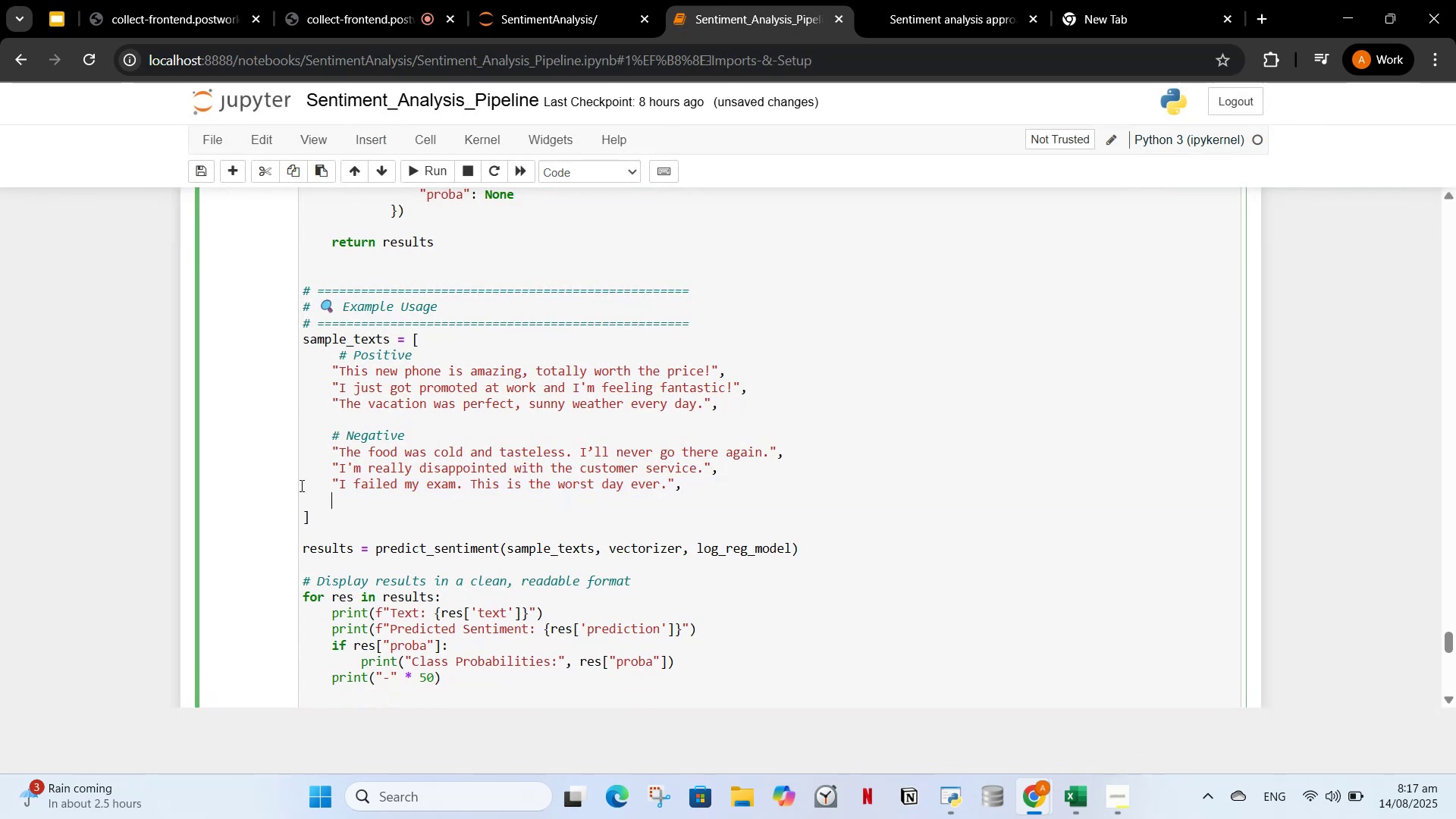 
scroll: coordinate [456, 519], scroll_direction: down, amount: 10.0
 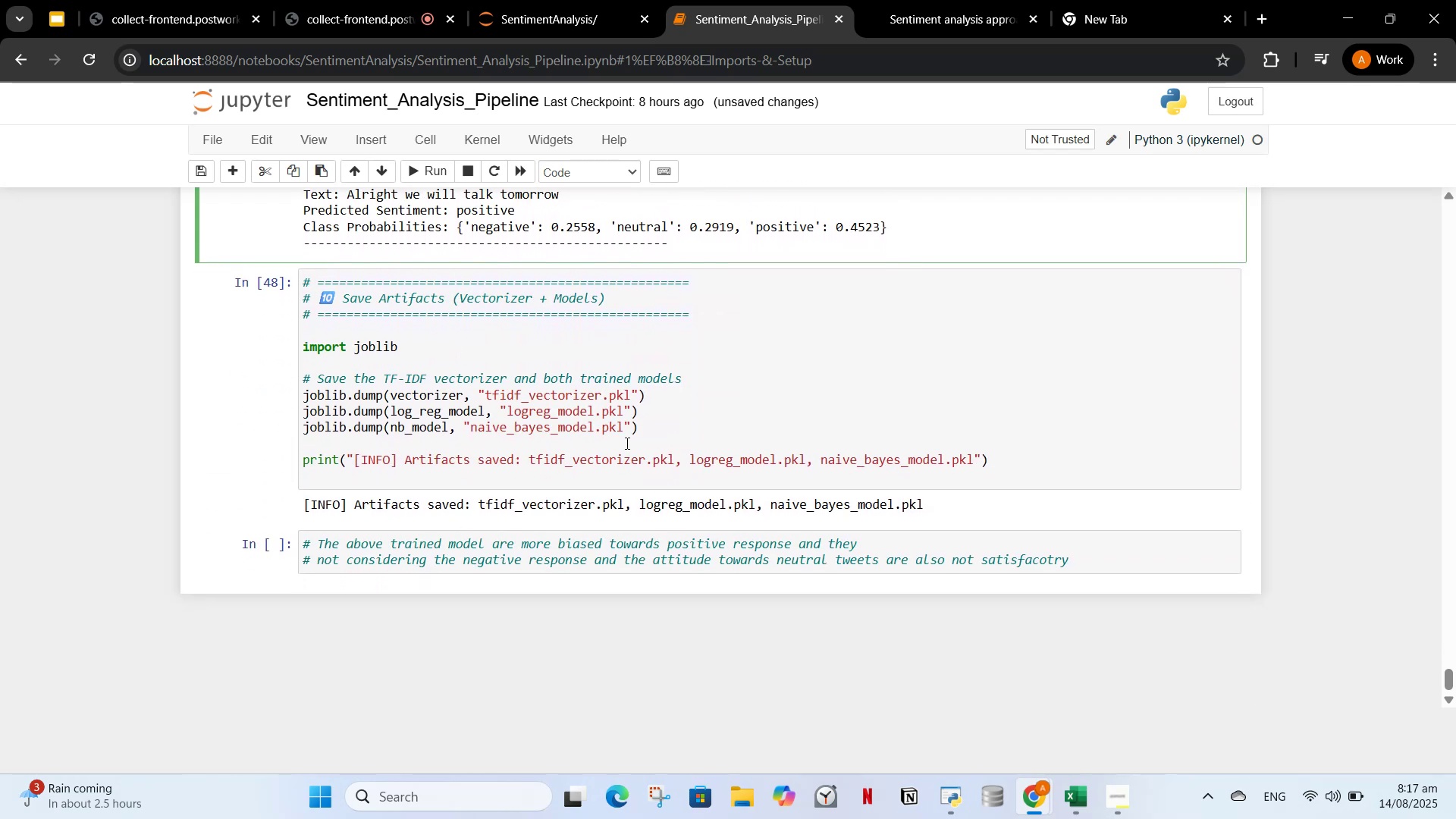 
left_click([627, 441])
 